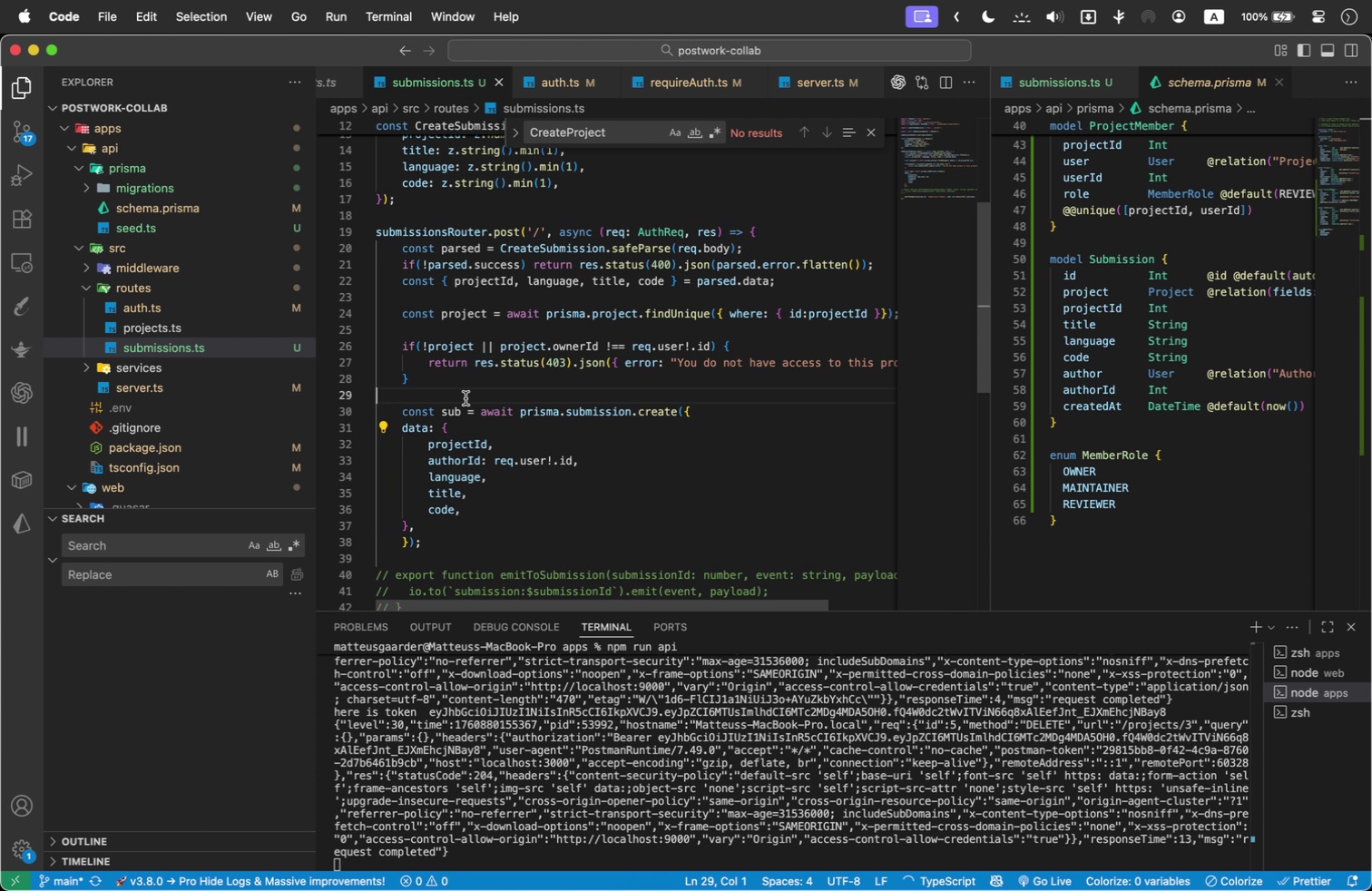 
scroll: coordinate [506, 298], scroll_direction: up, amount: 1.0
 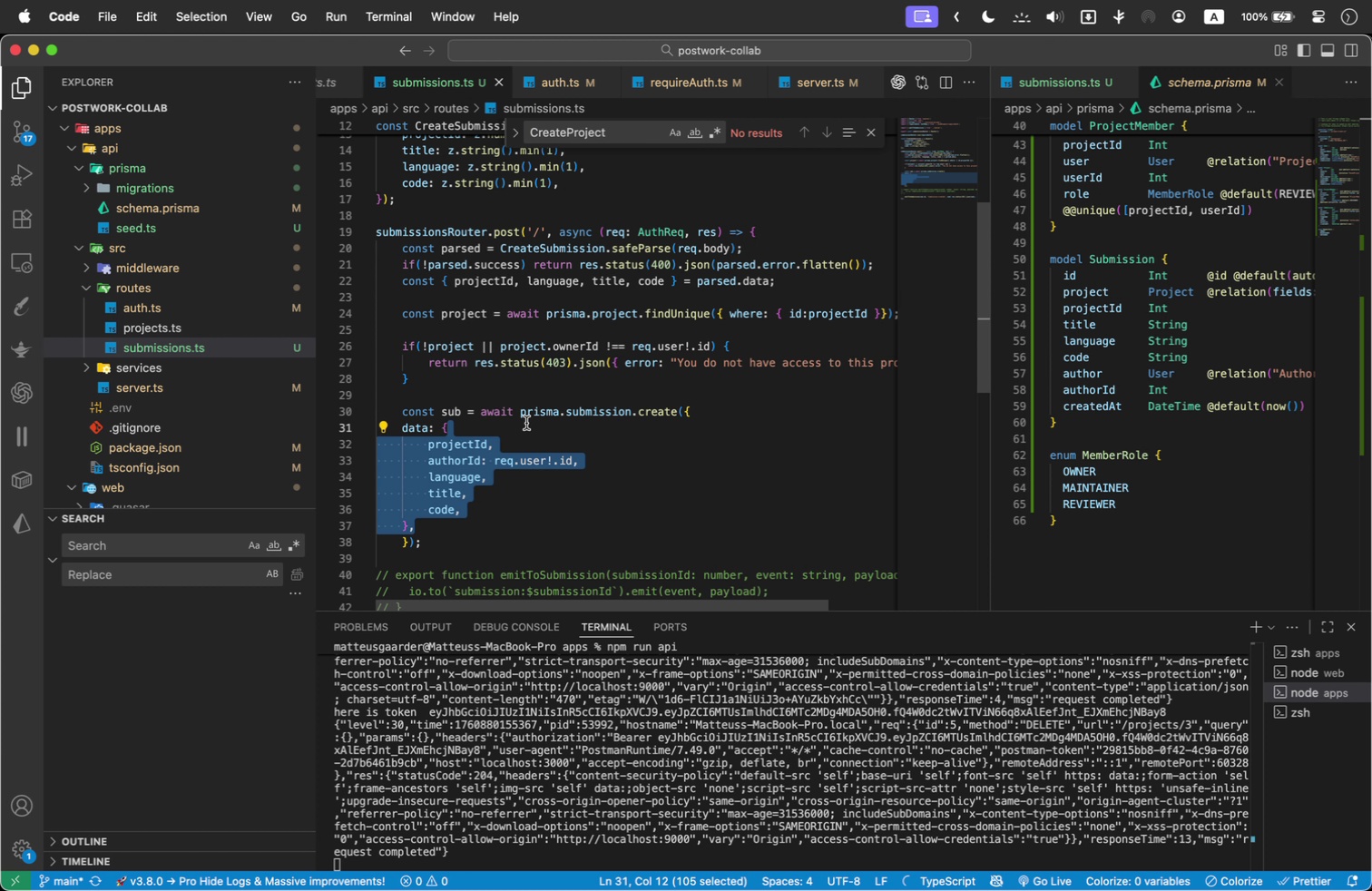 
left_click([466, 398])
 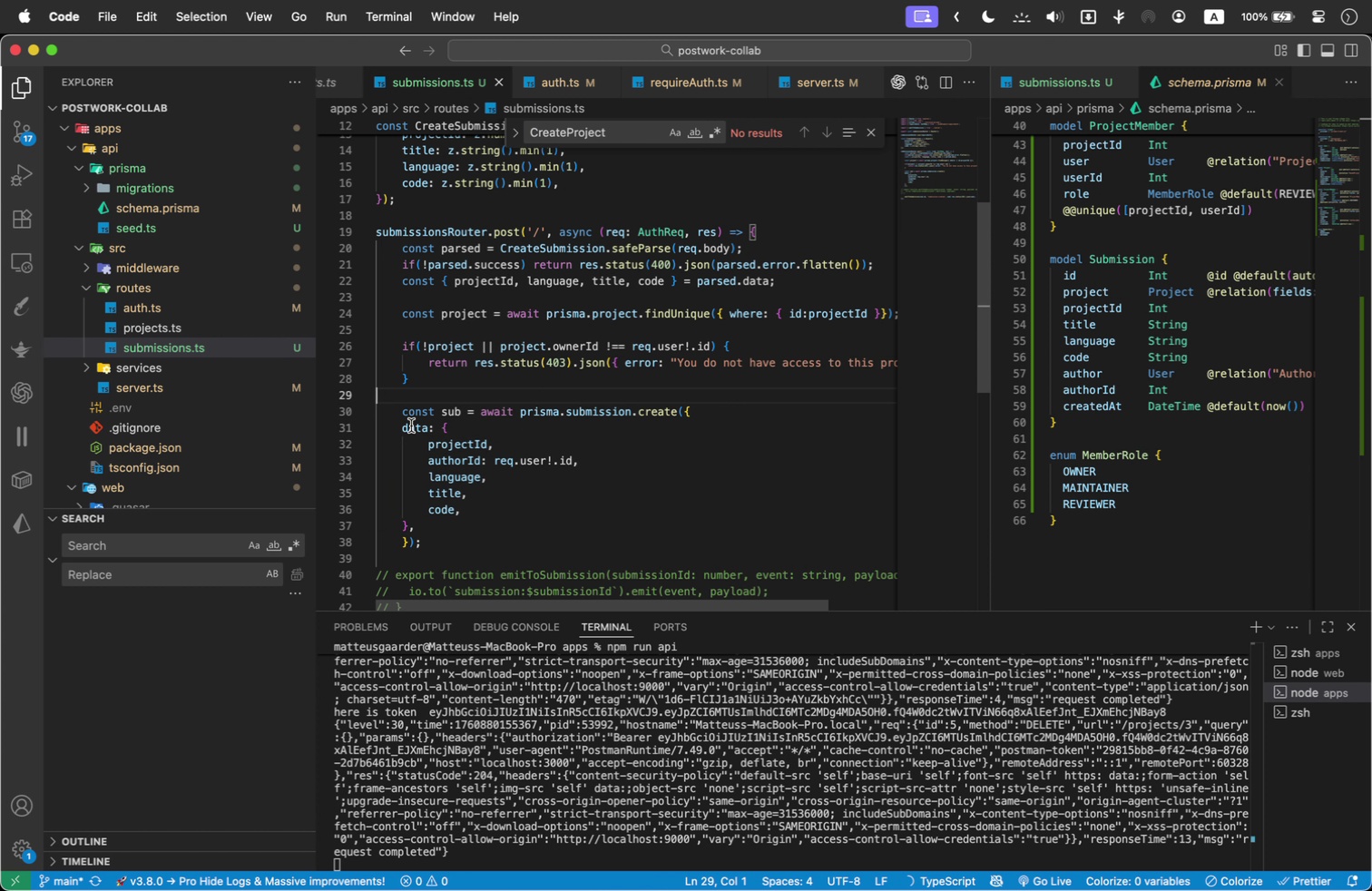 
left_click_drag(start_coordinate=[406, 426], to_coordinate=[471, 477])
 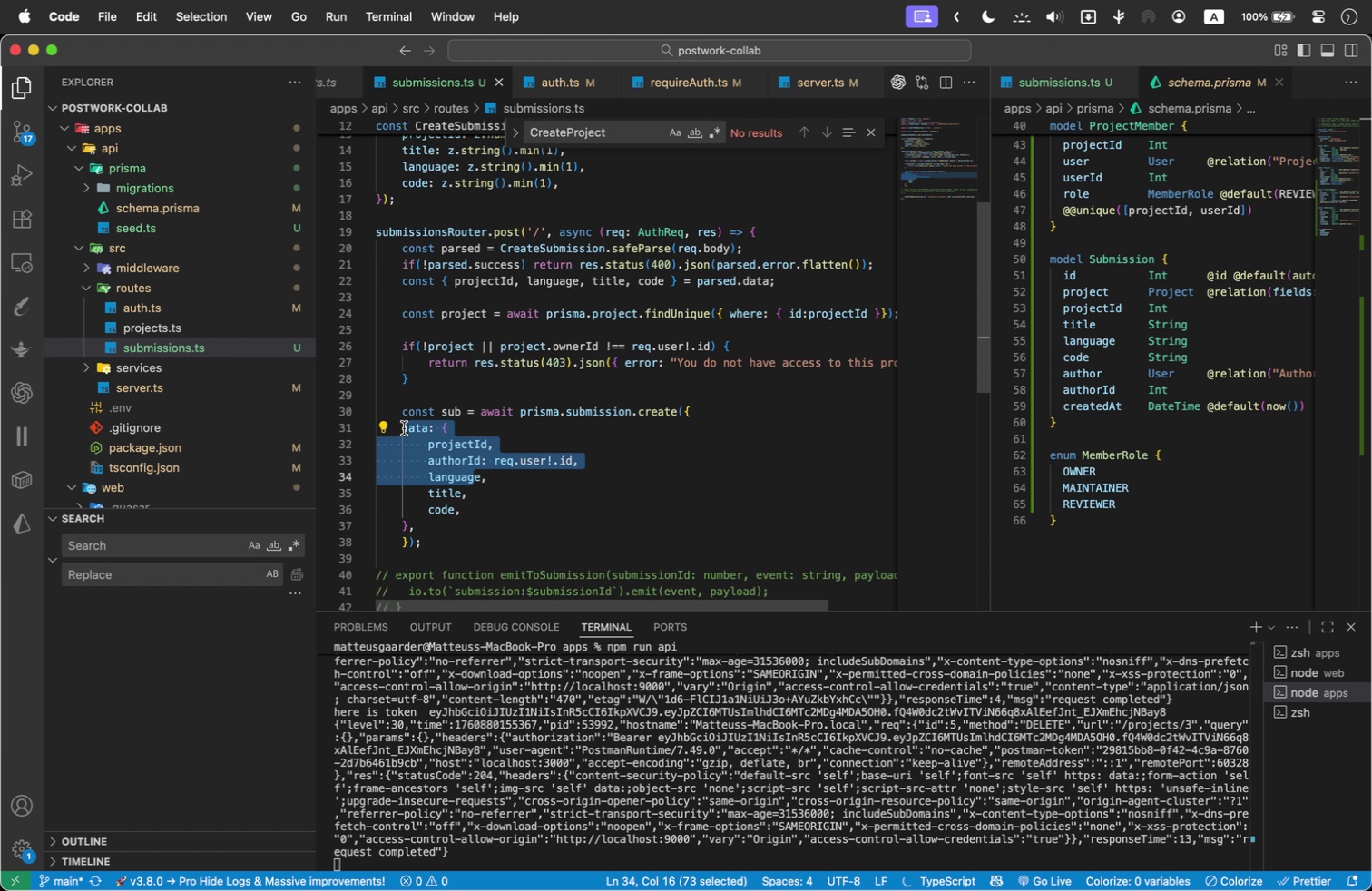 
left_click_drag(start_coordinate=[403, 428], to_coordinate=[474, 526])
 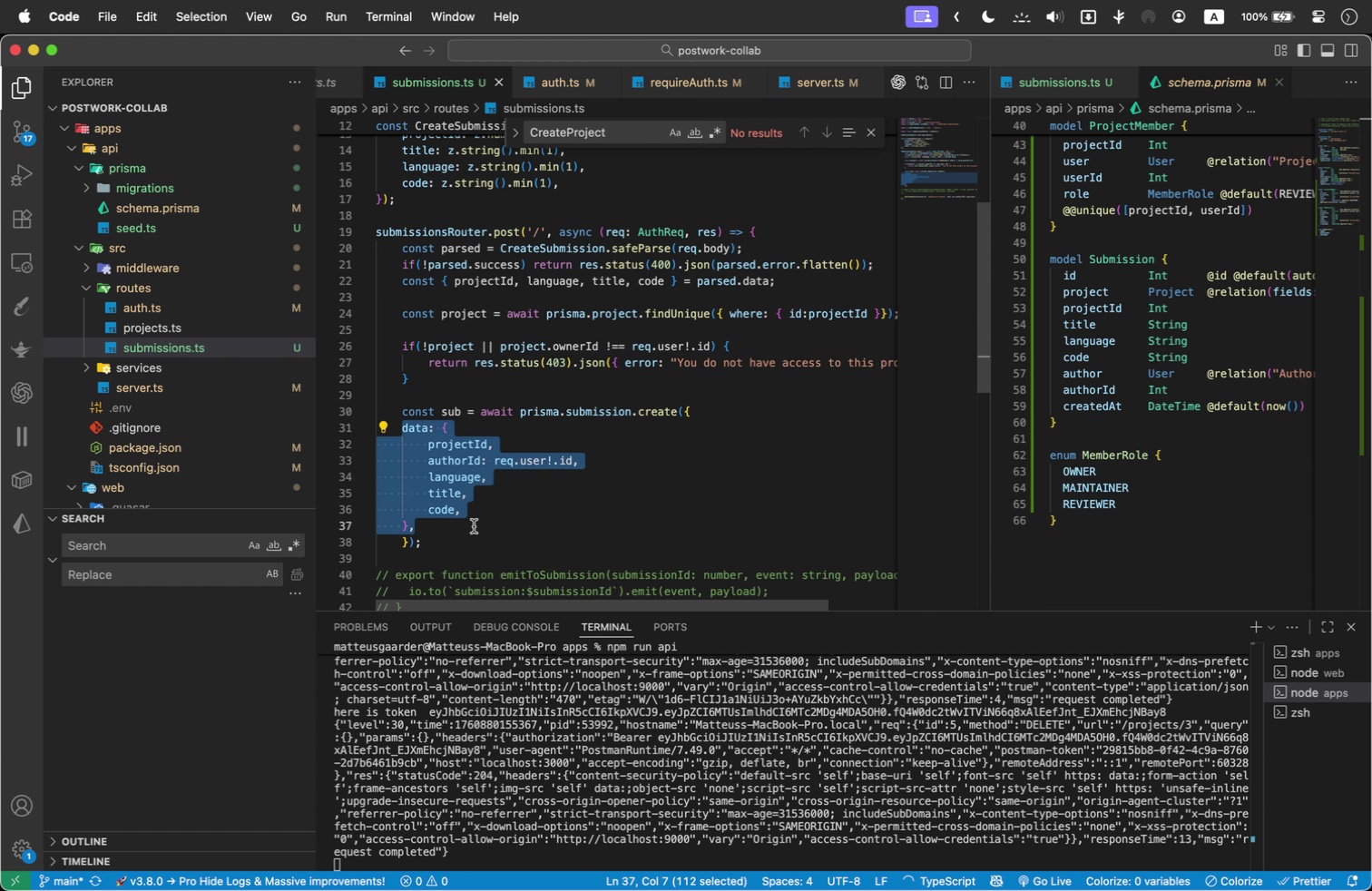 
key(Tab)
 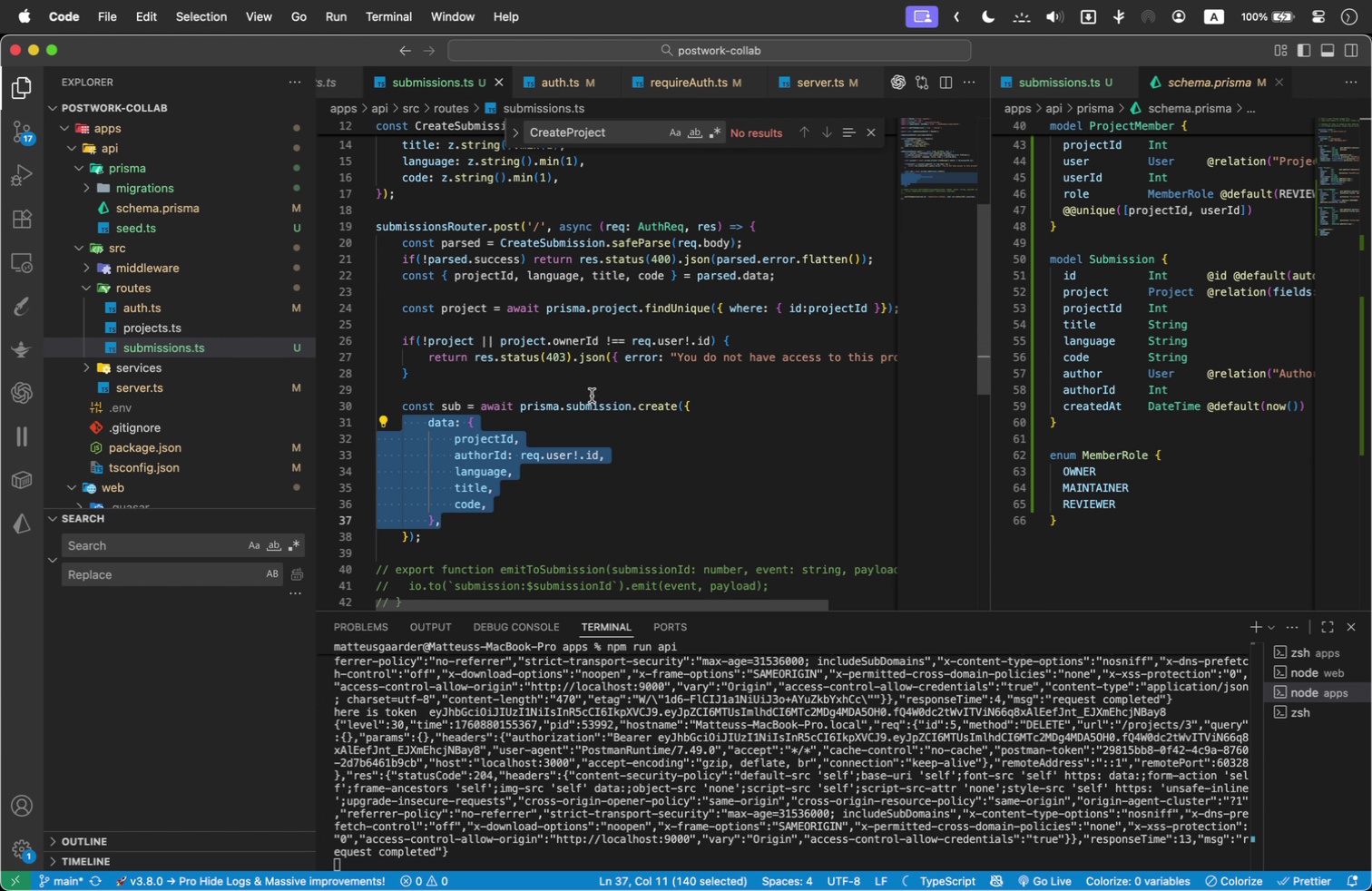 
left_click([592, 396])
 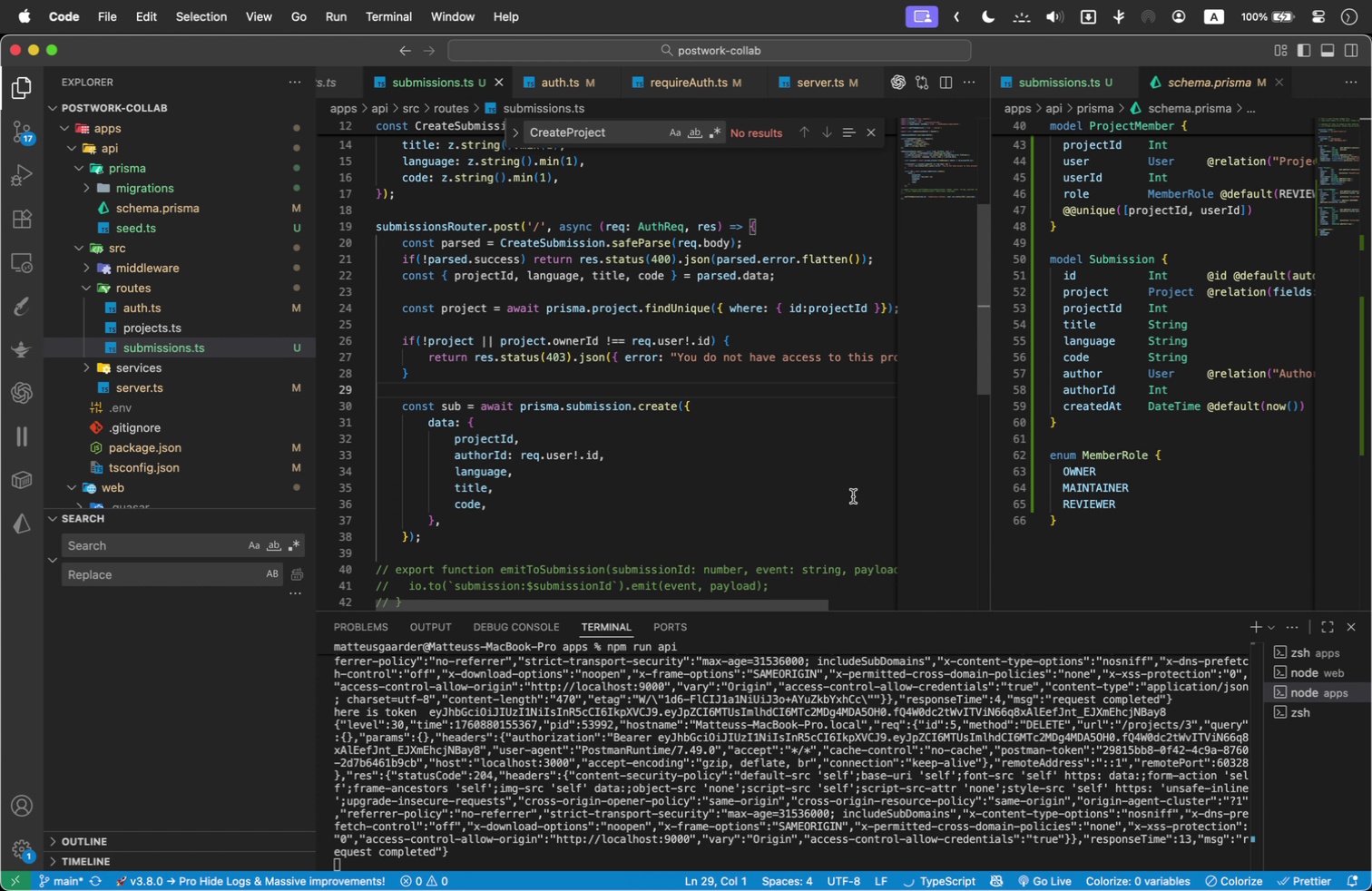 
scroll: coordinate [848, 495], scroll_direction: down, amount: 1.0
 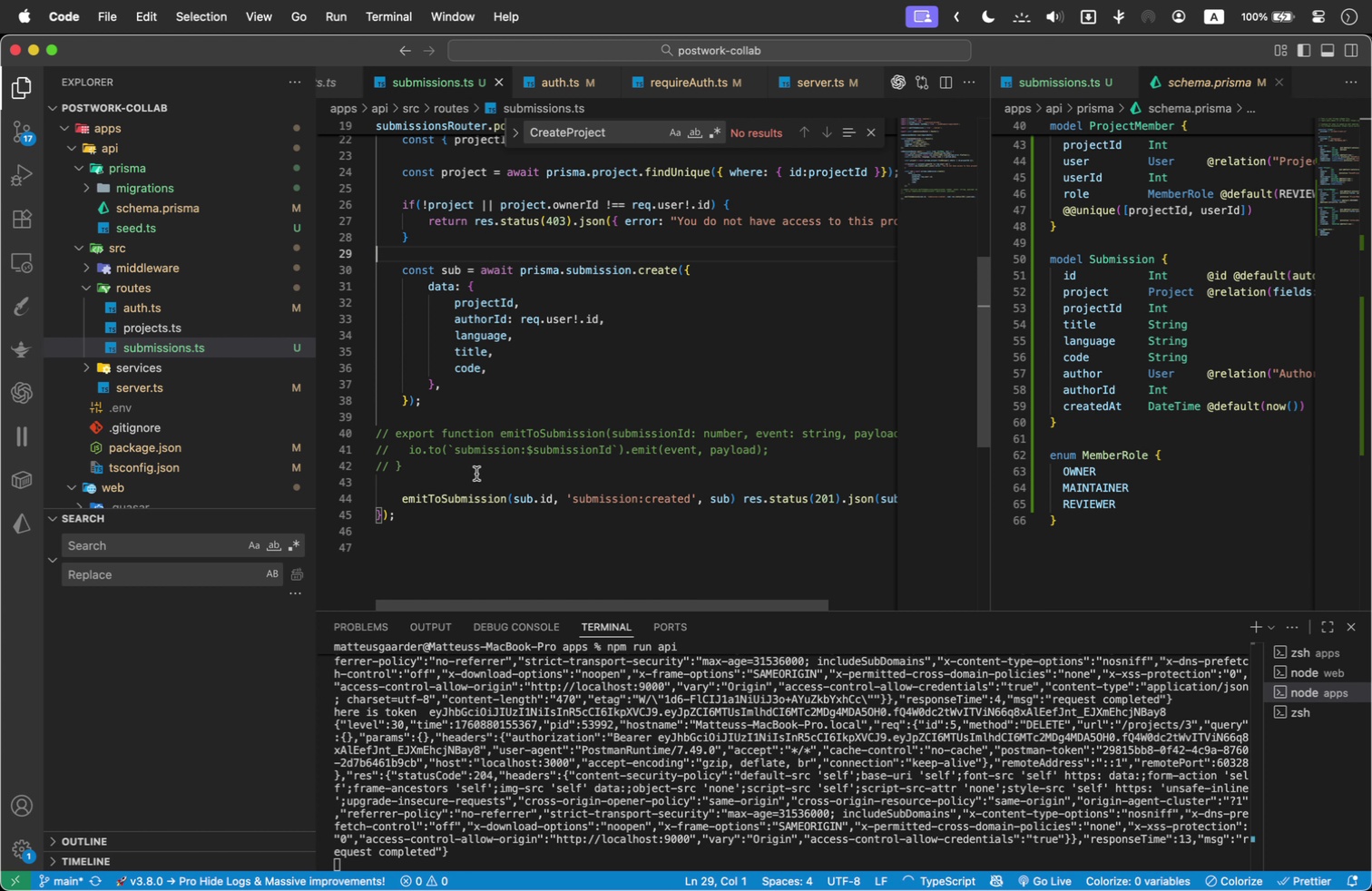 
left_click([476, 476])
 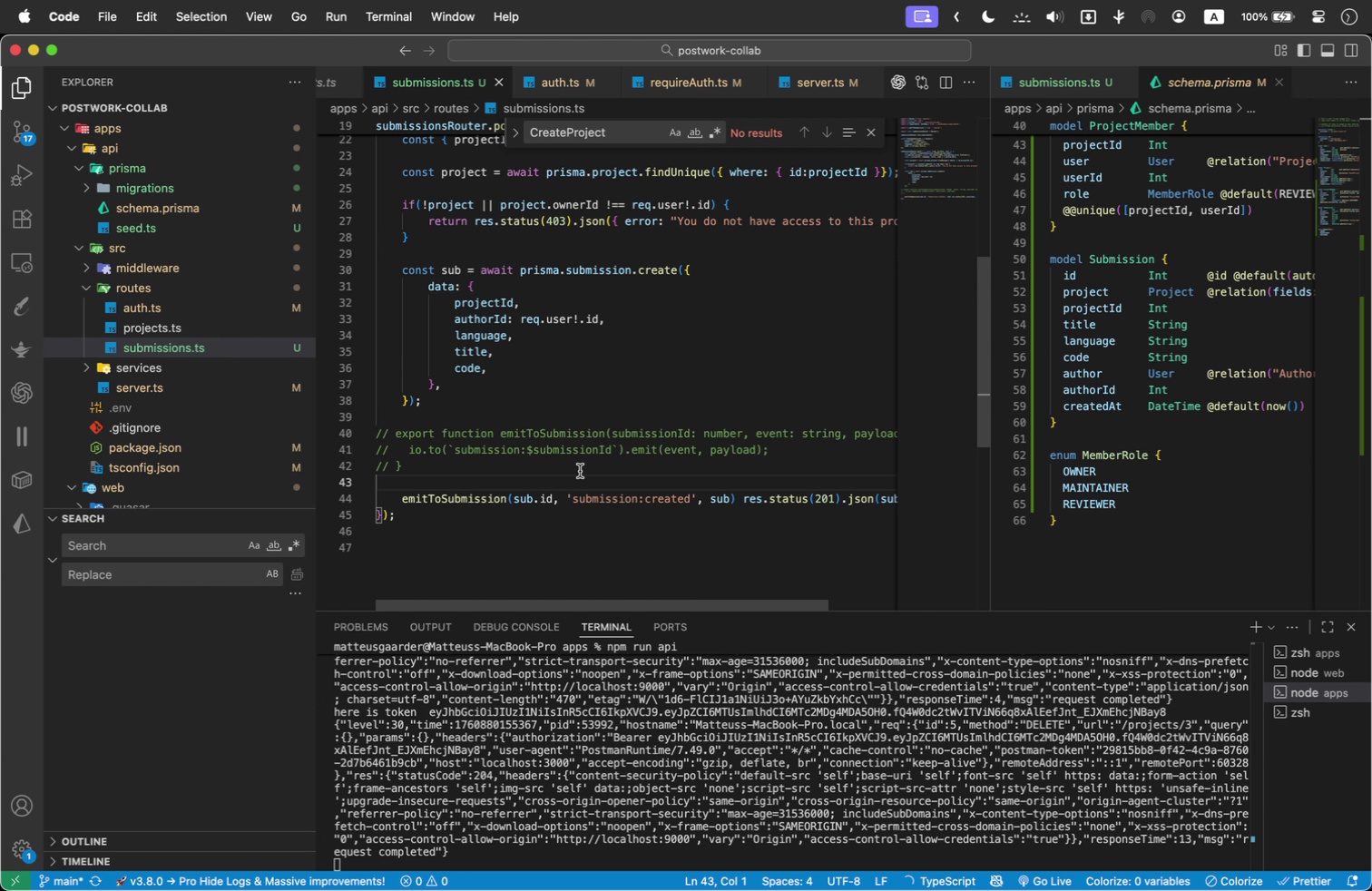 
key(Backspace)
 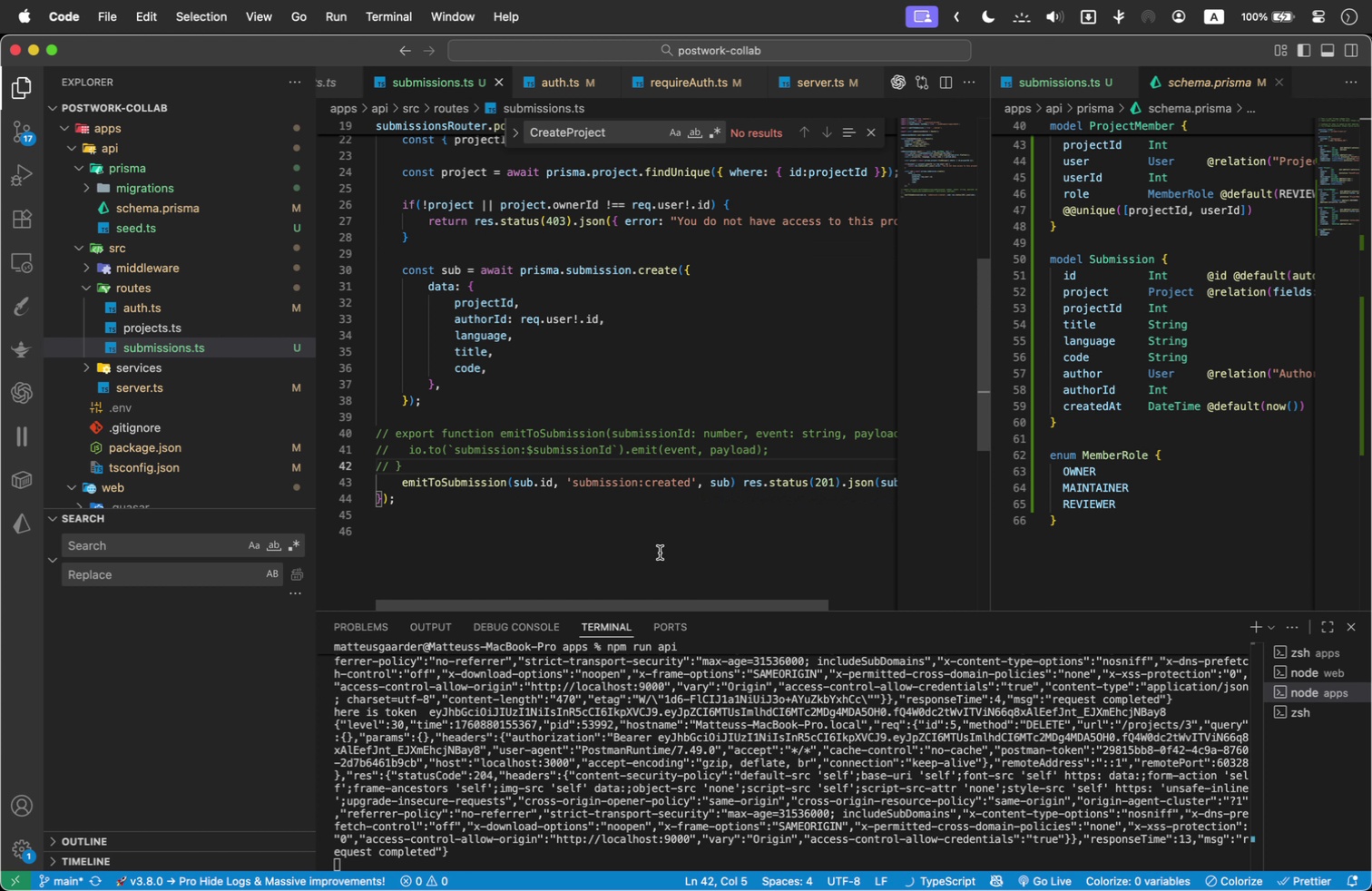 
left_click_drag(start_coordinate=[629, 602], to_coordinate=[487, 599])
 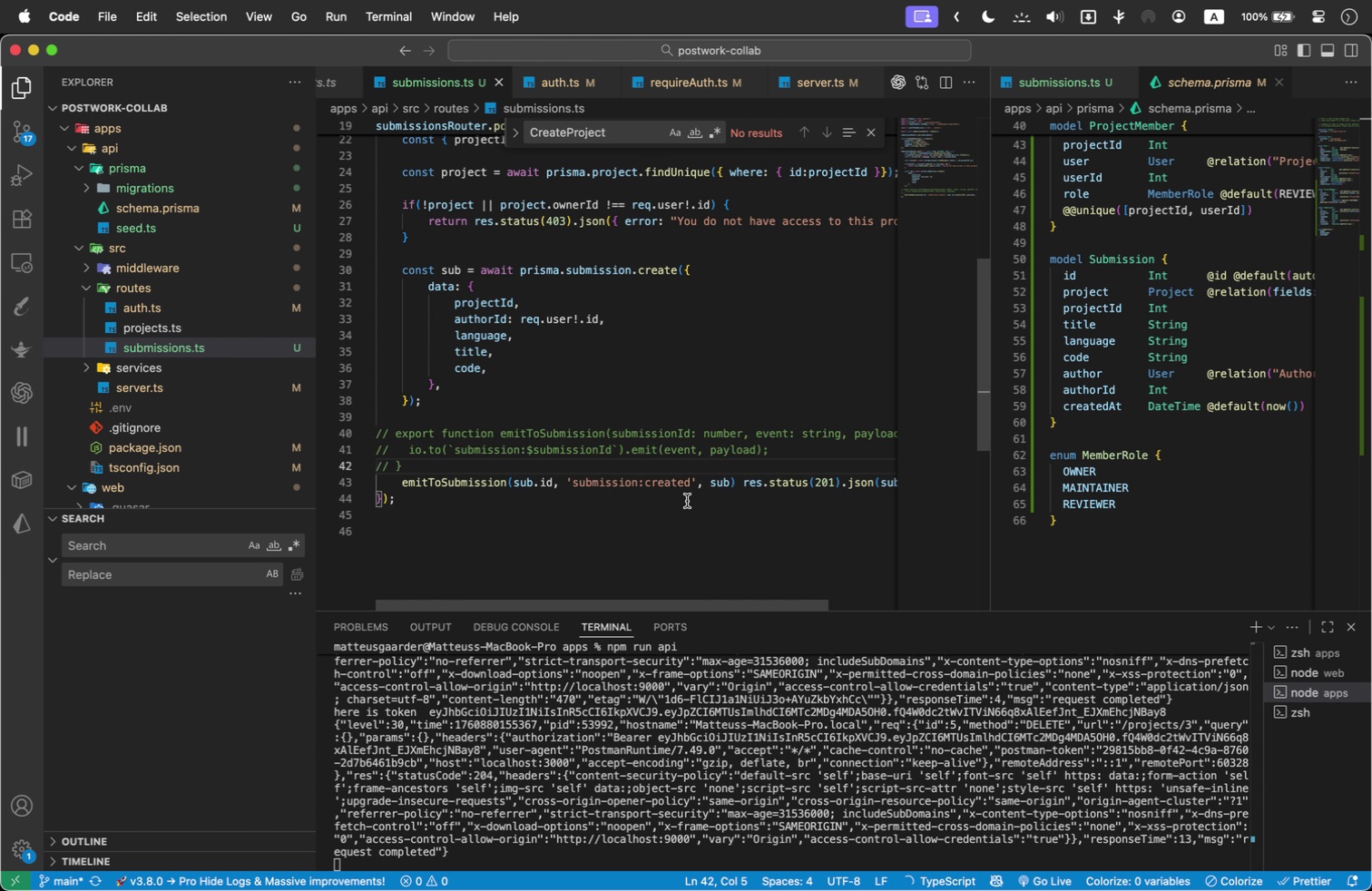 
scroll: coordinate [687, 501], scroll_direction: down, amount: 1.0
 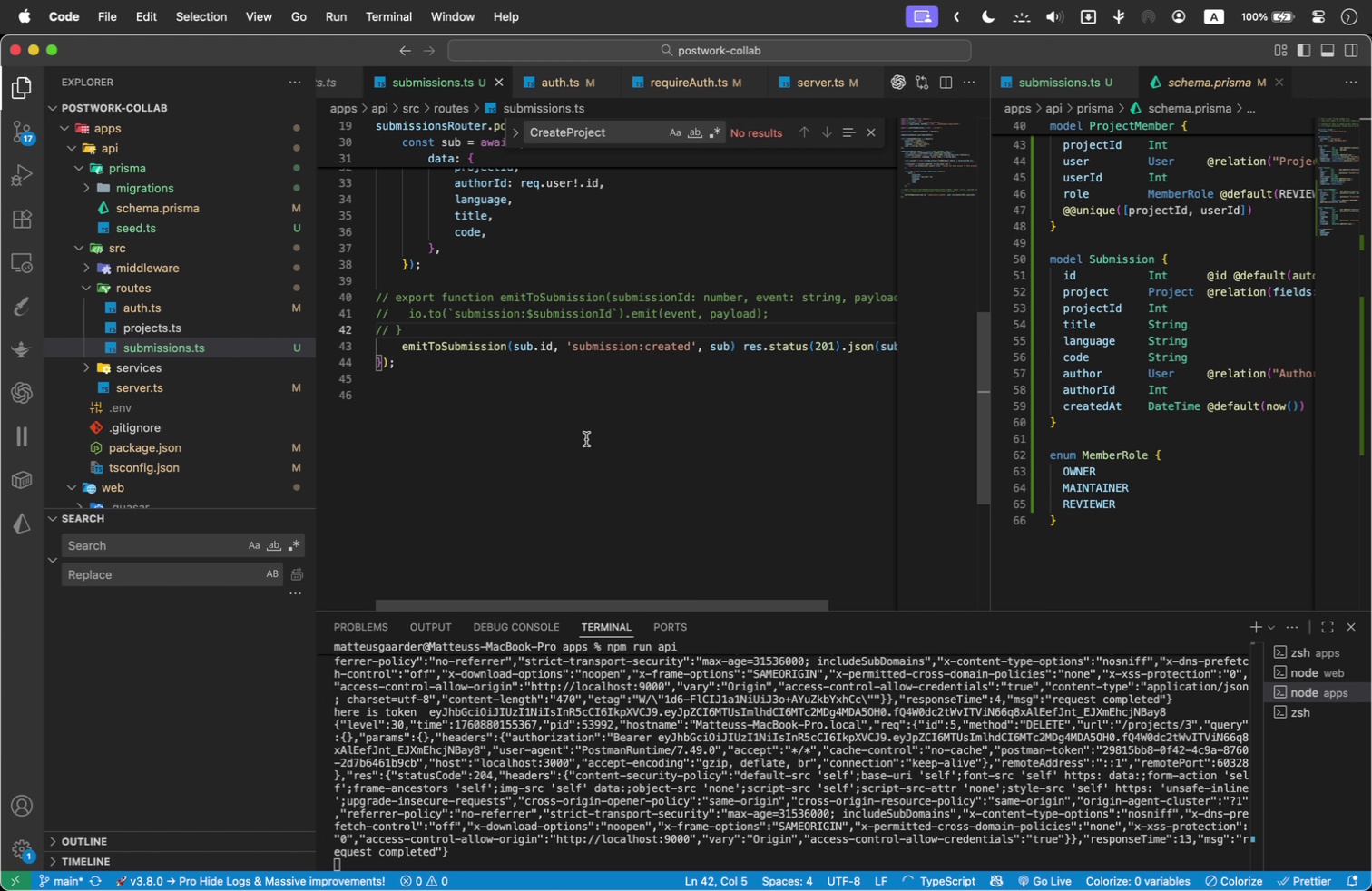 
left_click([586, 439])
 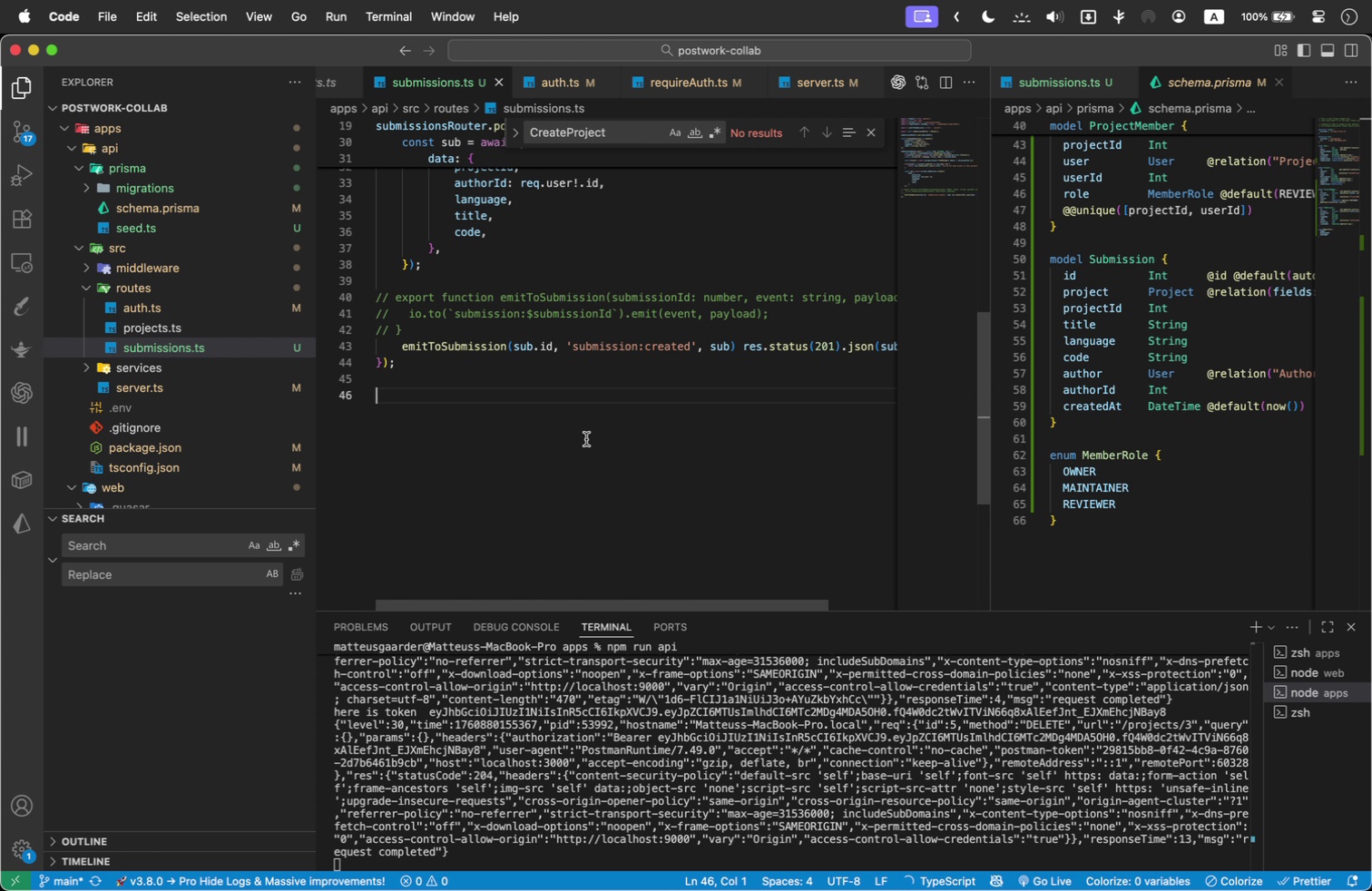 
wait(13.14)
 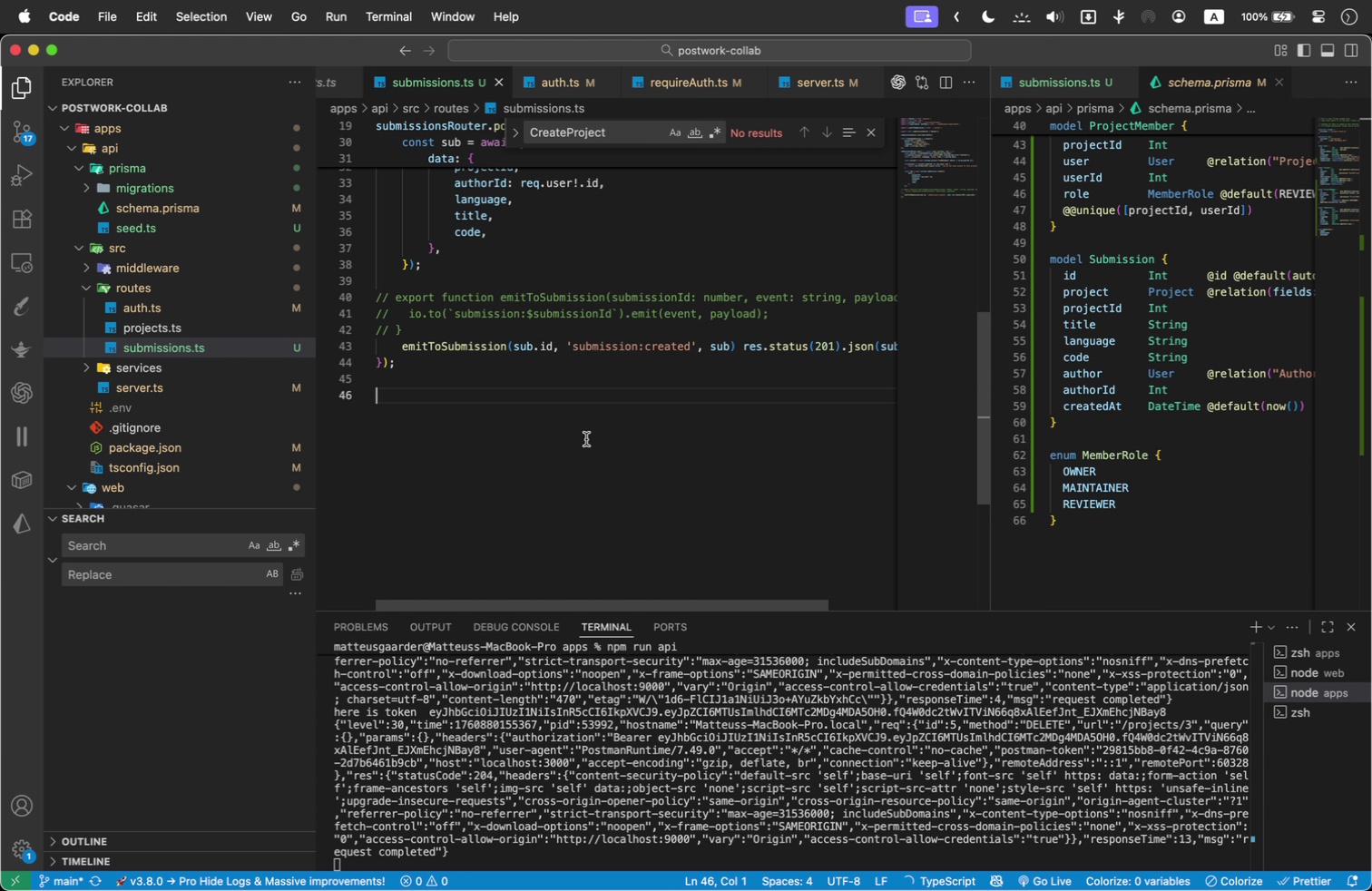 
scroll: coordinate [681, 373], scroll_direction: up, amount: 3.0
 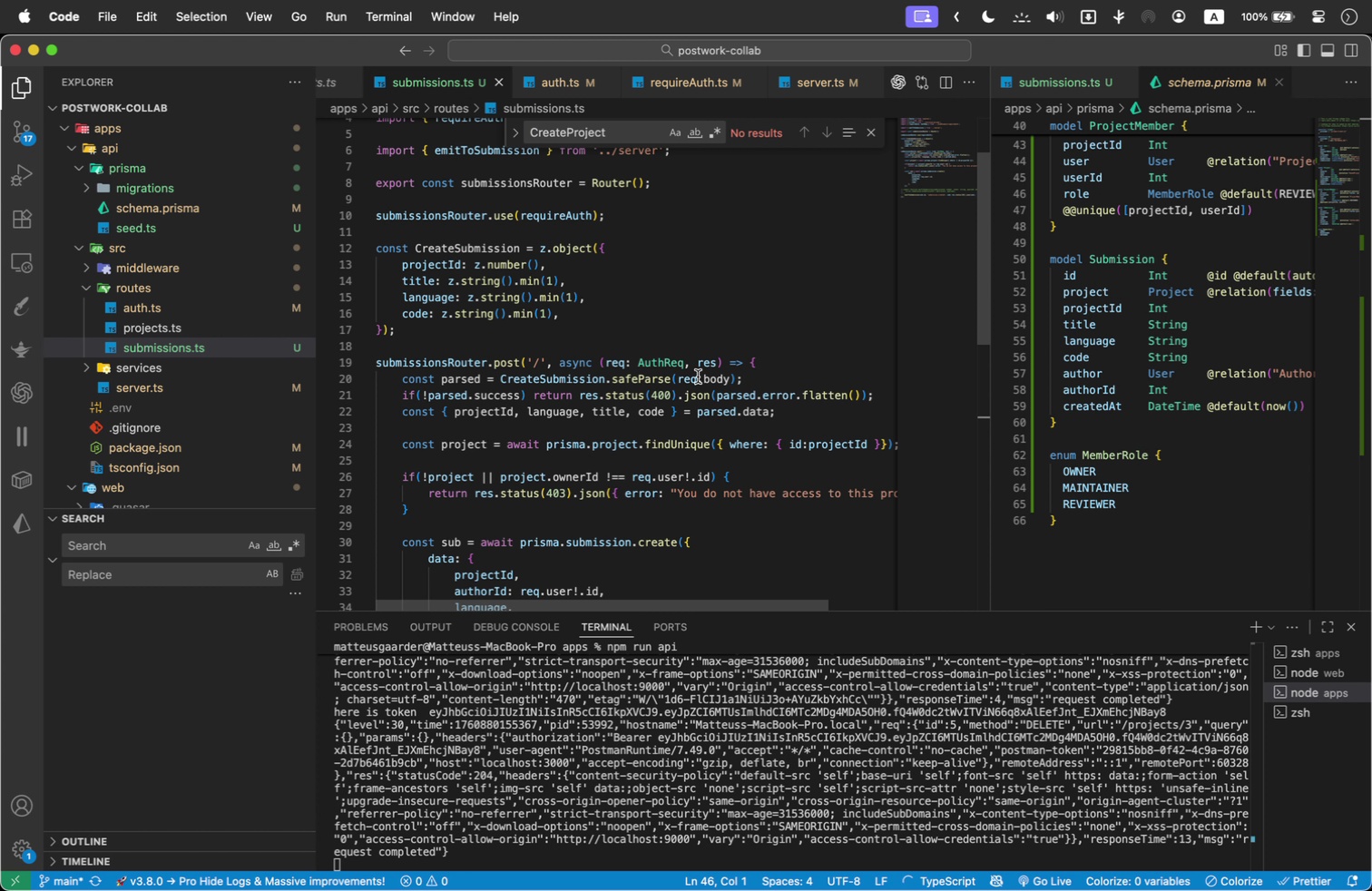 
wait(18.84)
 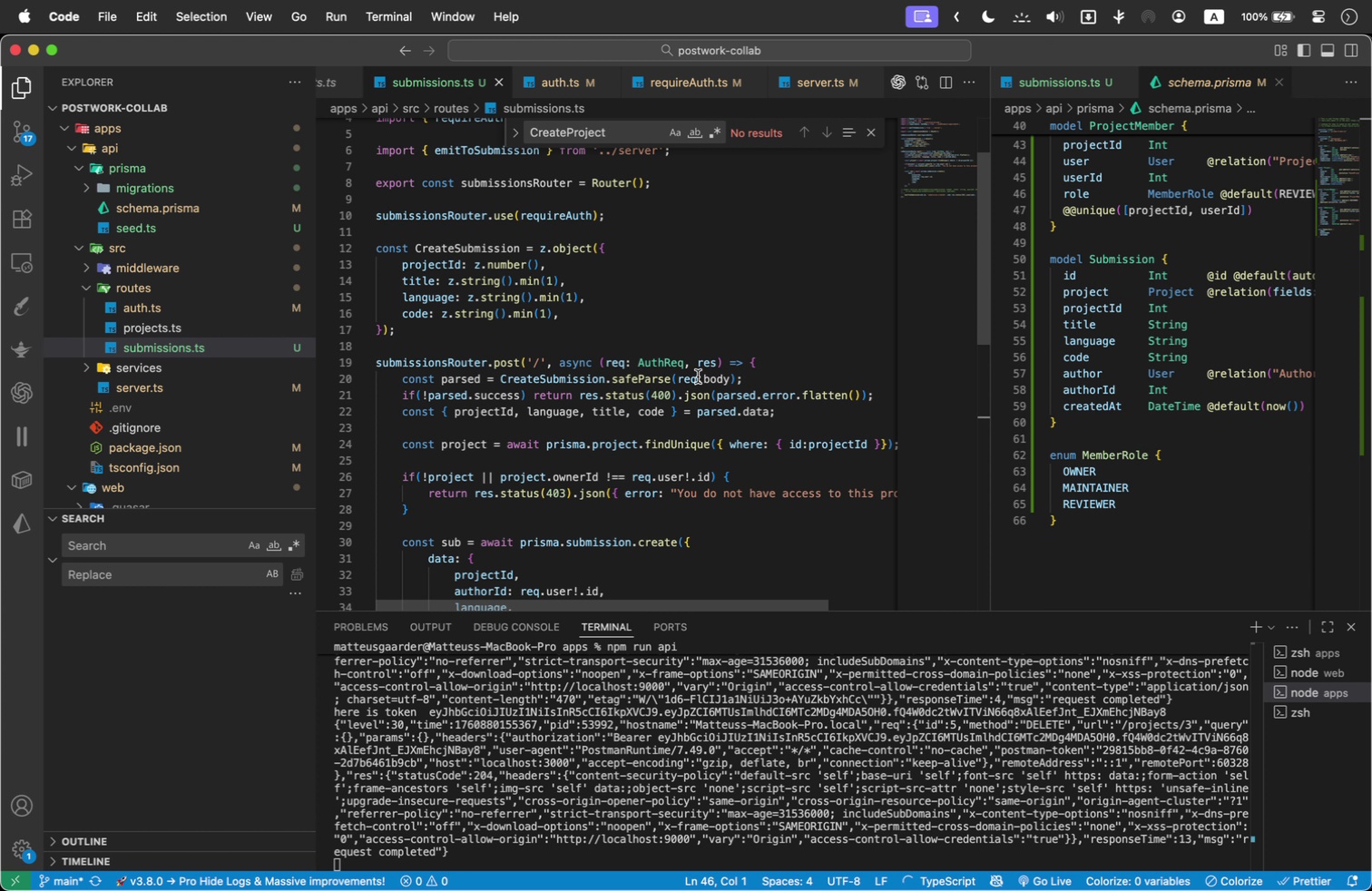 
scroll: coordinate [629, 294], scroll_direction: up, amount: 6.0
 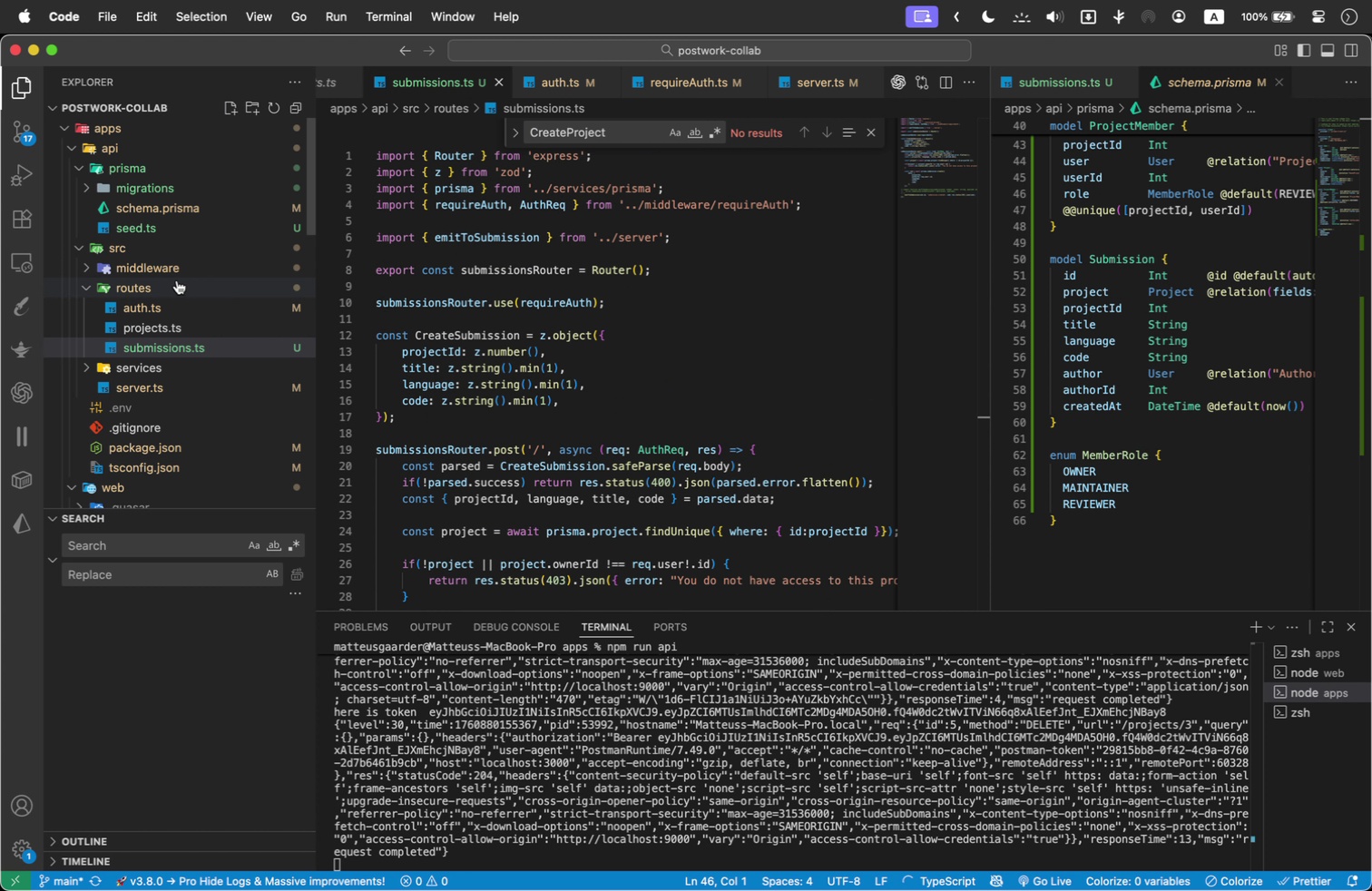 
scroll: coordinate [553, 389], scroll_direction: down, amount: 1.0
 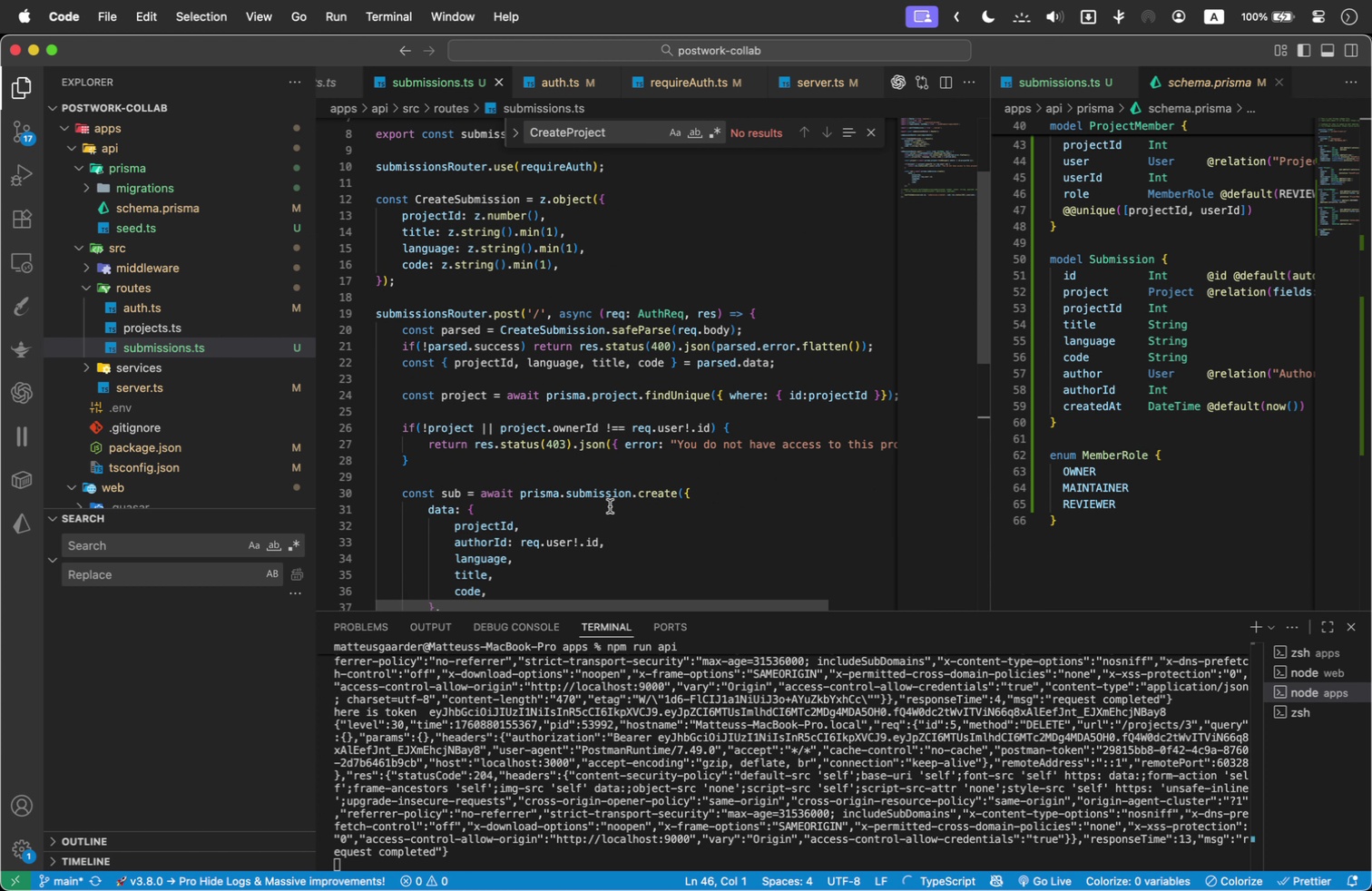 
wait(15.02)
 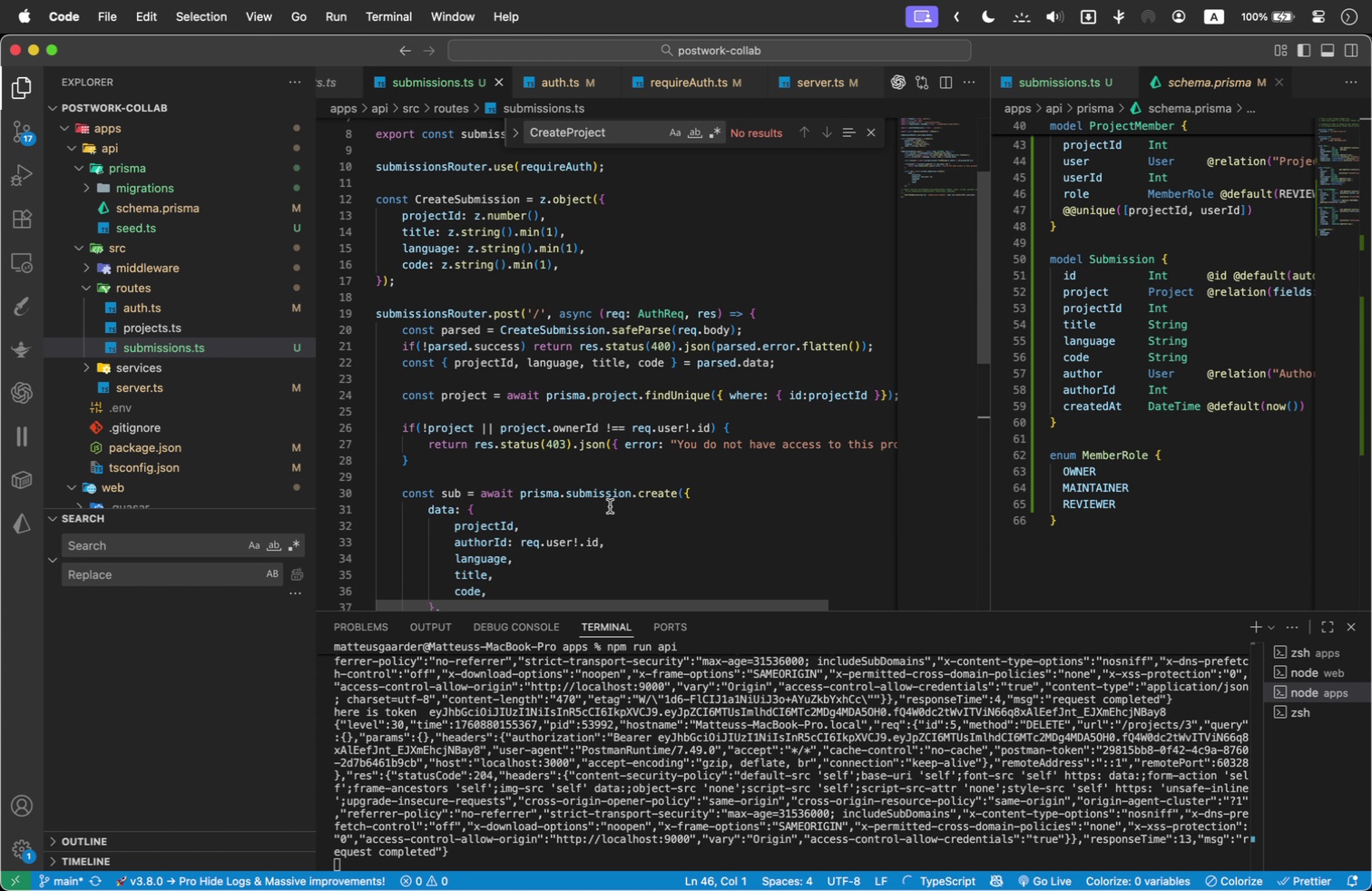 
scroll: coordinate [619, 553], scroll_direction: down, amount: 1.0
 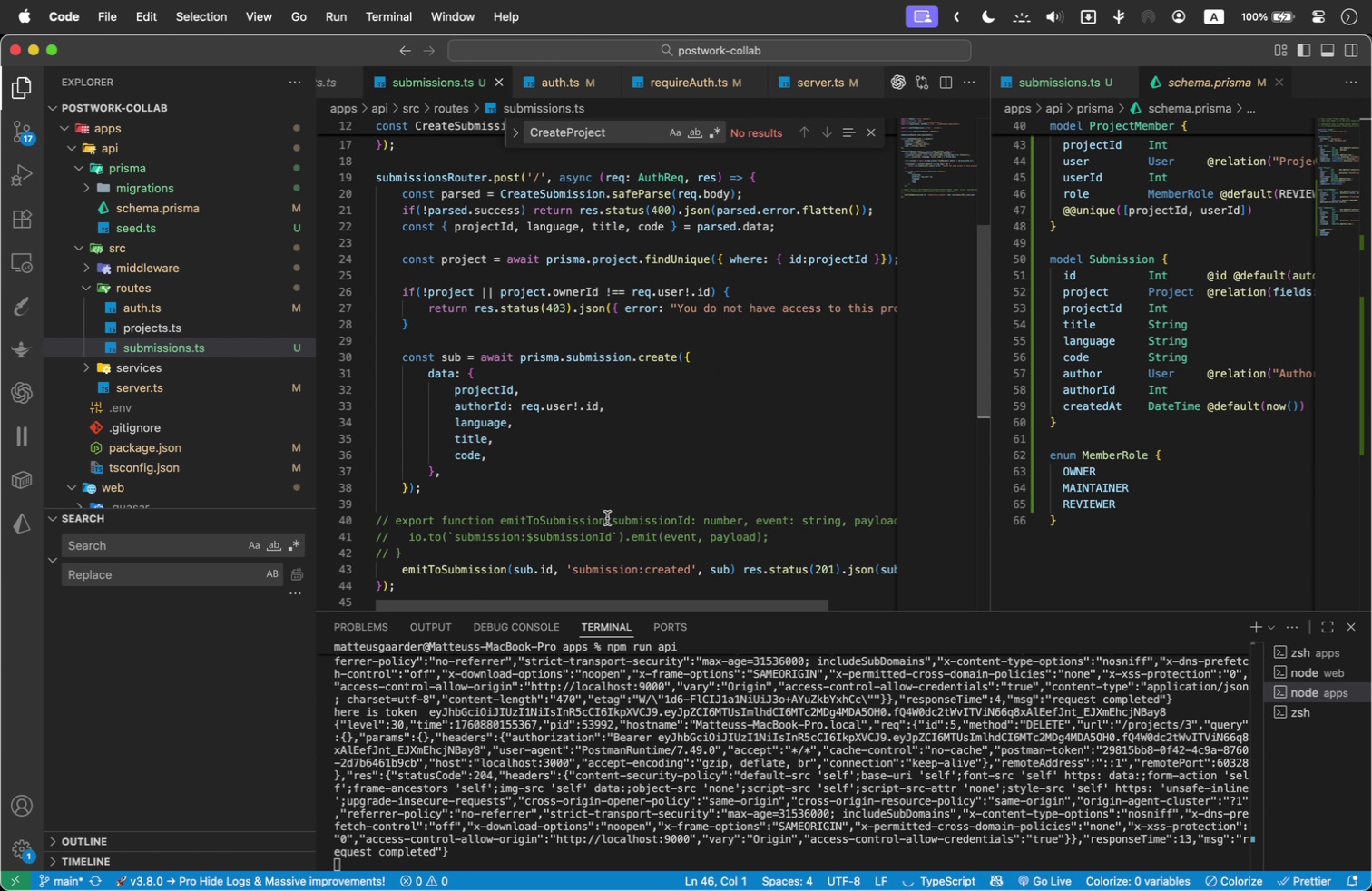 
scroll: coordinate [596, 464], scroll_direction: up, amount: 2.0
 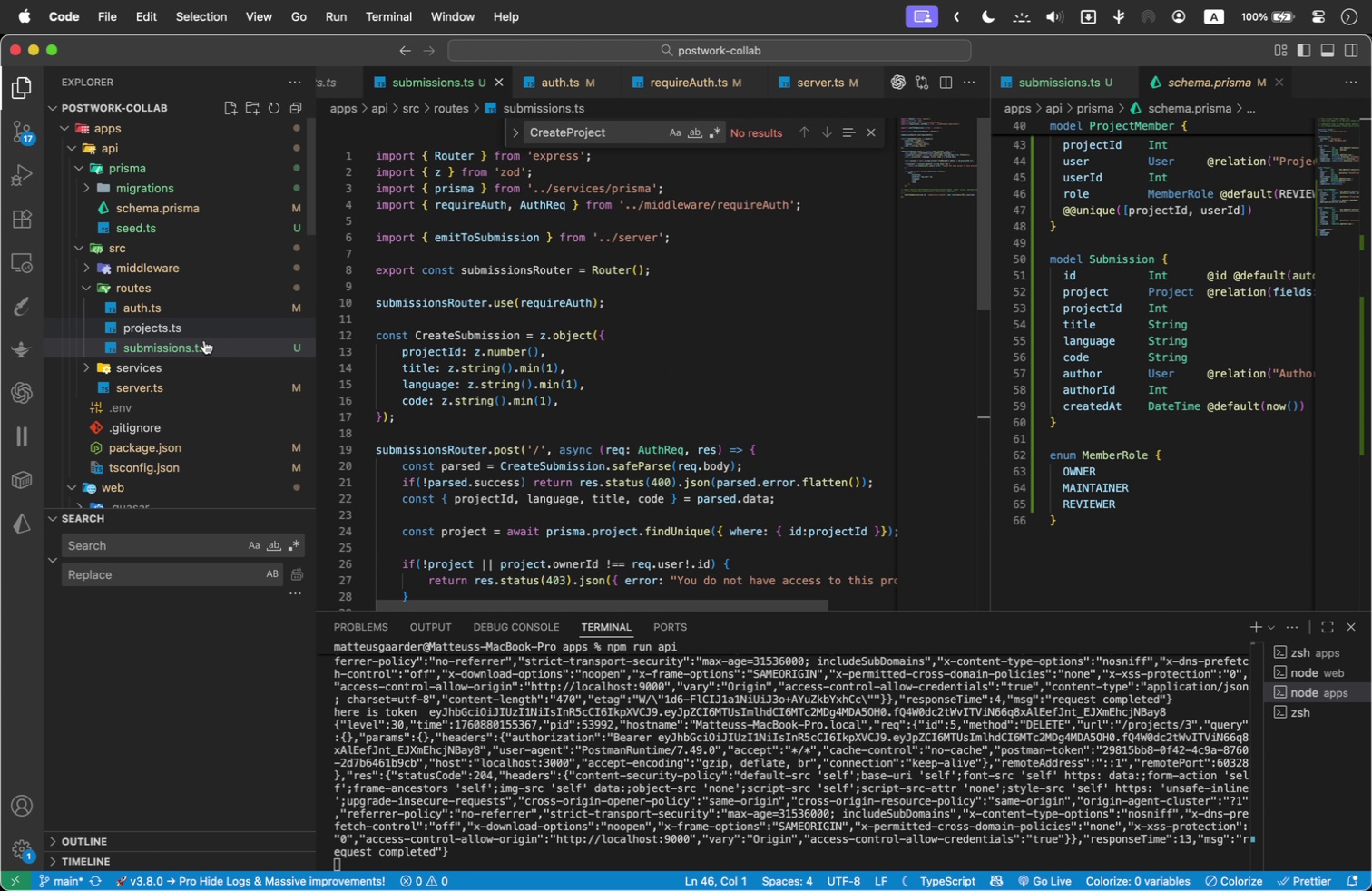 
scroll: coordinate [196, 348], scroll_direction: down, amount: 2.0
 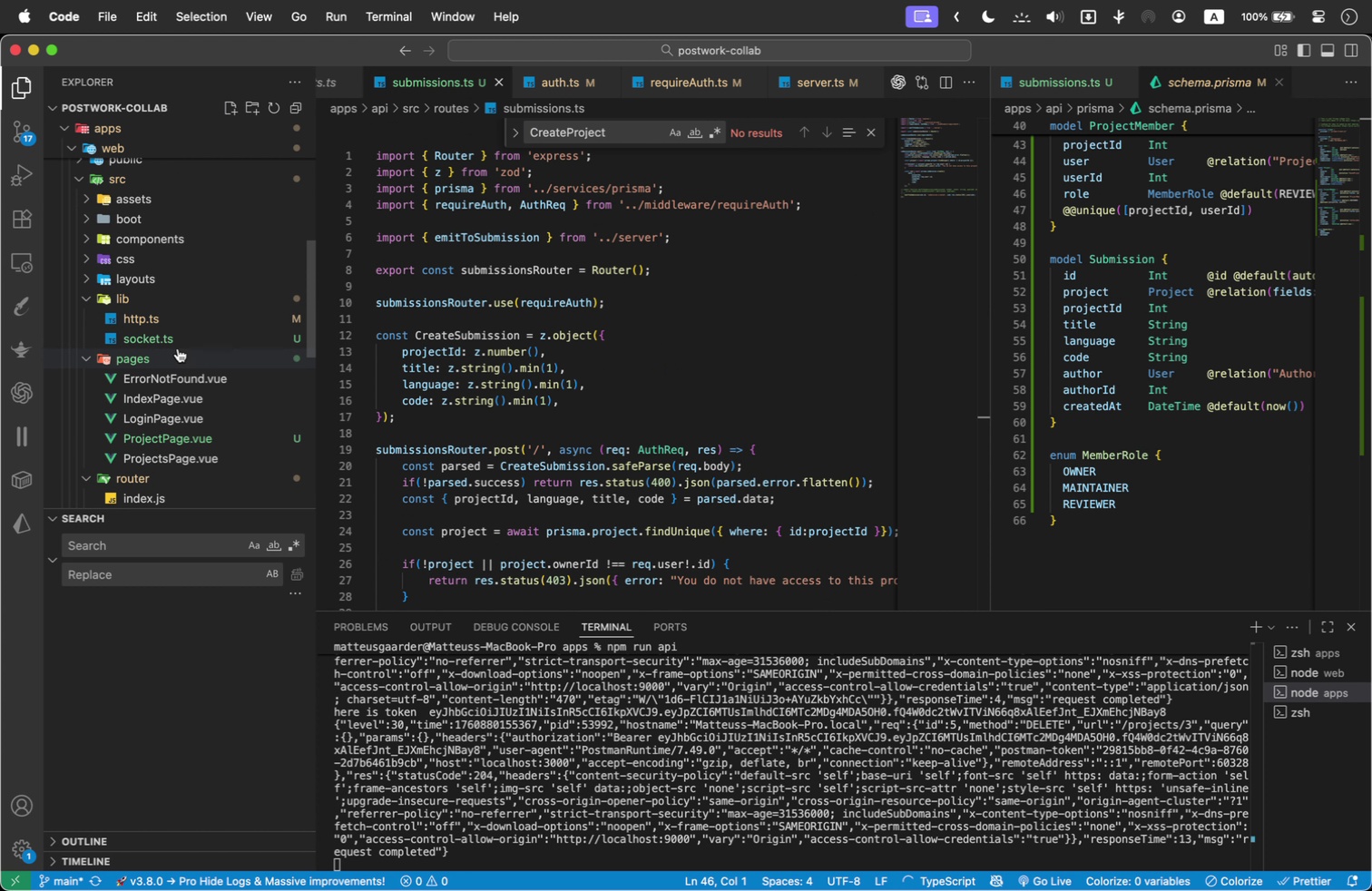 
right_click([178, 348])
 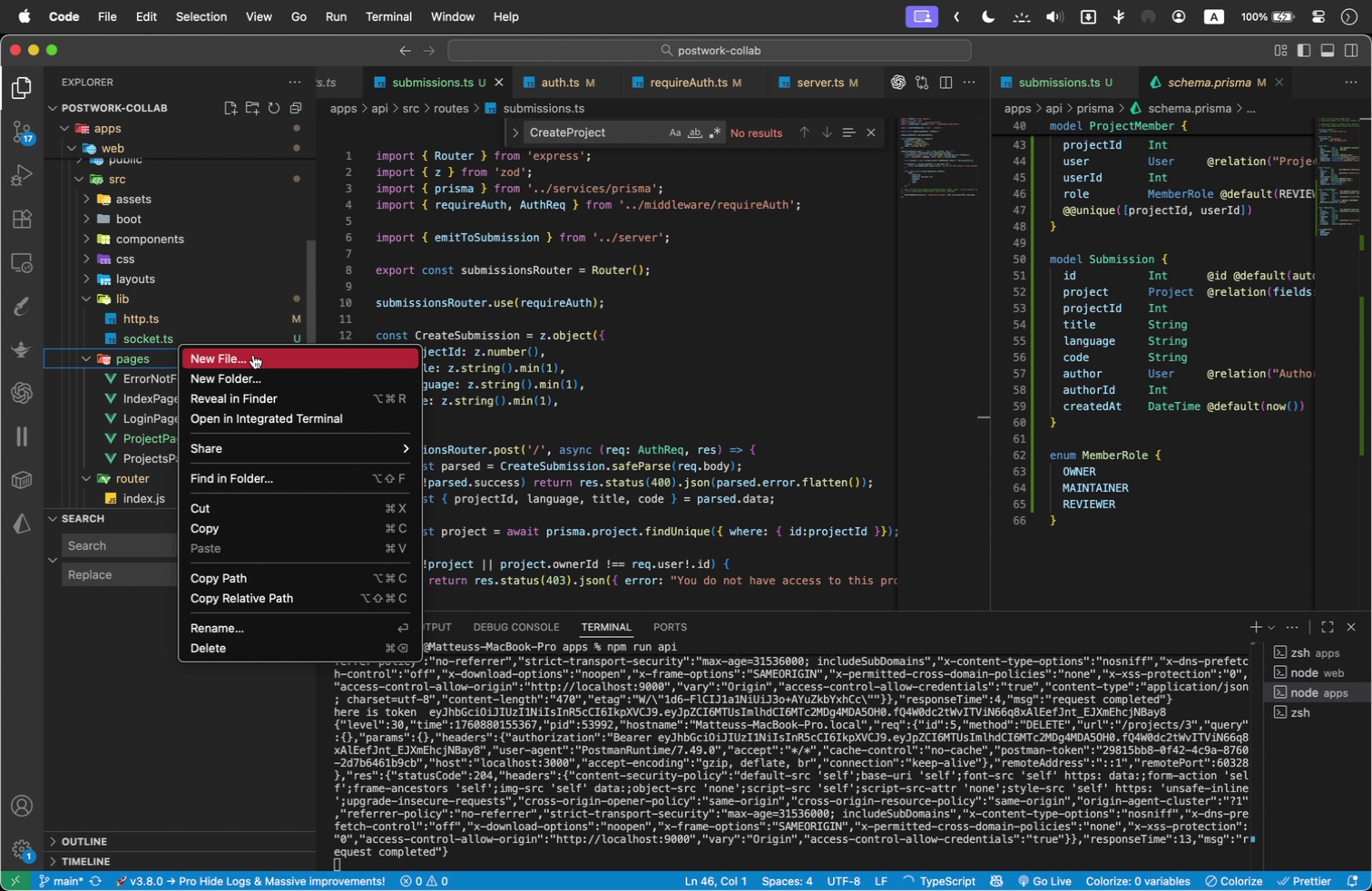 
left_click([253, 355])
 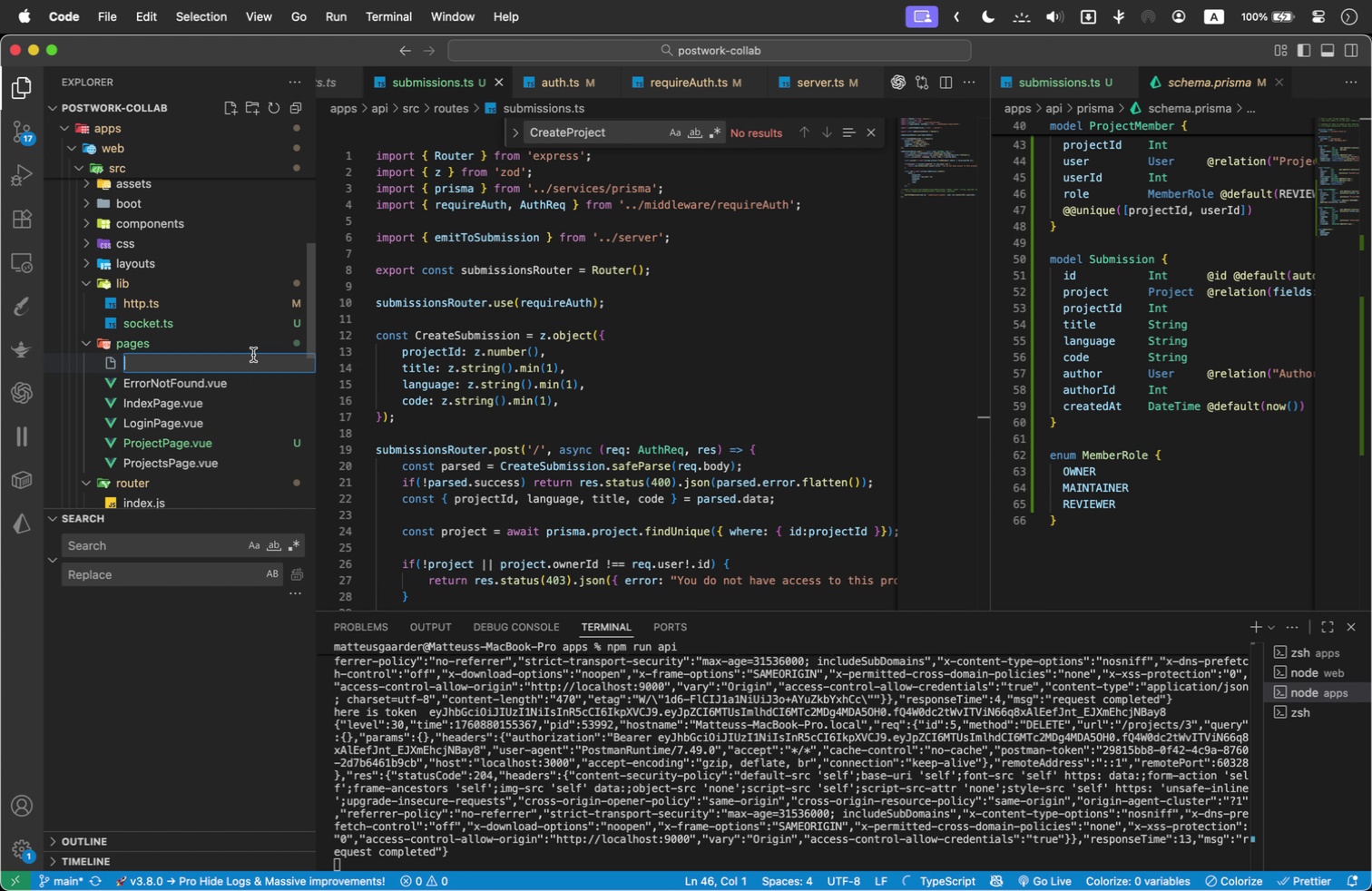 
type(SubmissionPage)
 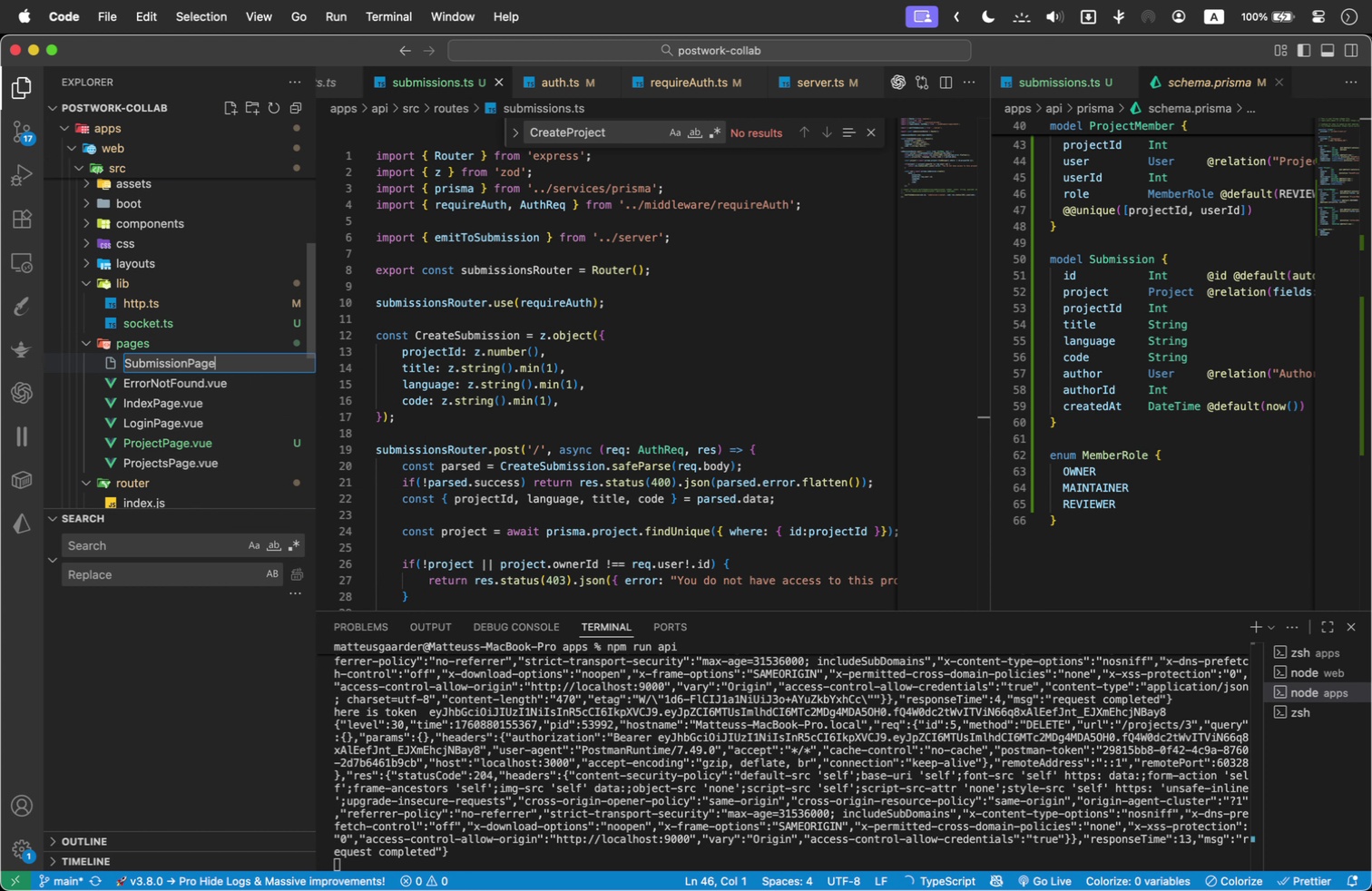 
key(Enter)
 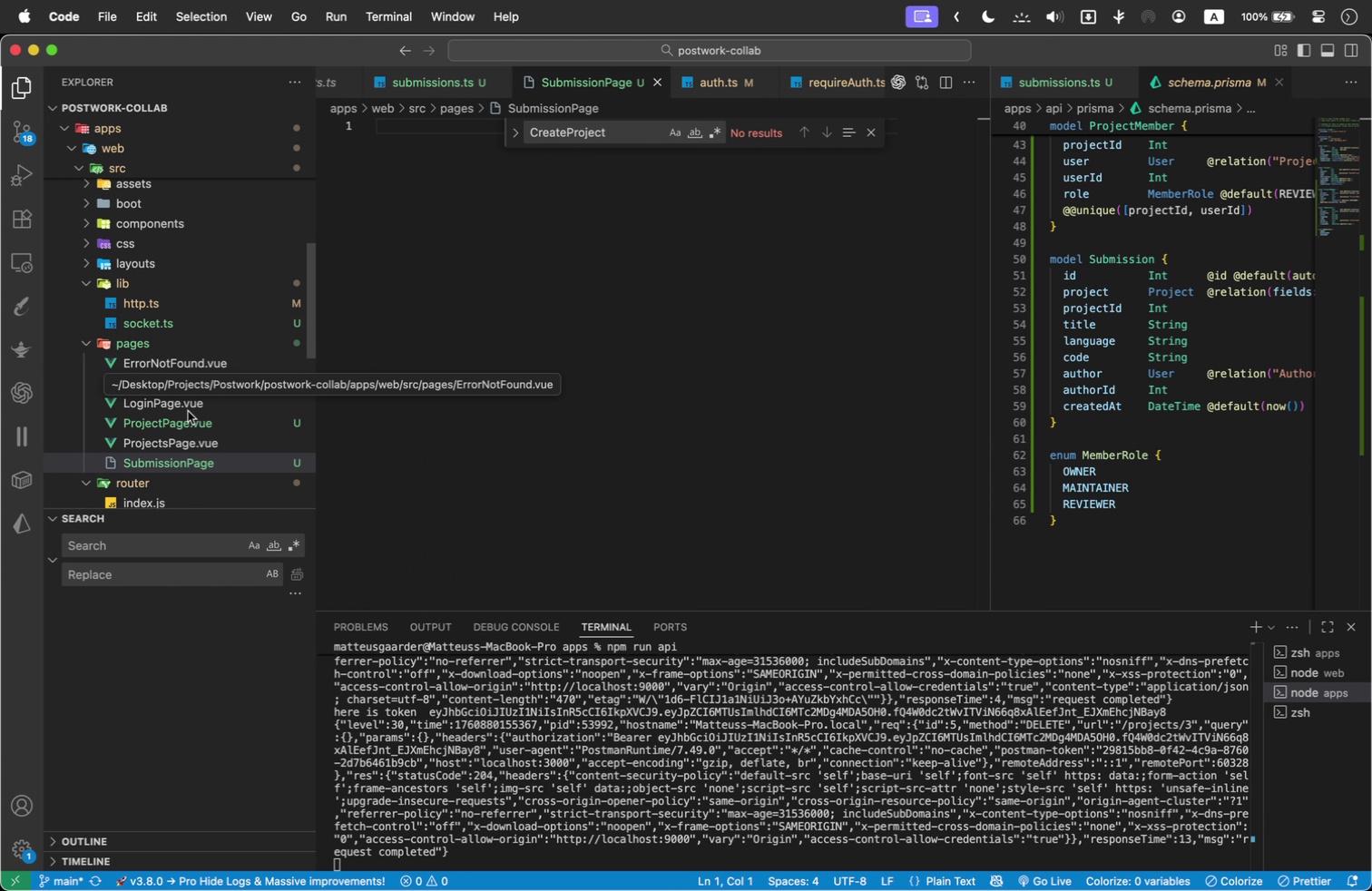 
right_click([208, 461])
 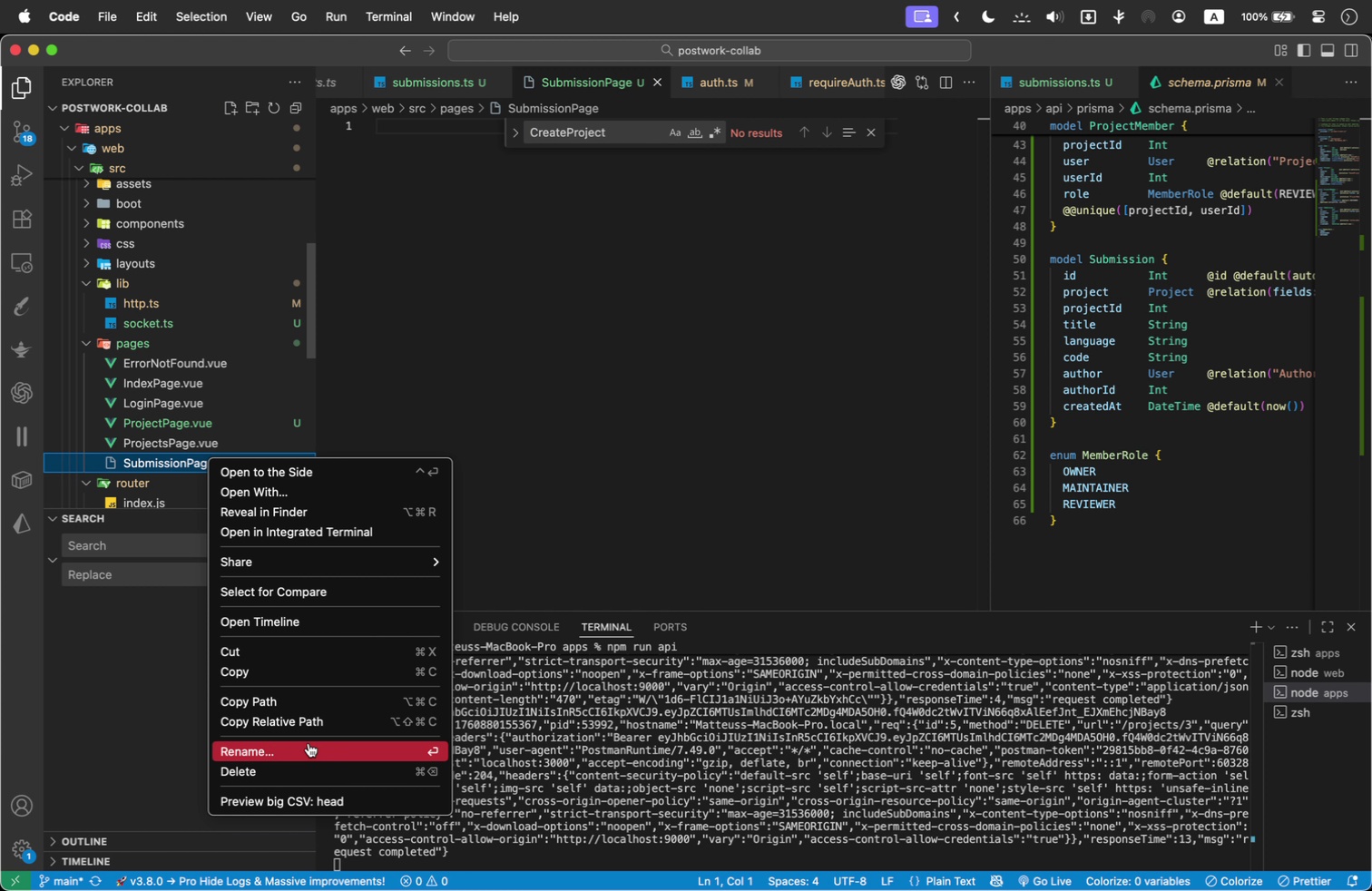 
left_click([309, 746])
 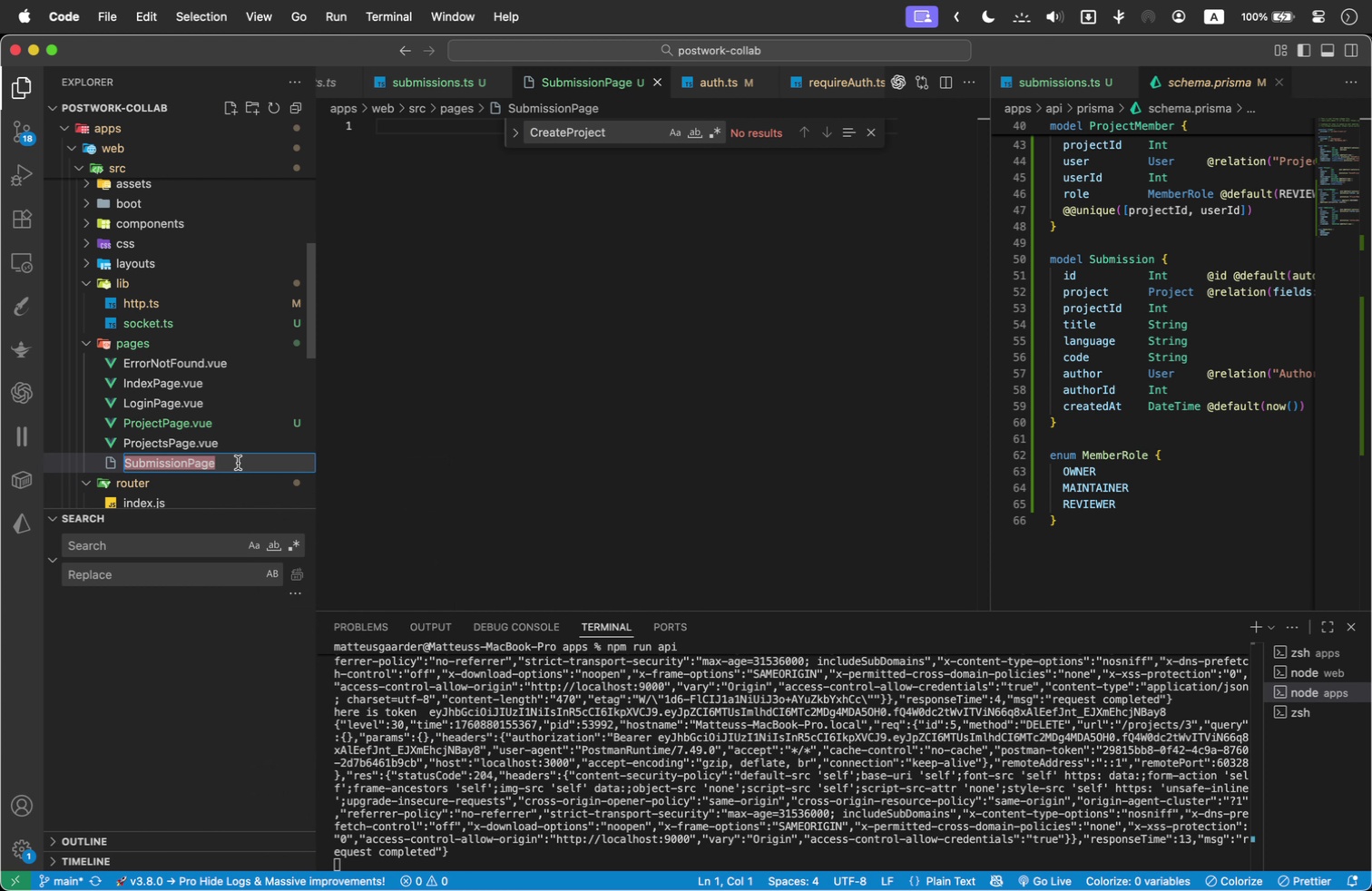 
left_click([238, 463])
 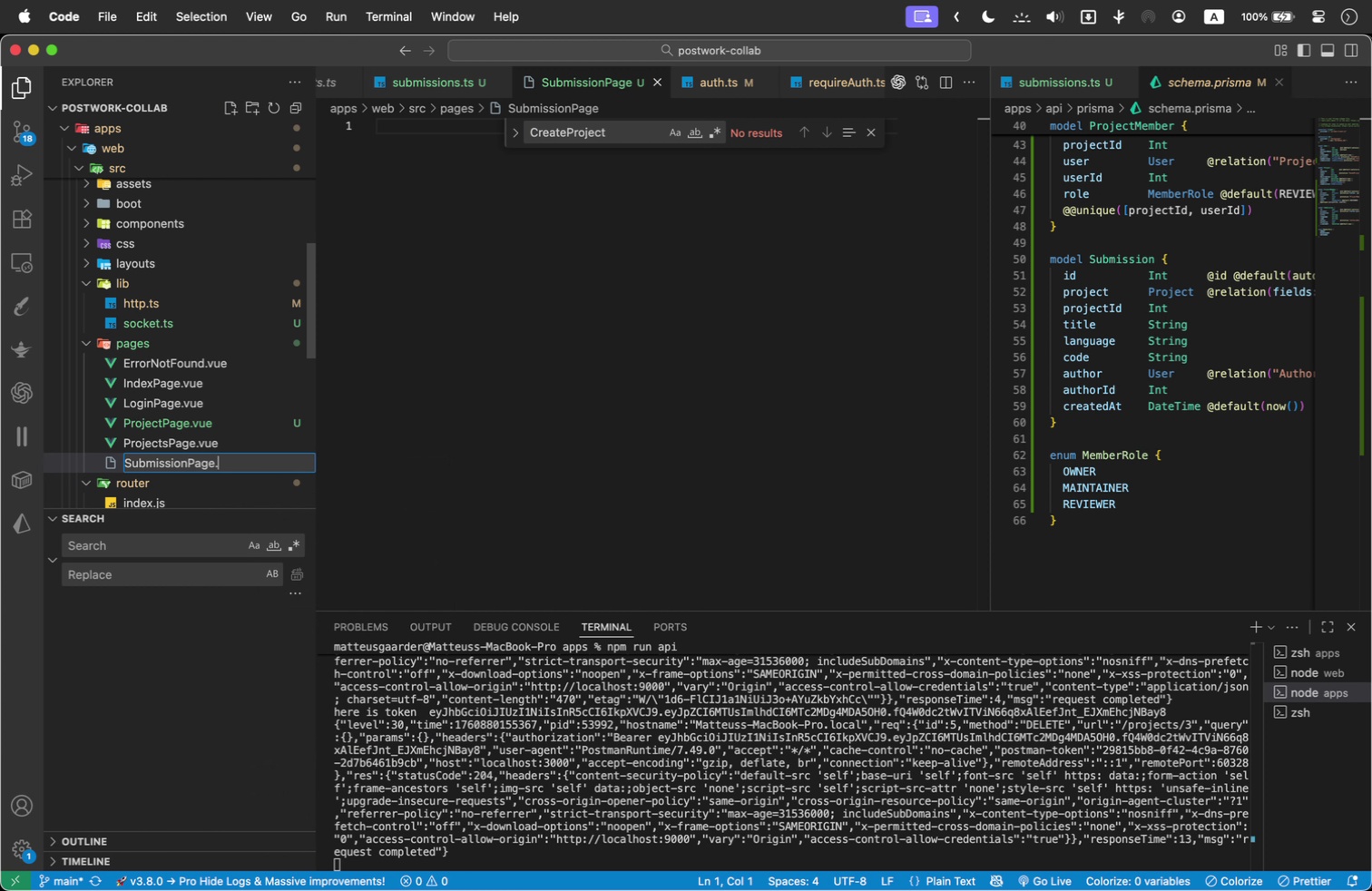 
type(.vue)
 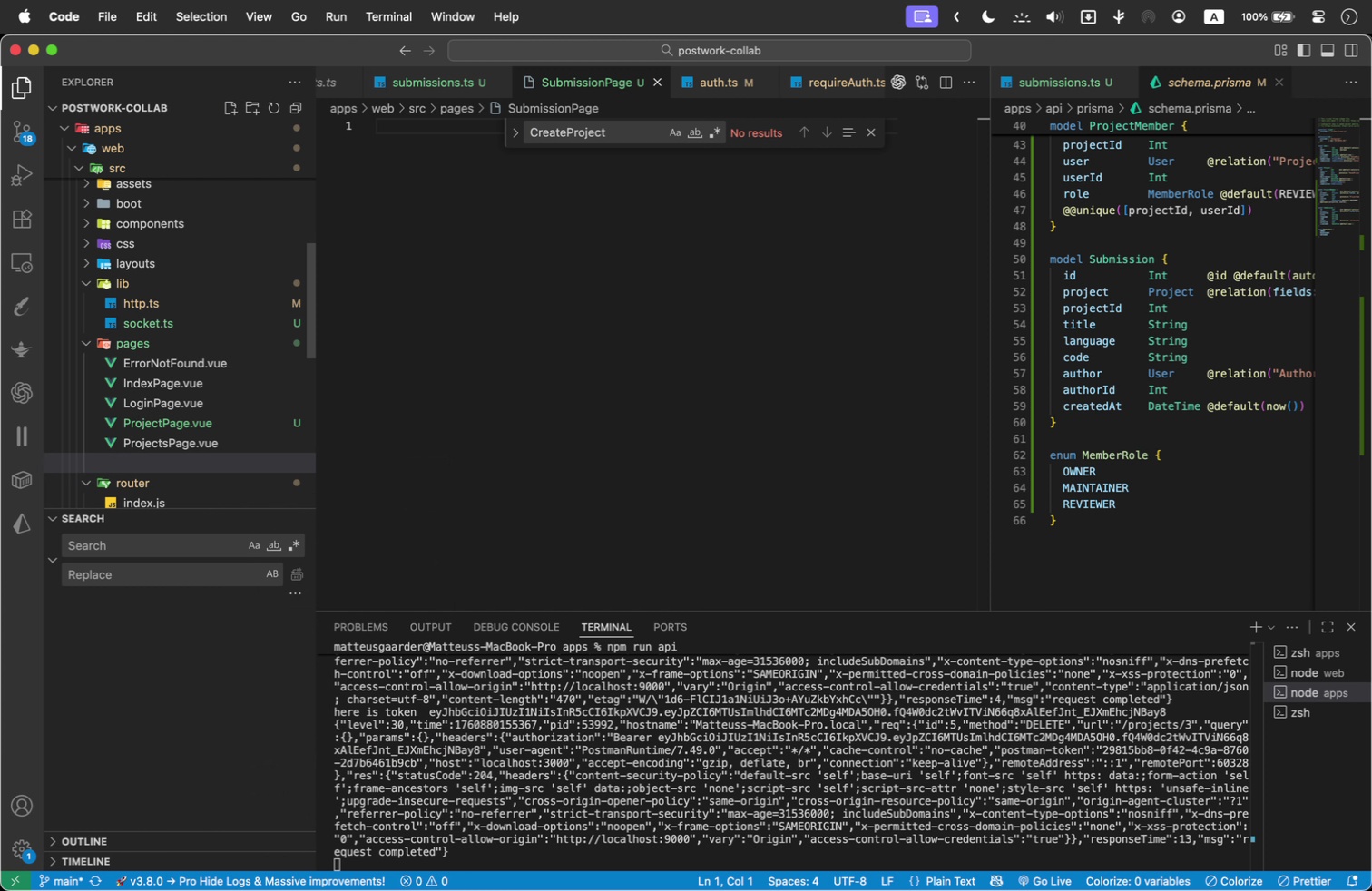 
key(Enter)
 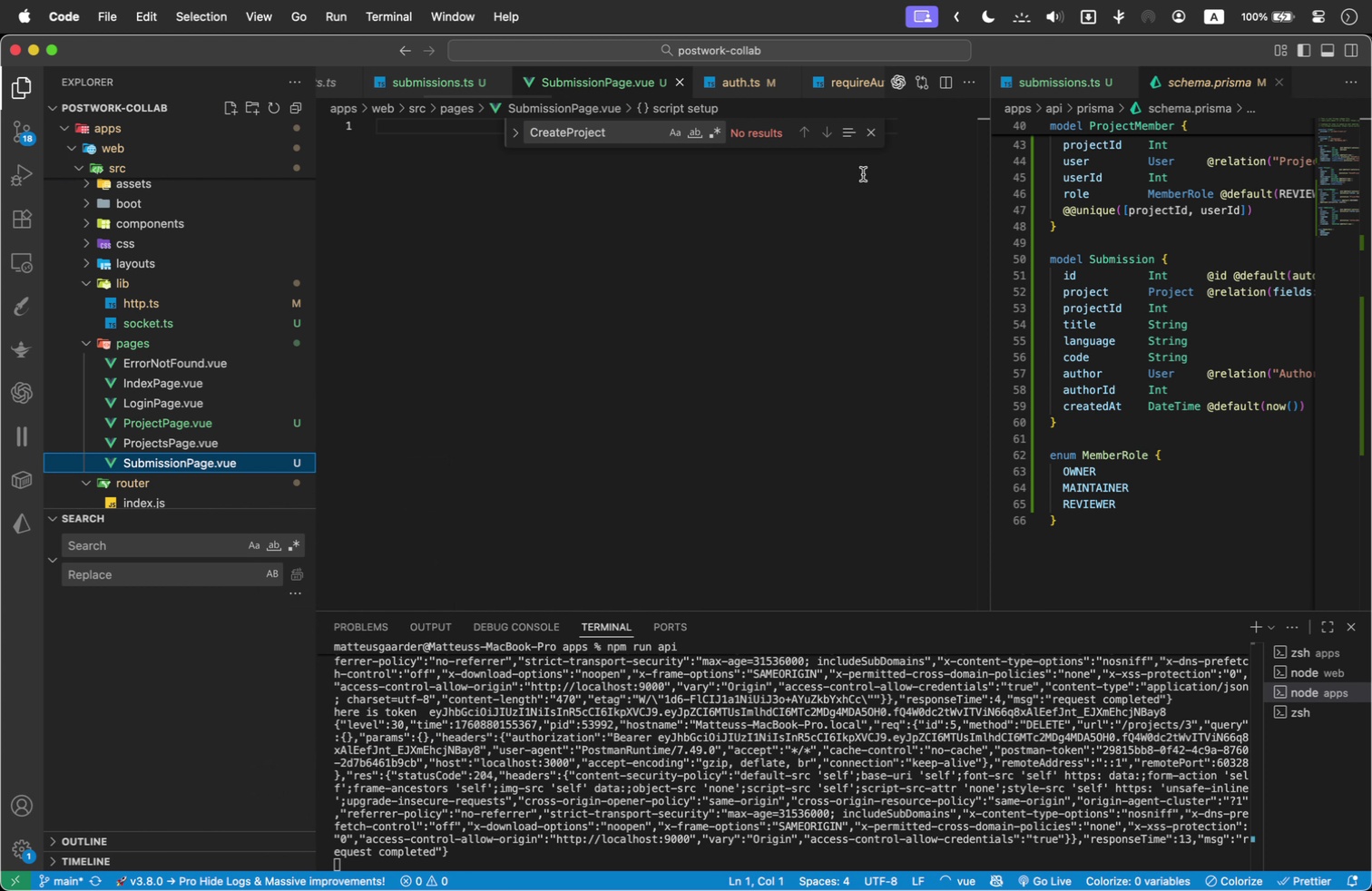 
left_click([872, 134])
 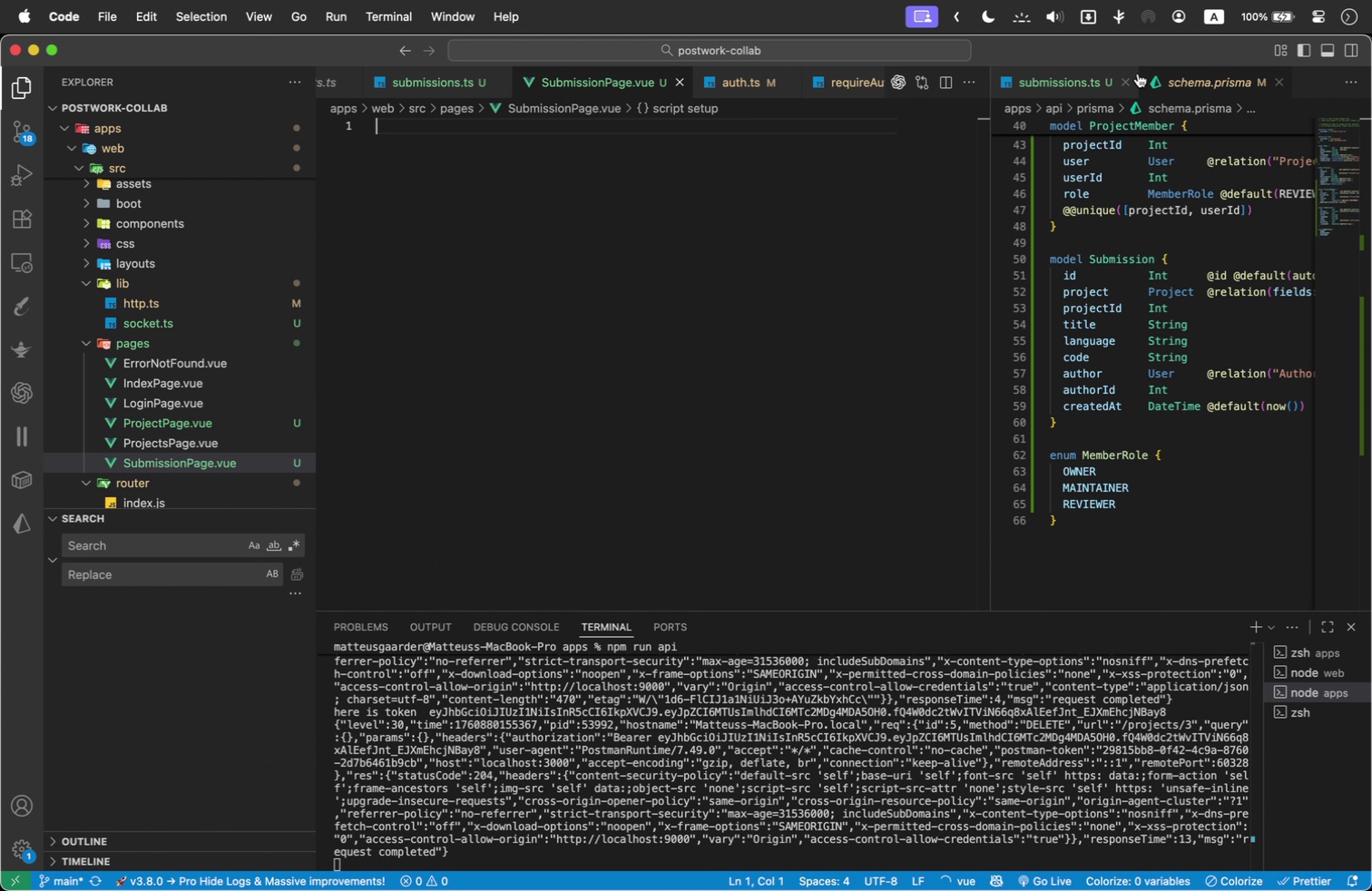 
left_click([1122, 83])
 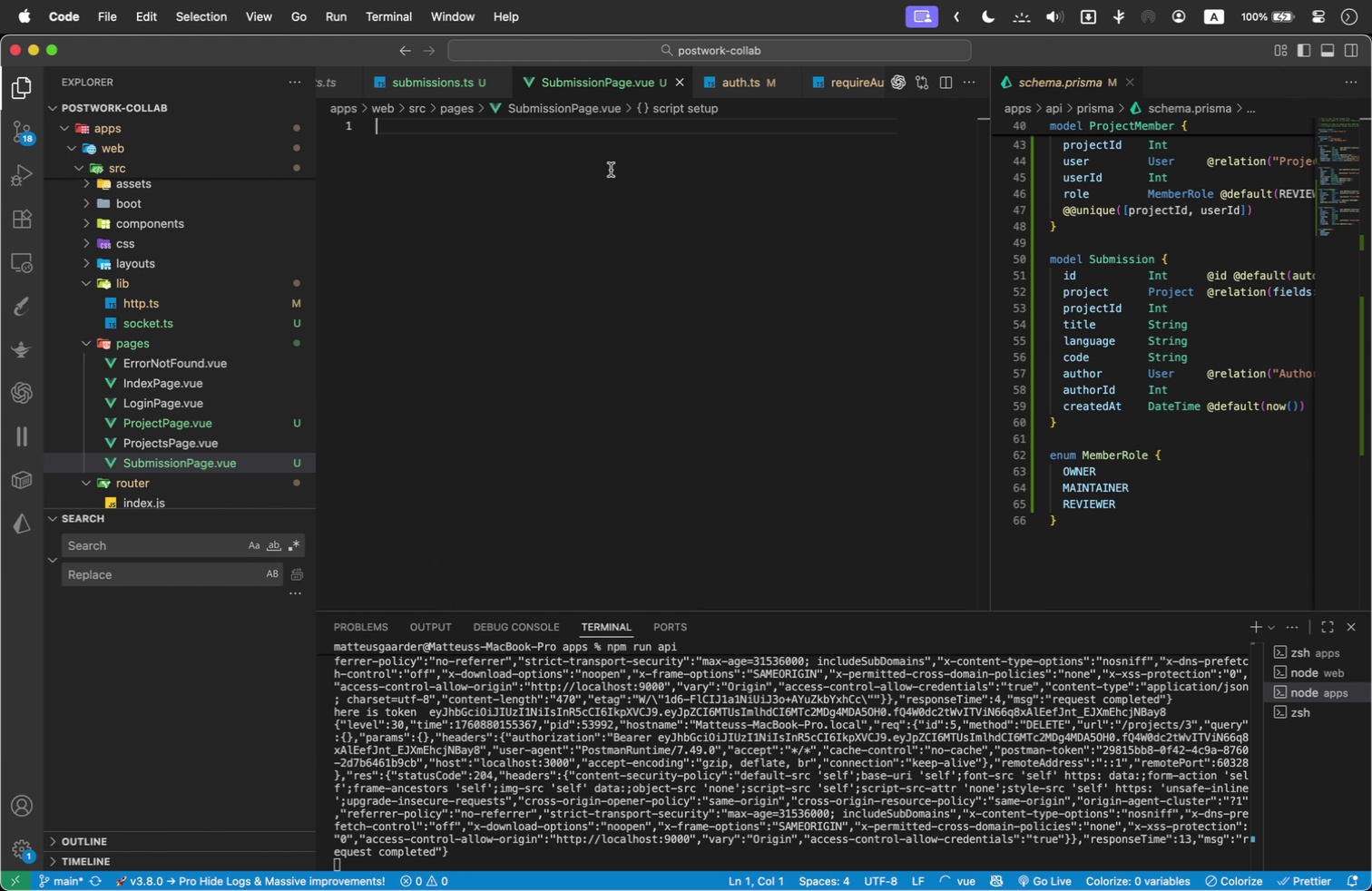 
left_click([574, 183])
 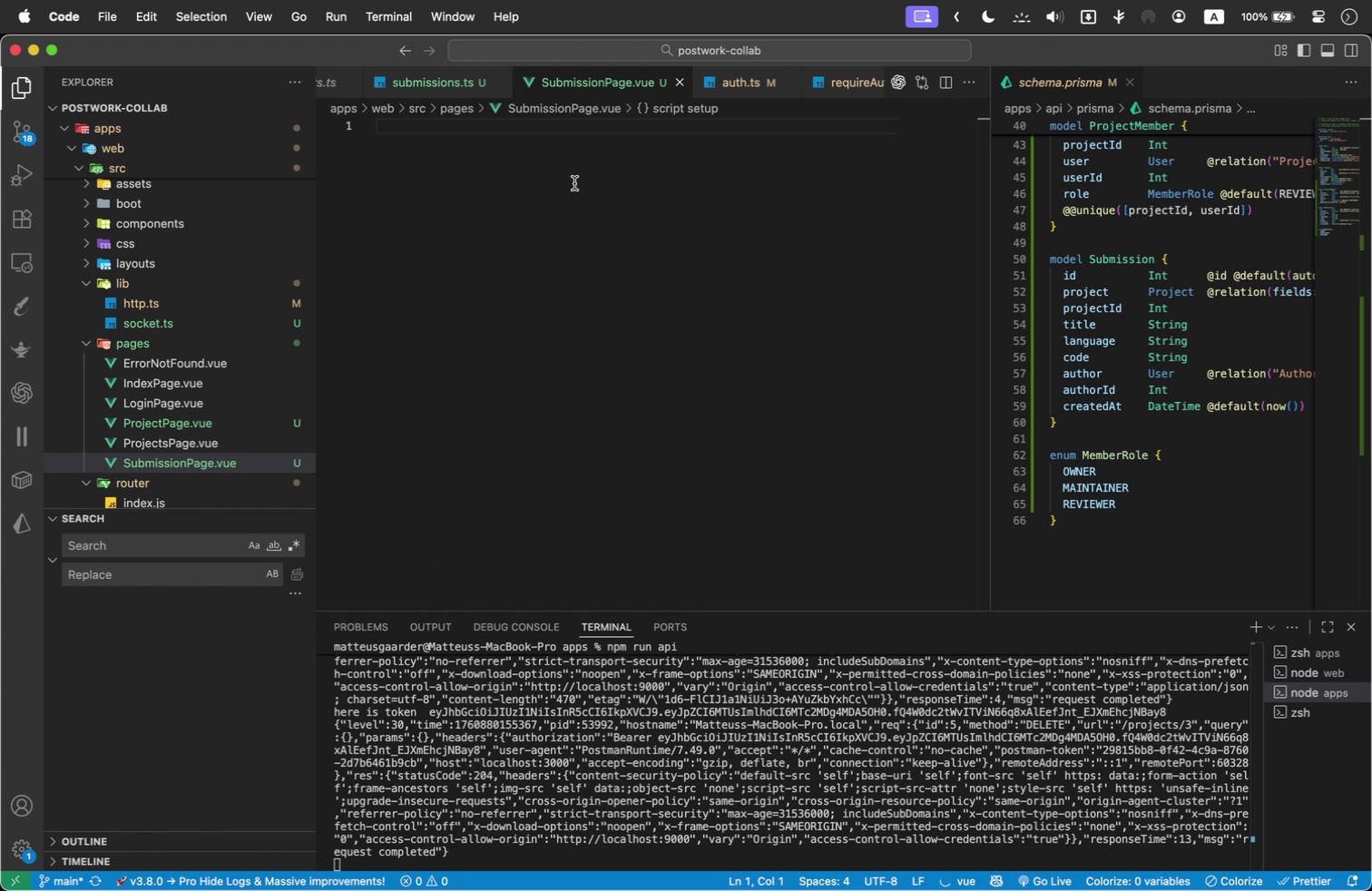 
scroll: coordinate [572, 180], scroll_direction: up, amount: 56.0
 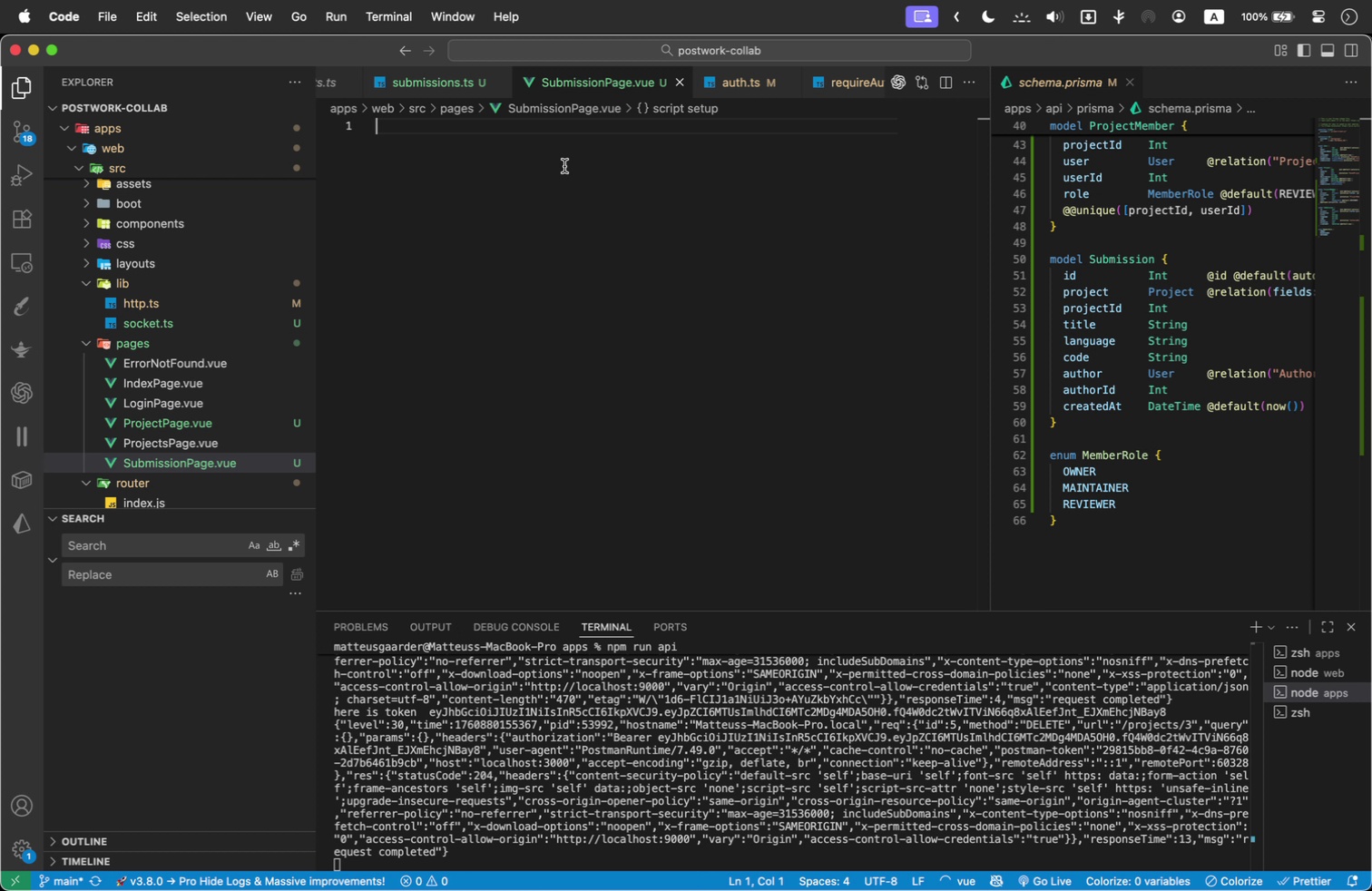 
hold_key(key=ShiftLeft, duration=1.47)
 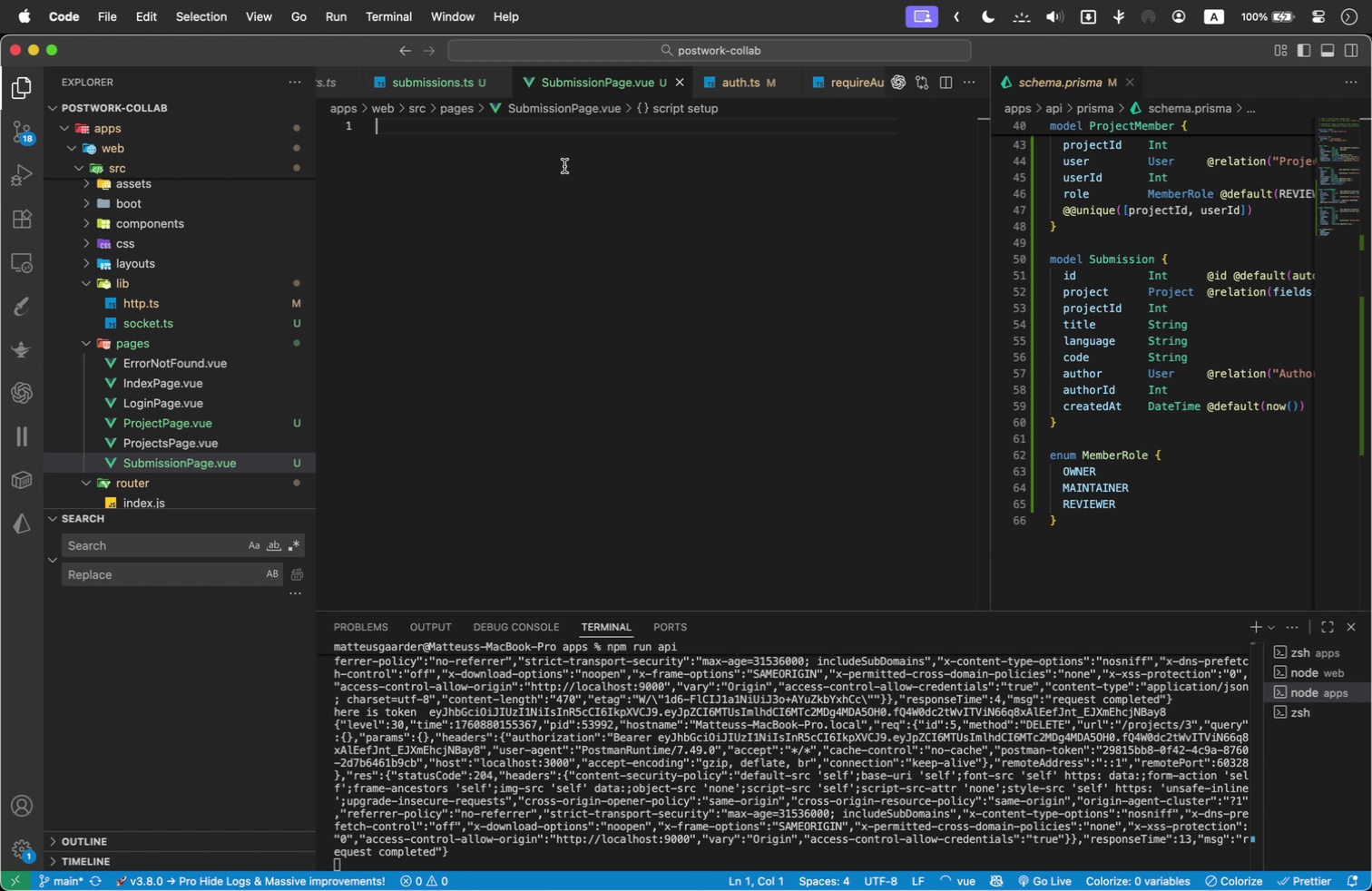 
type(<tem)
 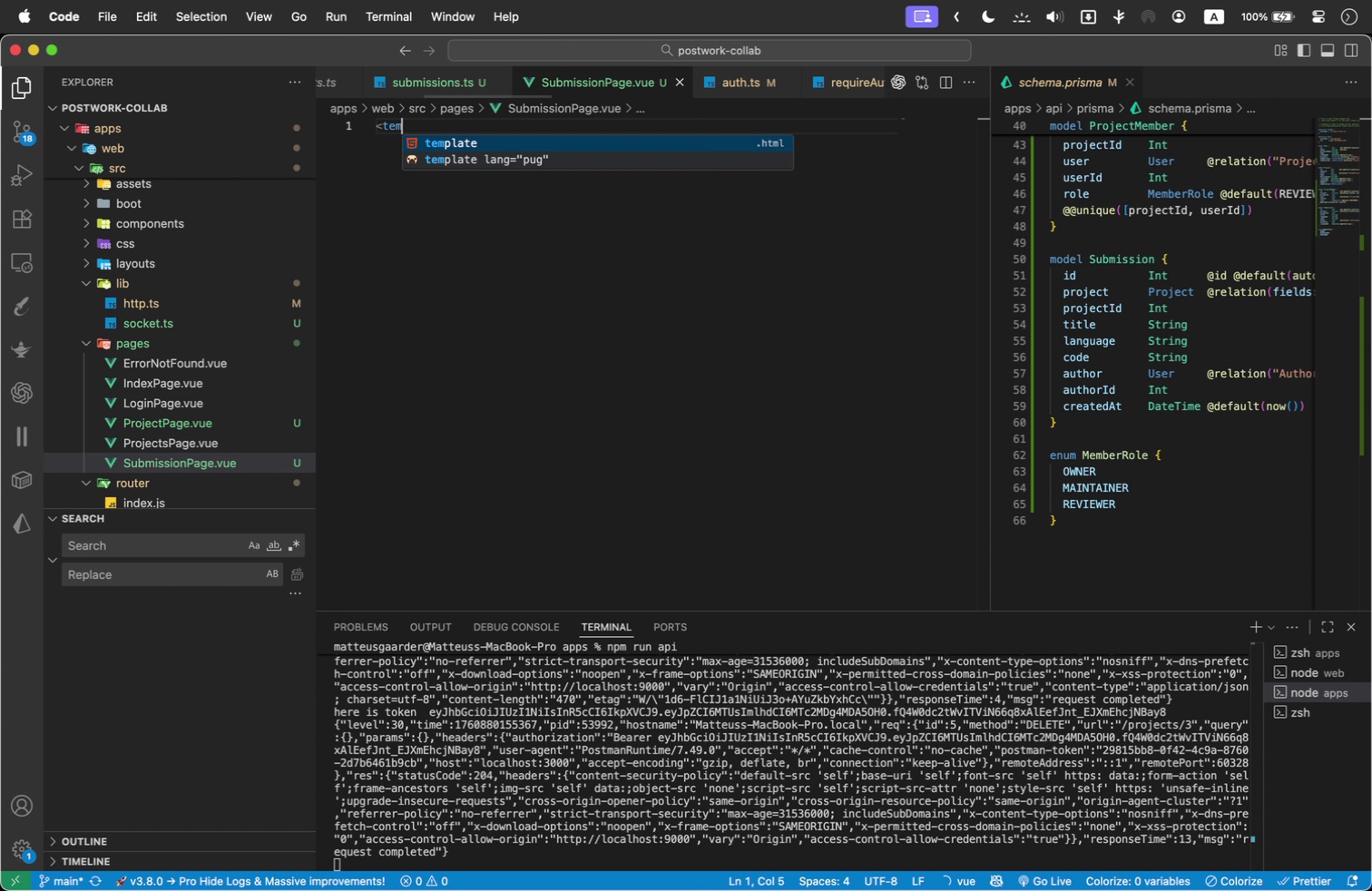 
key(Enter)
 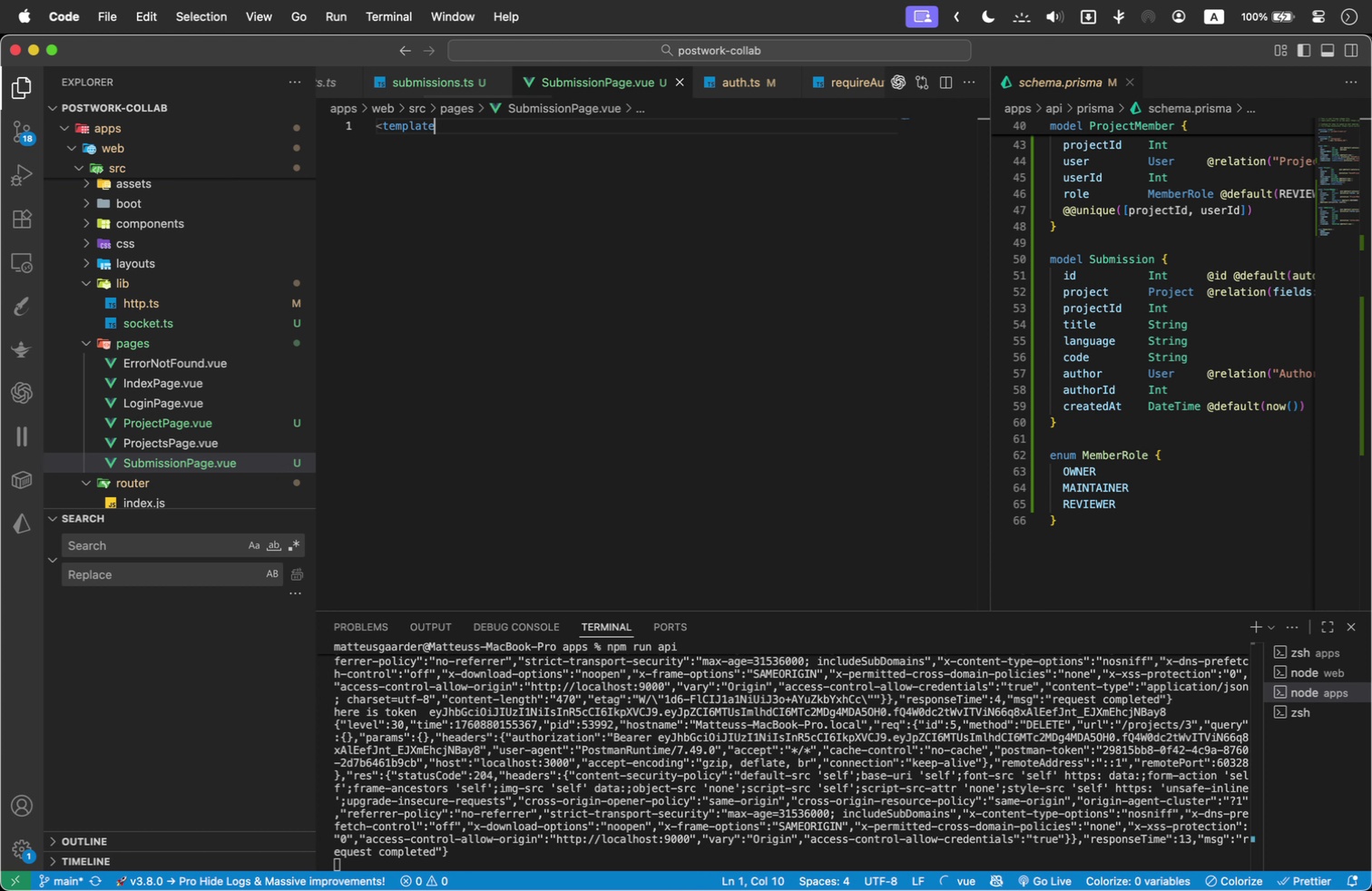 
key(Shift+Period)
 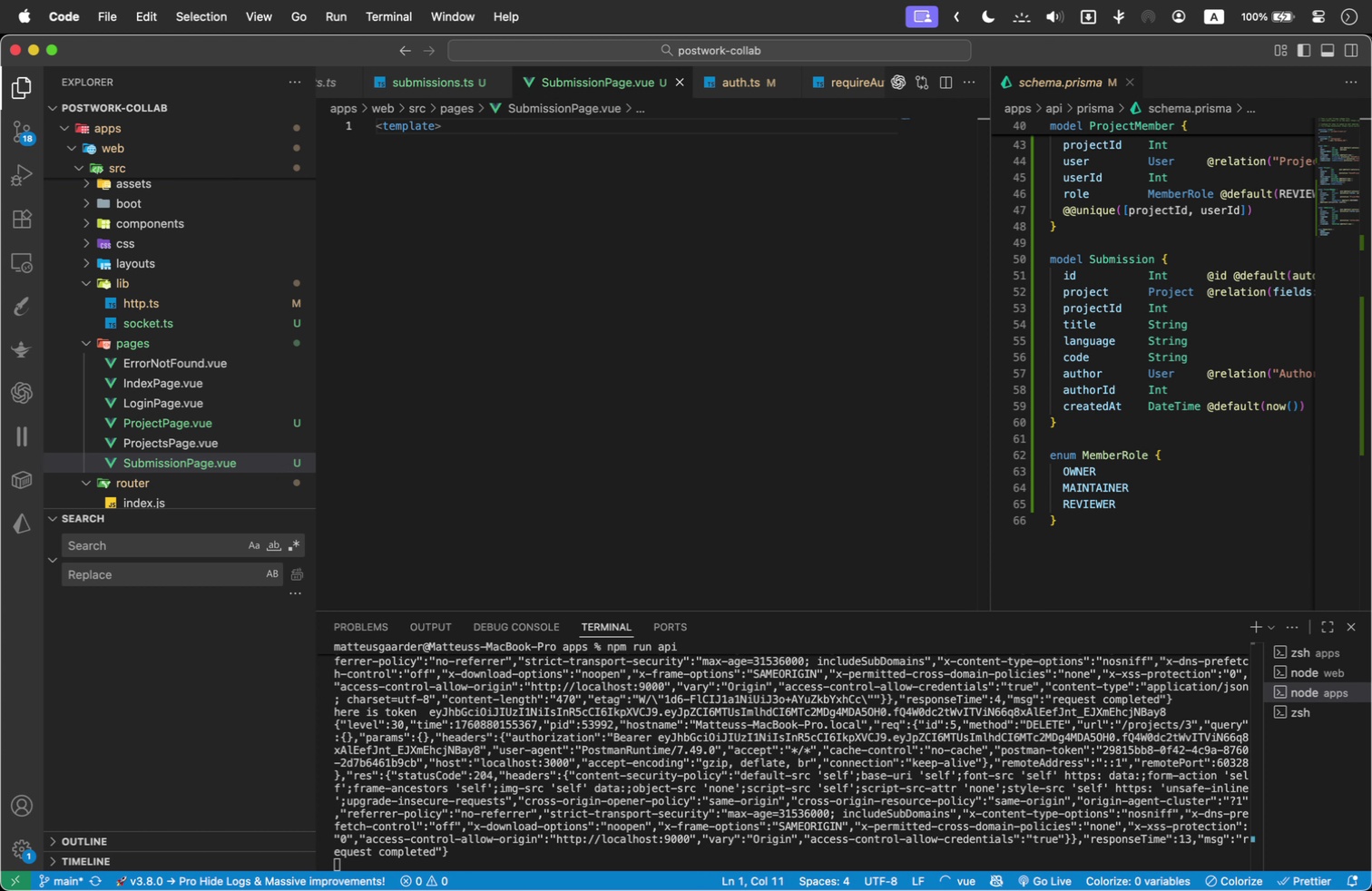 
key(Shift+Comma)
 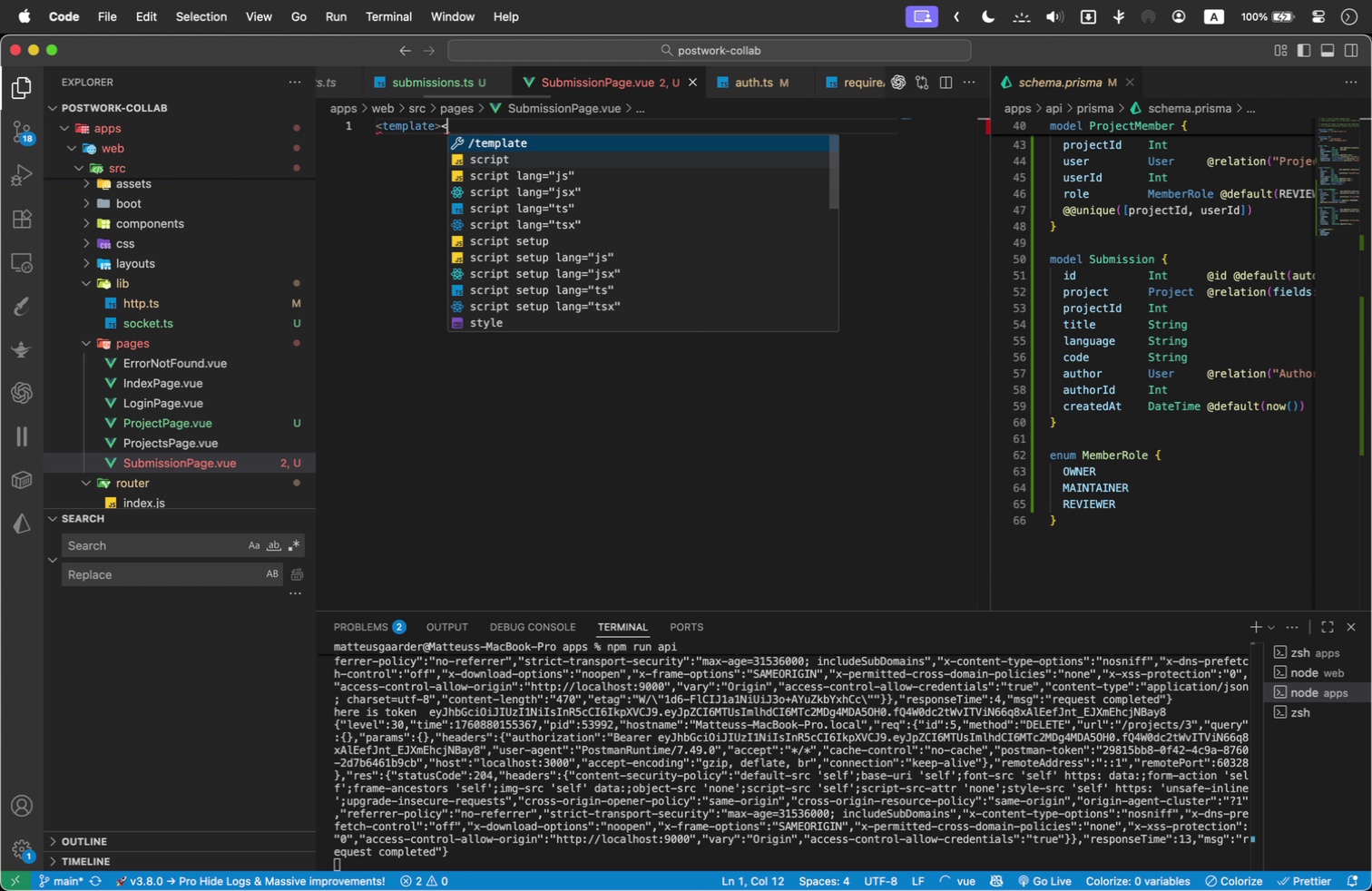 
key(Slash)
 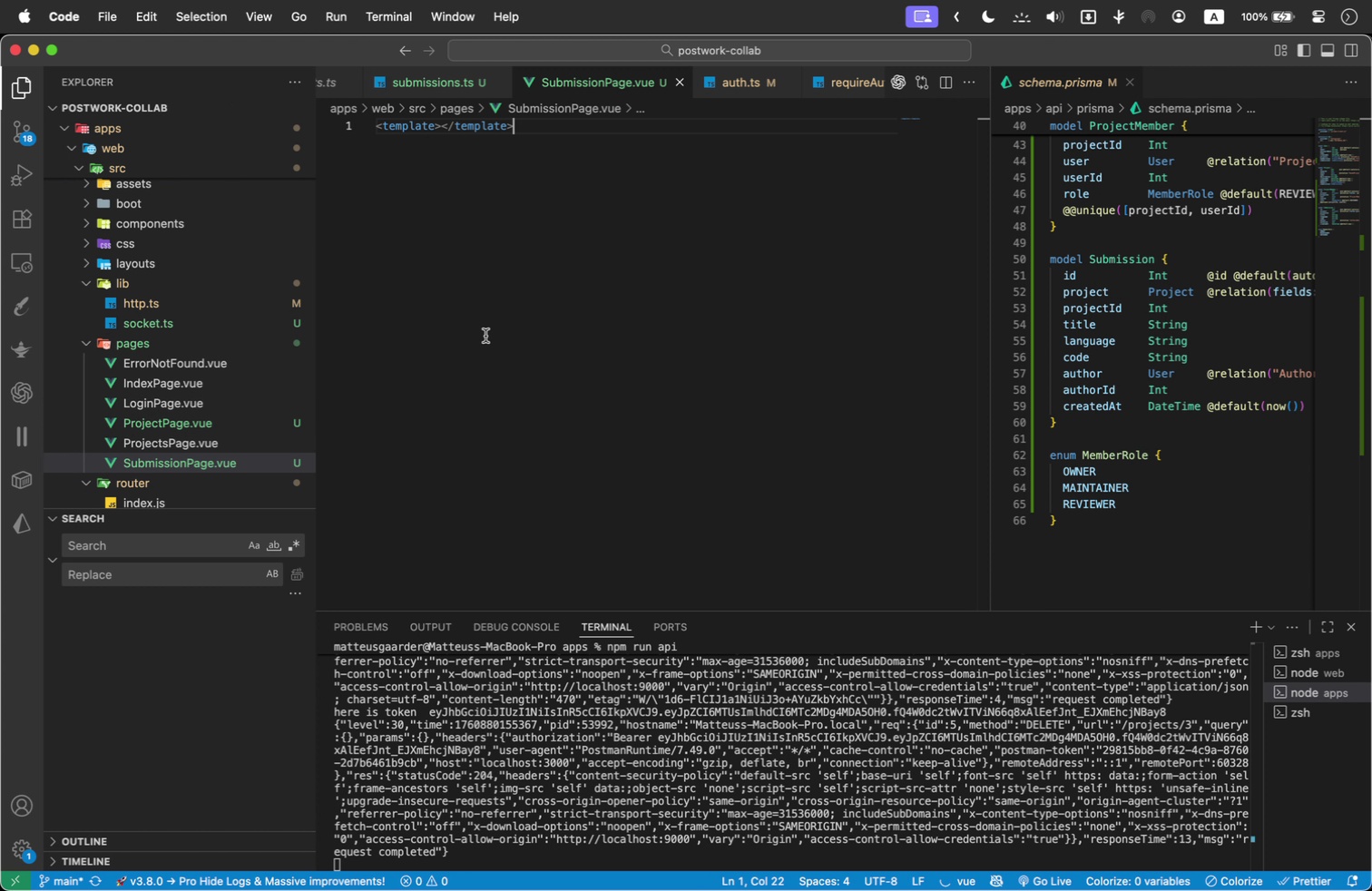 
wait(18.5)
 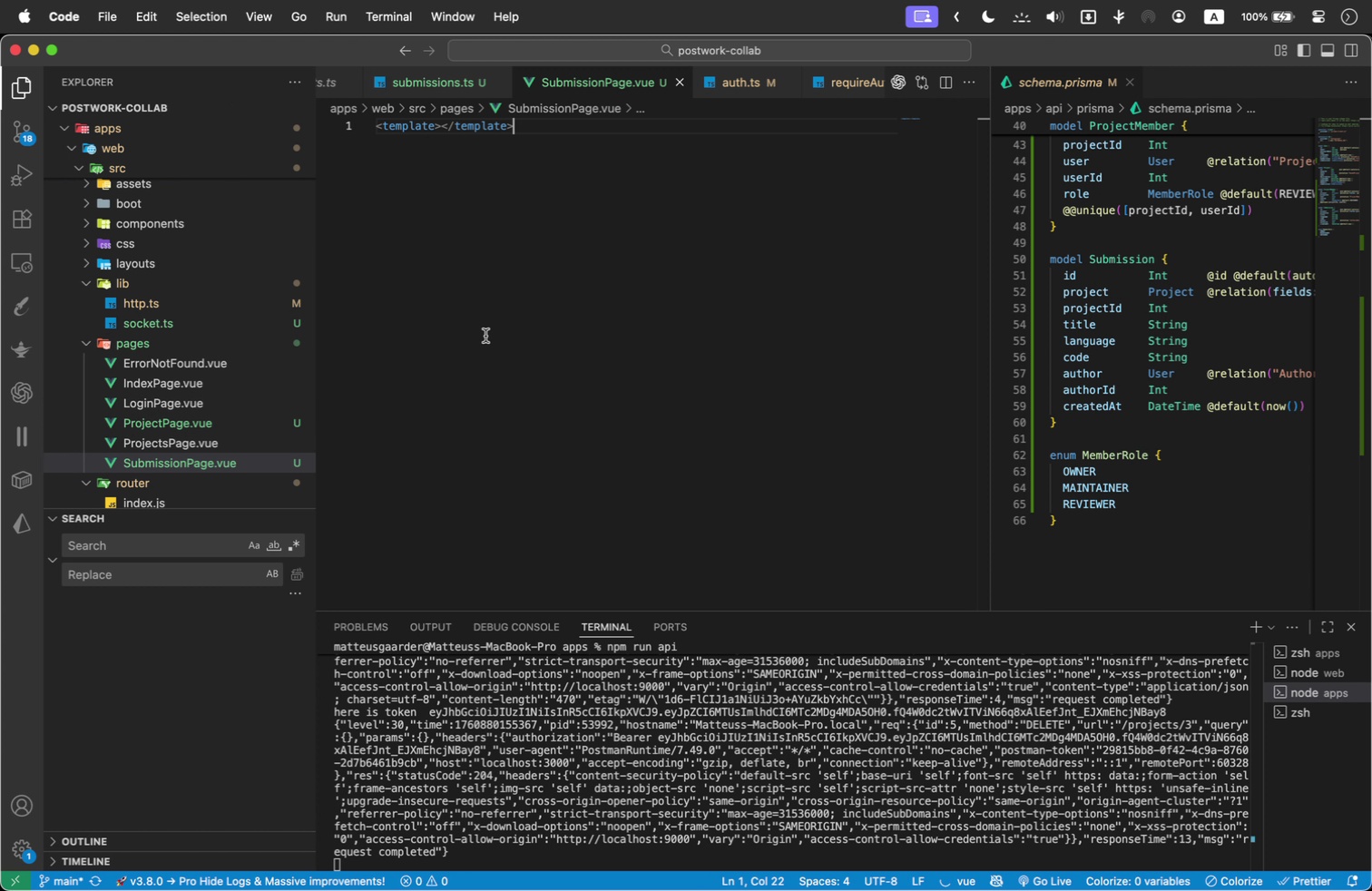 
scroll: coordinate [517, 479], scroll_direction: down, amount: 2.0
 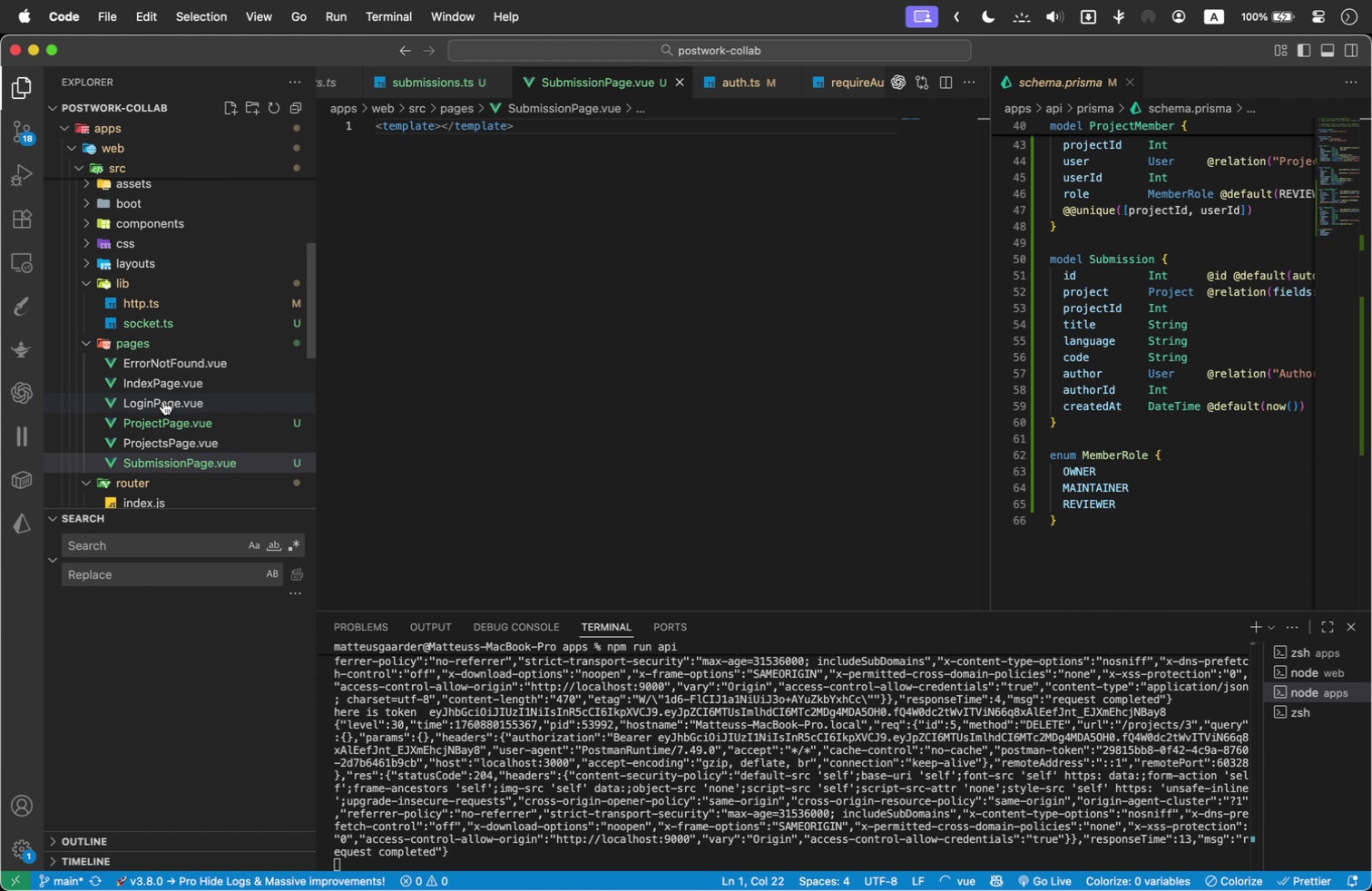 
left_click([161, 436])
 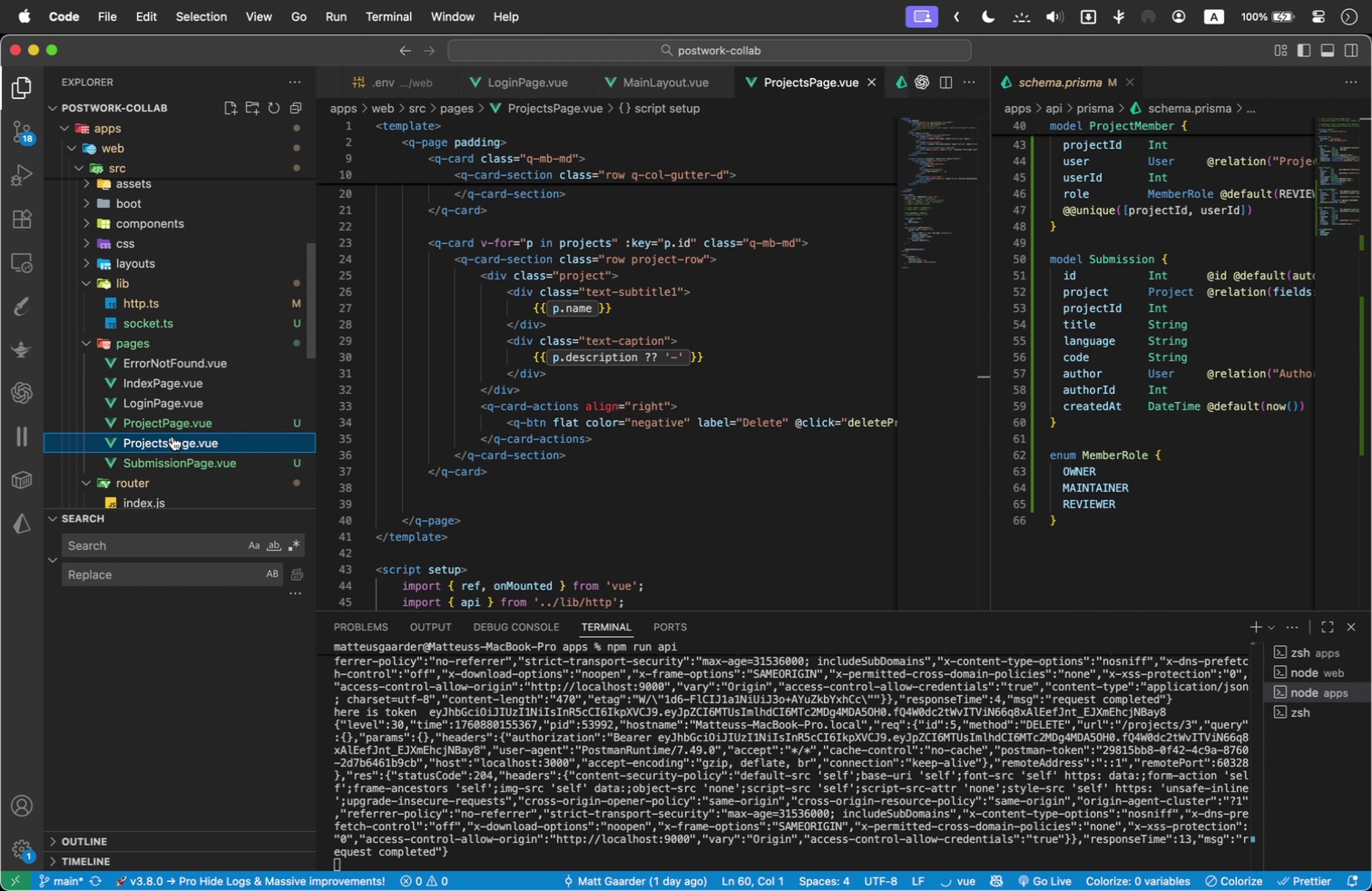 
scroll: coordinate [604, 447], scroll_direction: down, amount: 4.0
 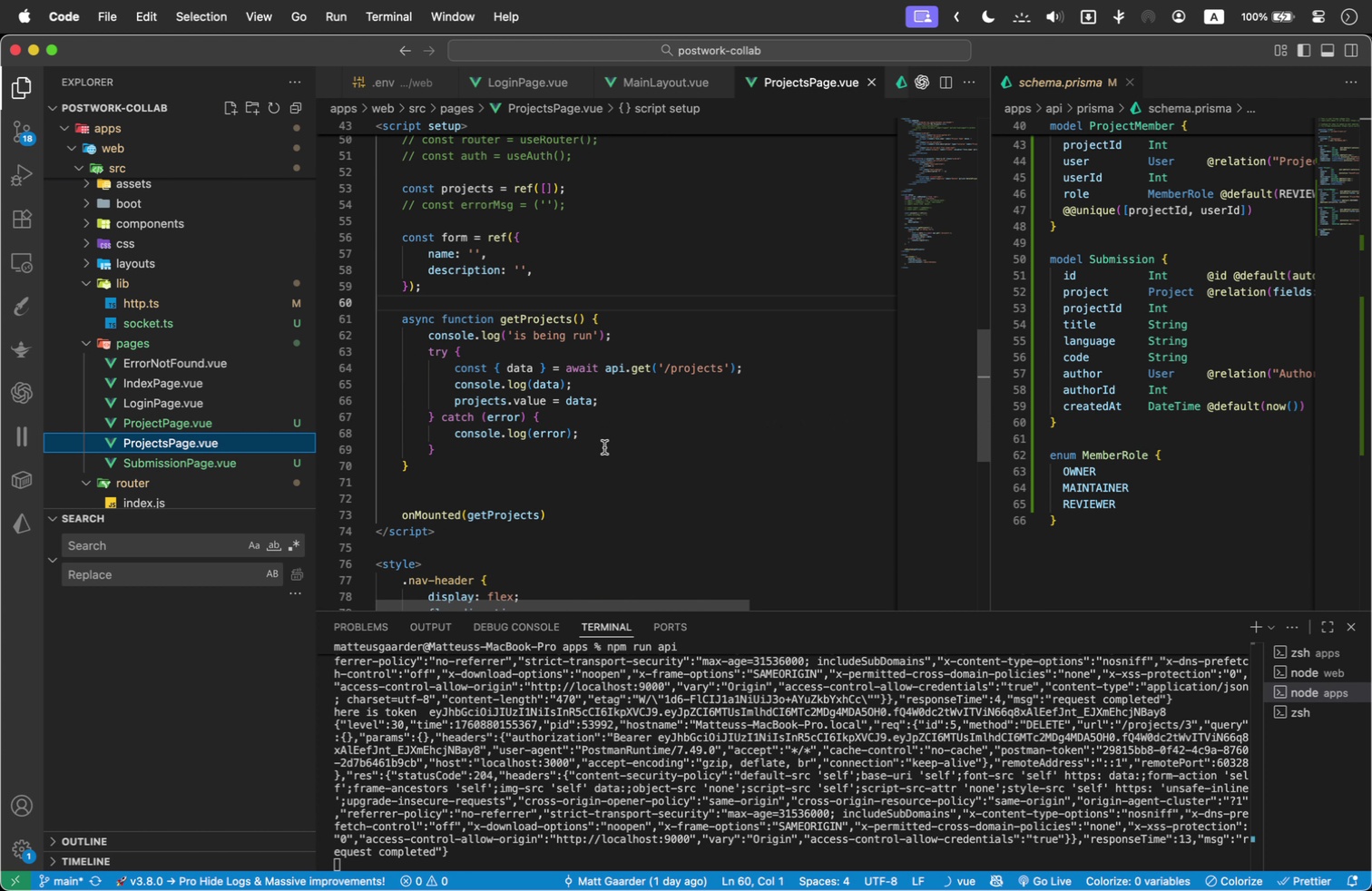 
wait(7.29)
 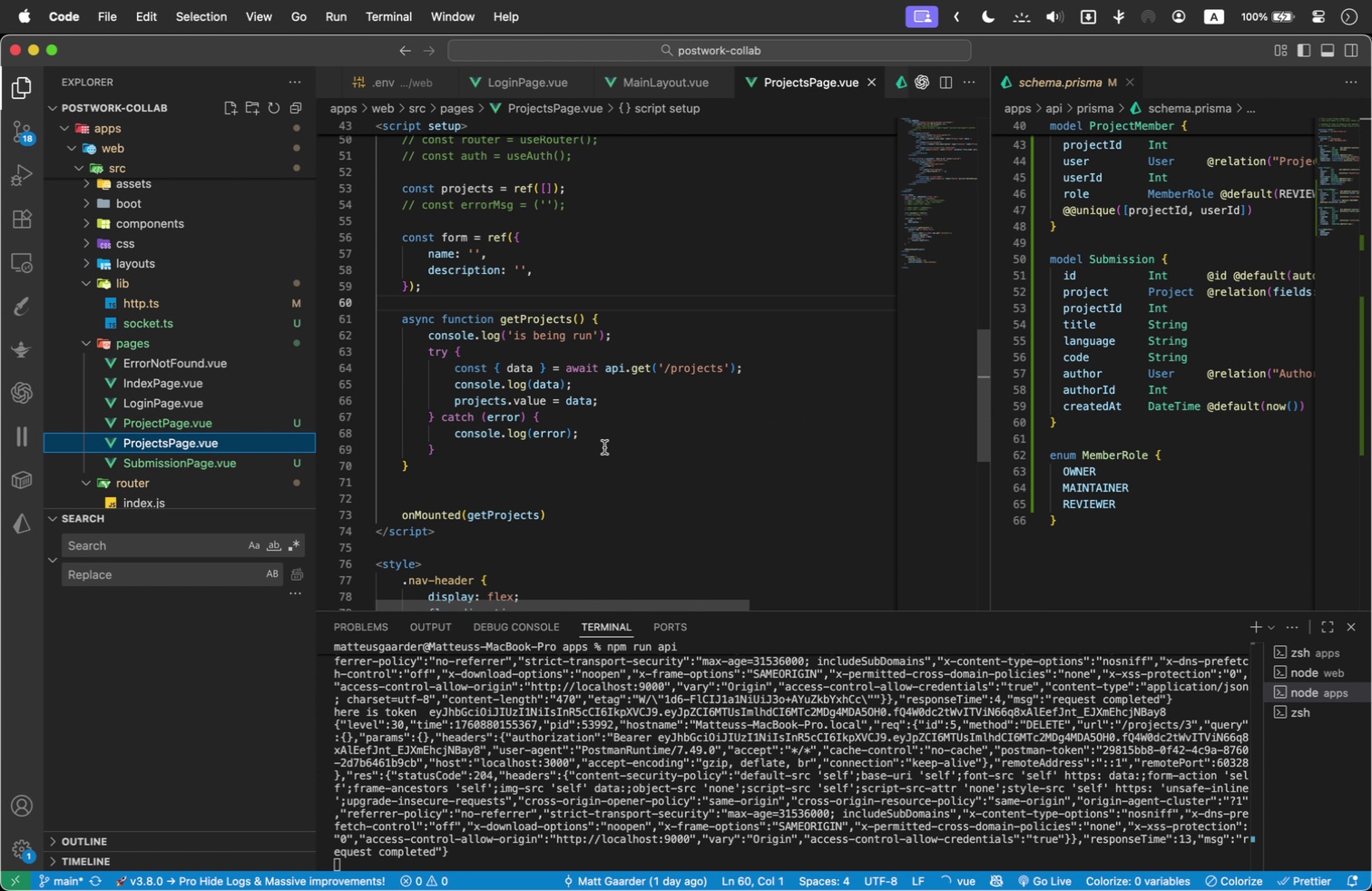 
scroll: coordinate [757, 485], scroll_direction: down, amount: 2.0
 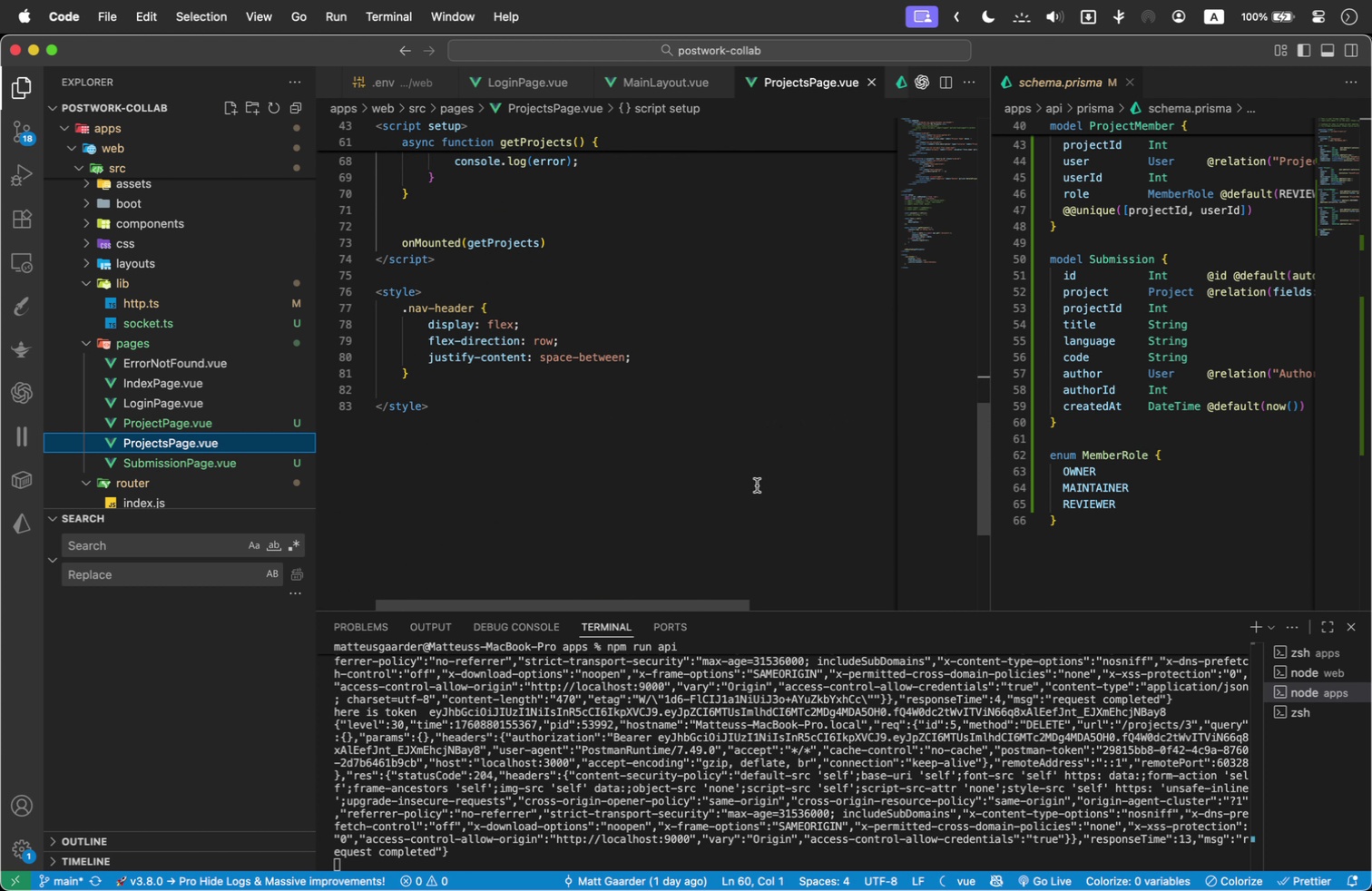 
scroll: coordinate [153, 249], scroll_direction: up, amount: 32.0
 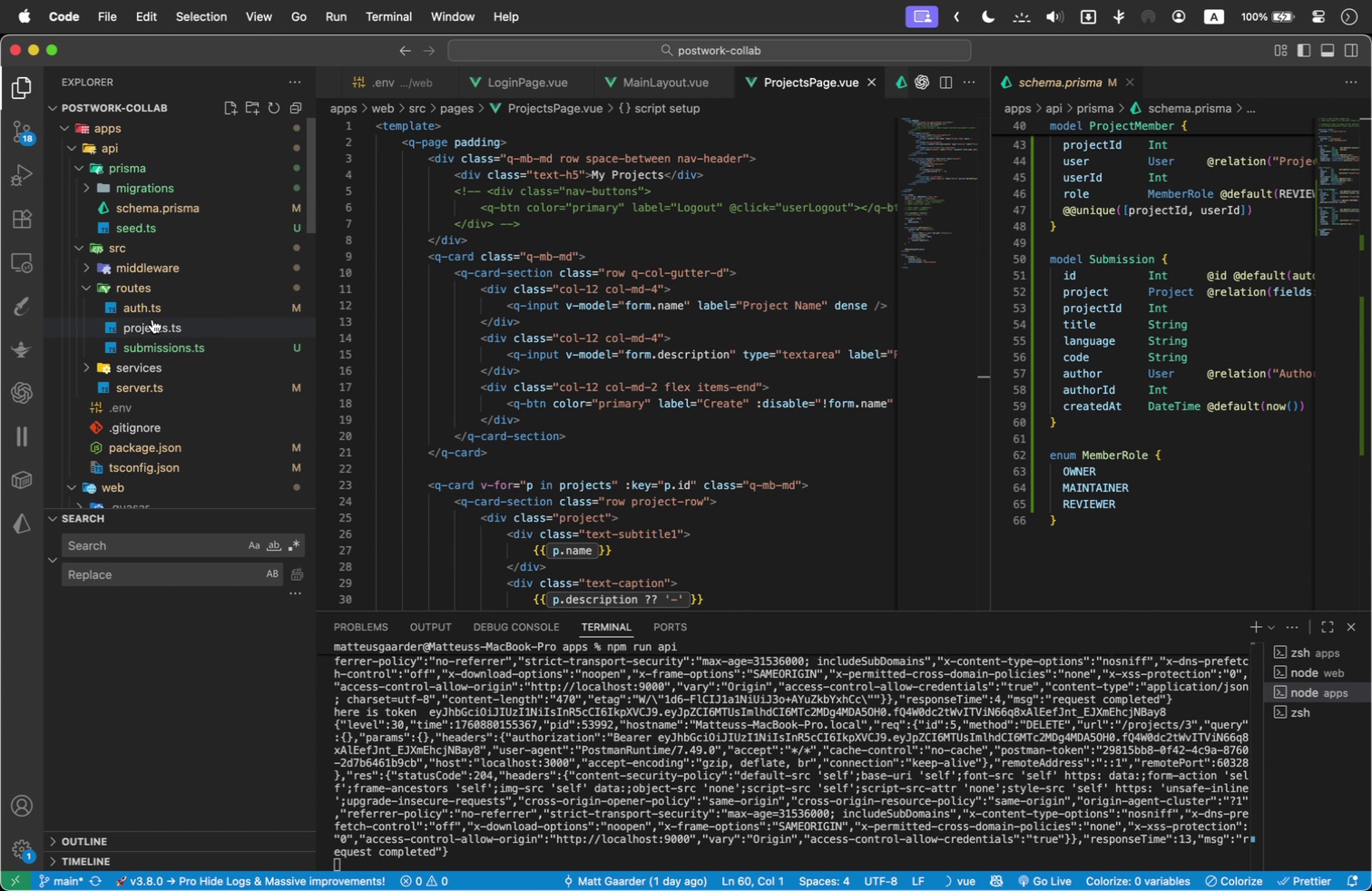 
left_click([152, 319])
 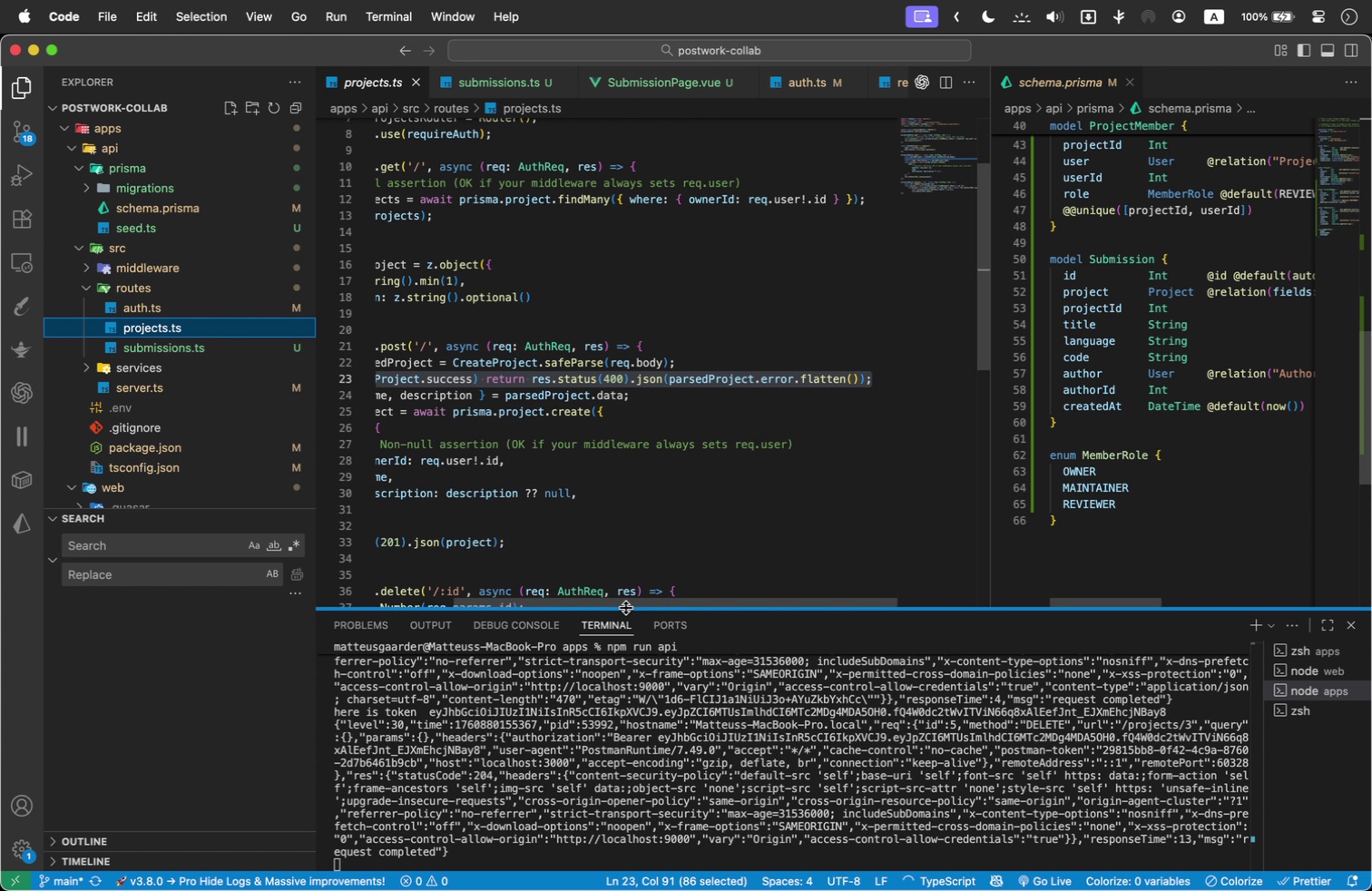 
left_click_drag(start_coordinate=[619, 608], to_coordinate=[619, 728])
 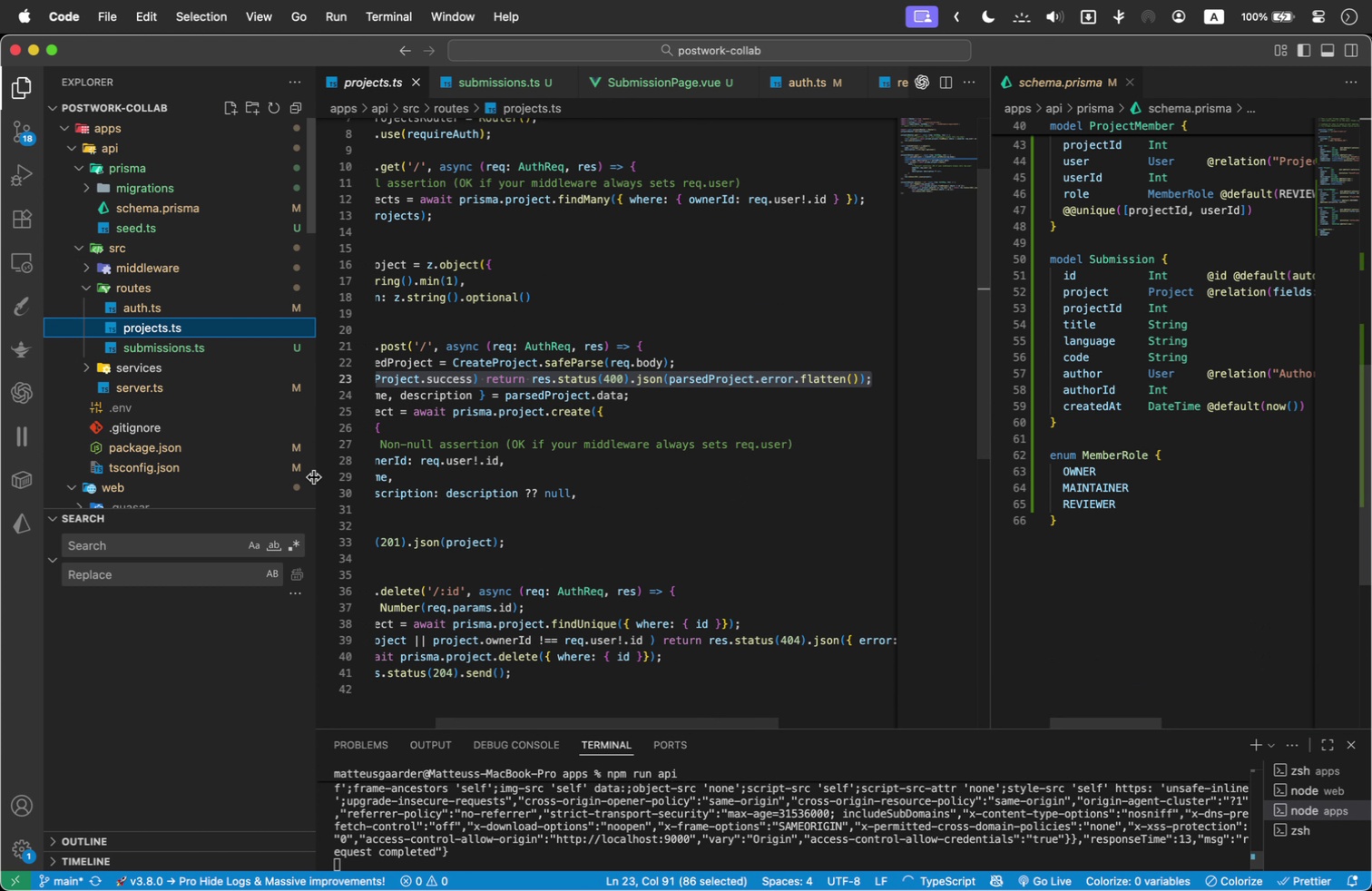 
left_click_drag(start_coordinate=[314, 477], to_coordinate=[220, 469])
 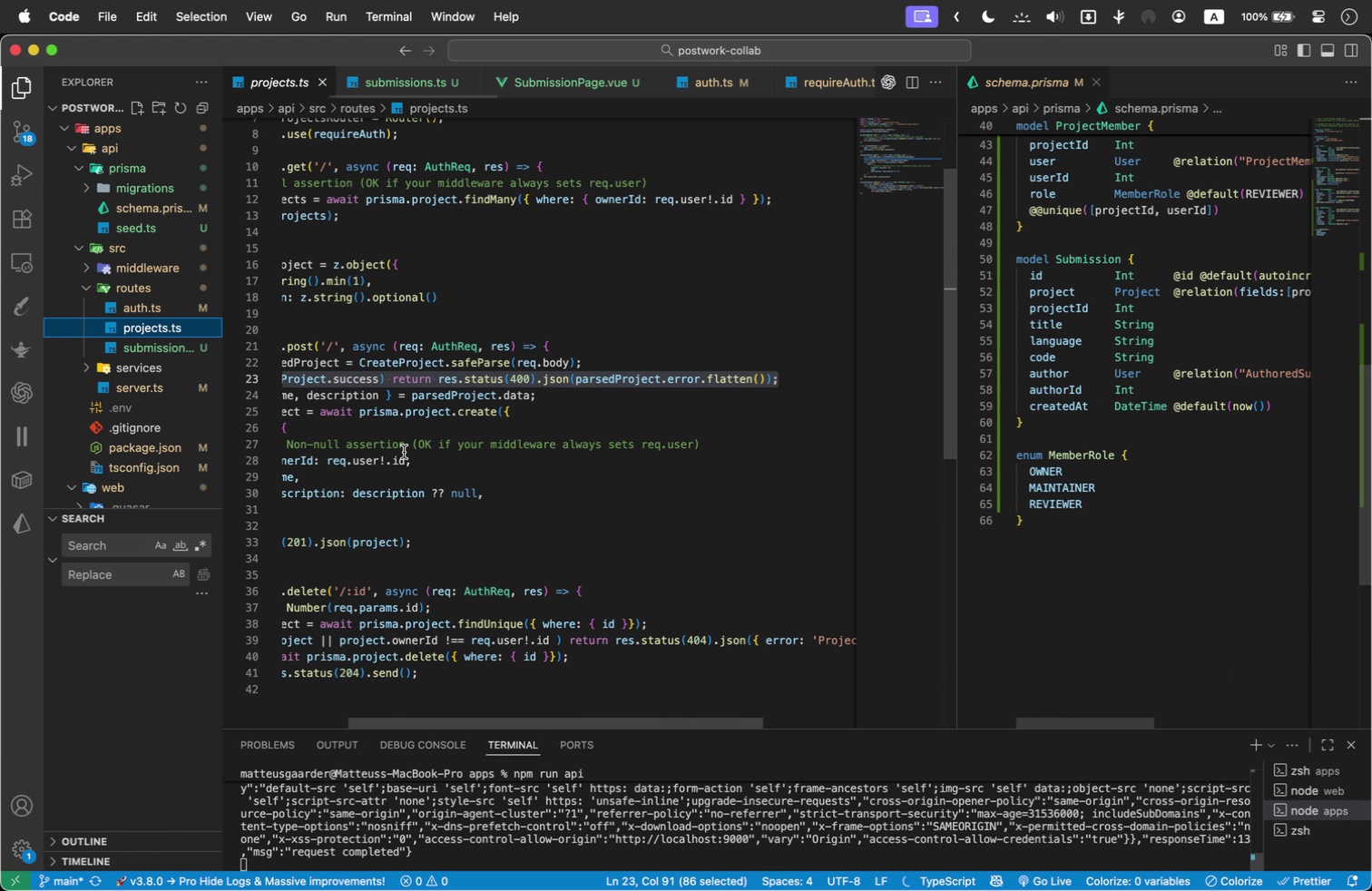 
scroll: coordinate [404, 452], scroll_direction: down, amount: 1.0
 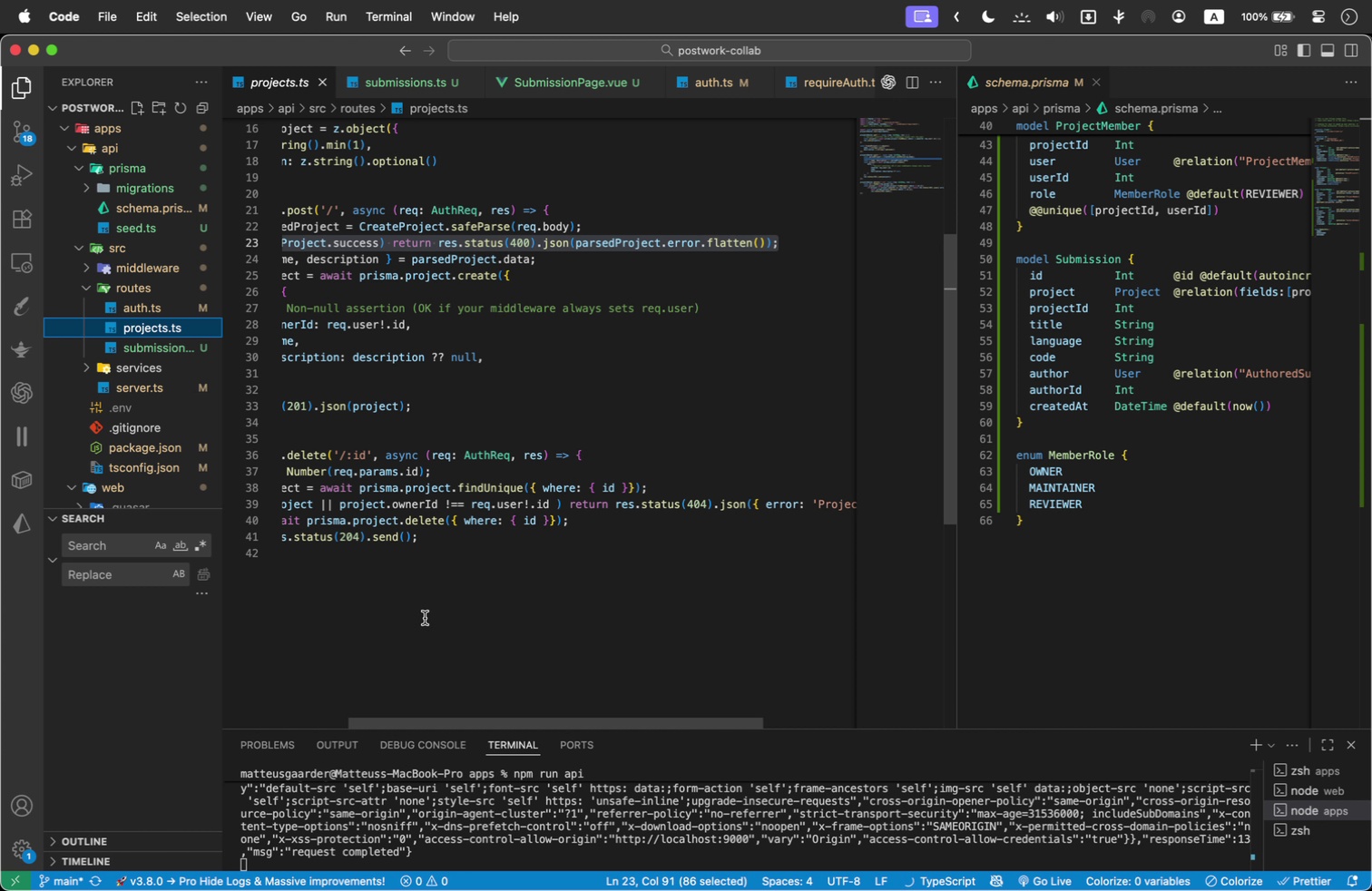 
scroll: coordinate [419, 611], scroll_direction: up, amount: 1.0
 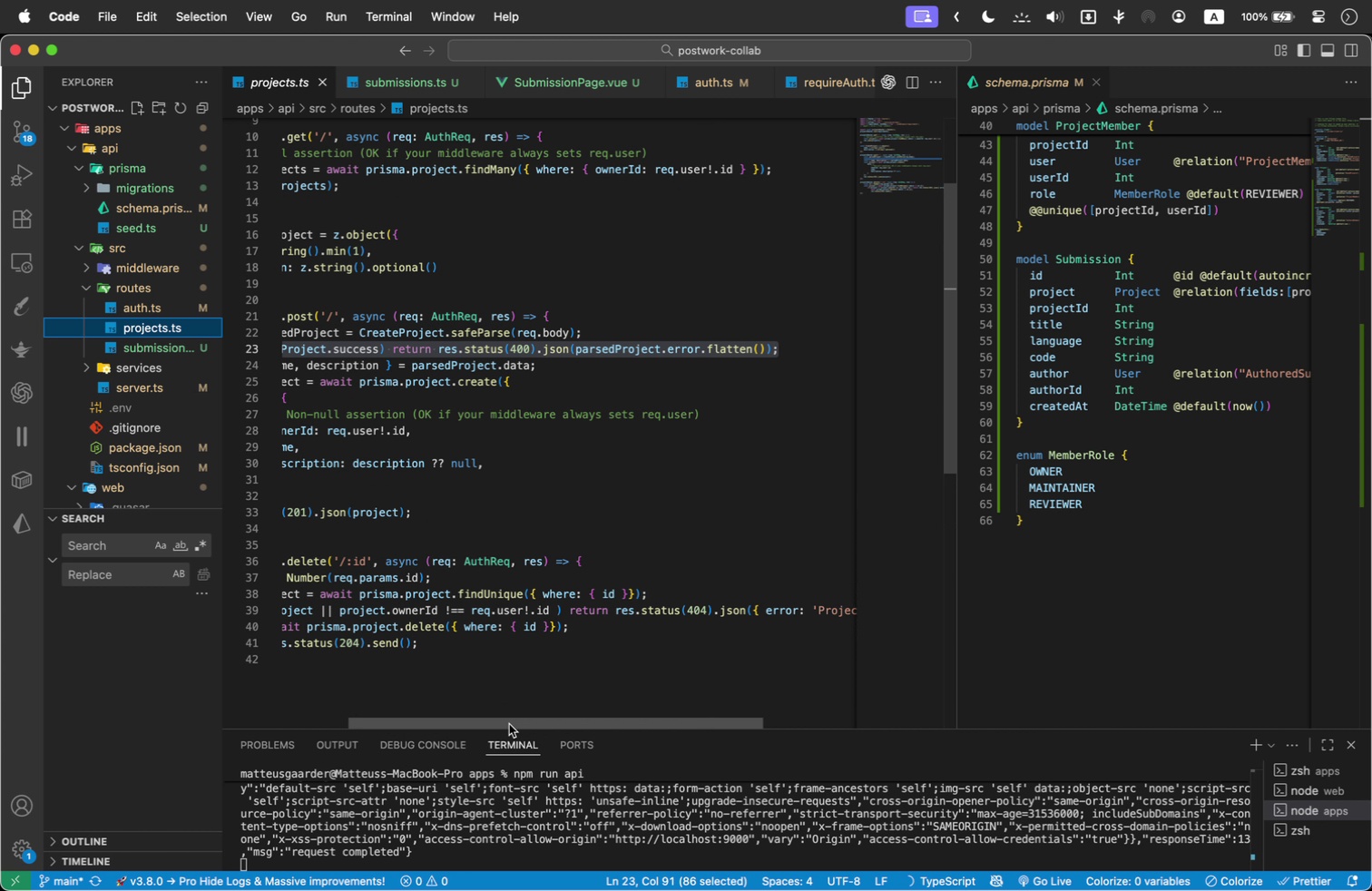 
left_click_drag(start_coordinate=[507, 724], to_coordinate=[376, 702])
 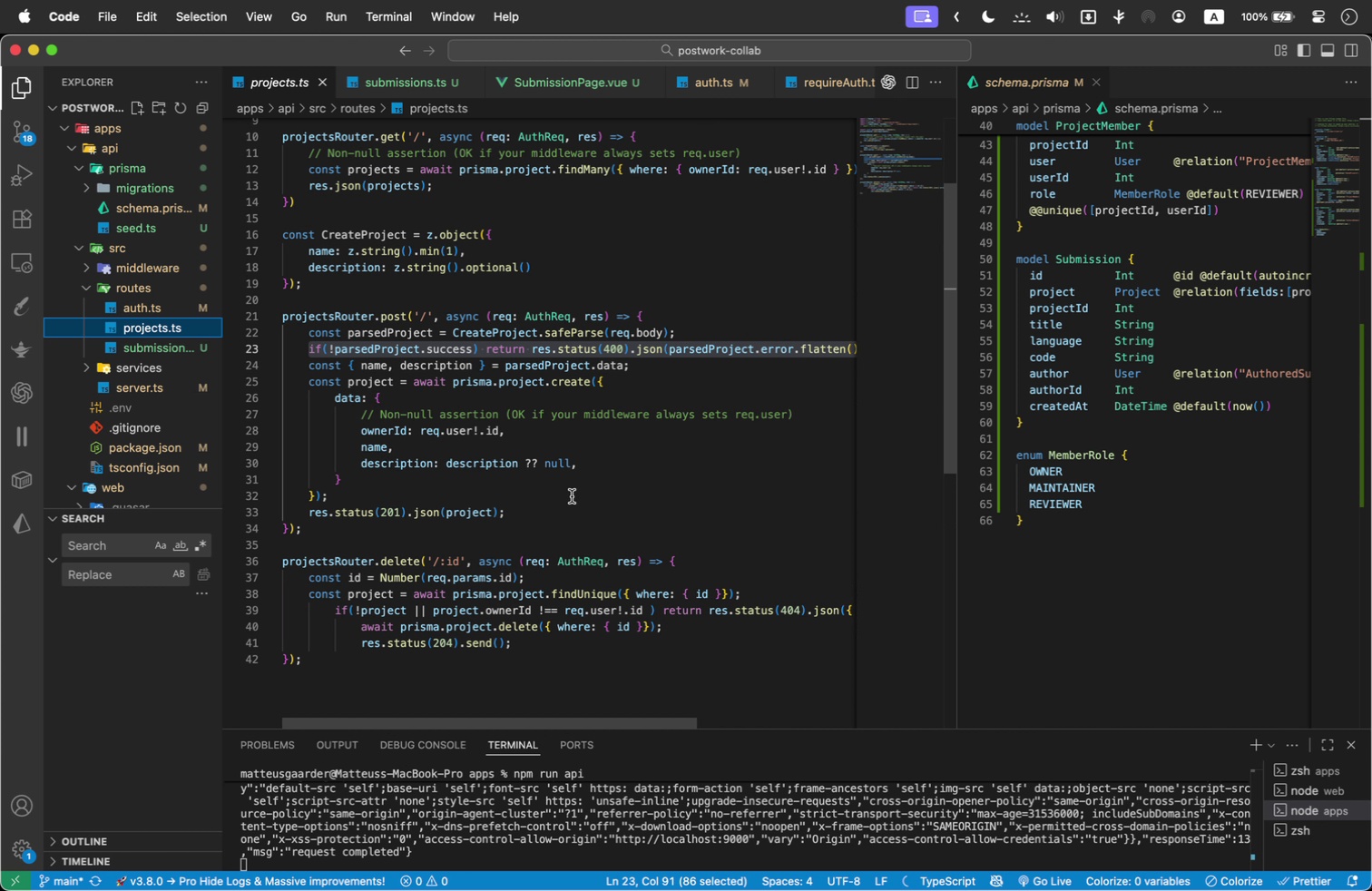 
scroll: coordinate [572, 496], scroll_direction: up, amount: 1.0
 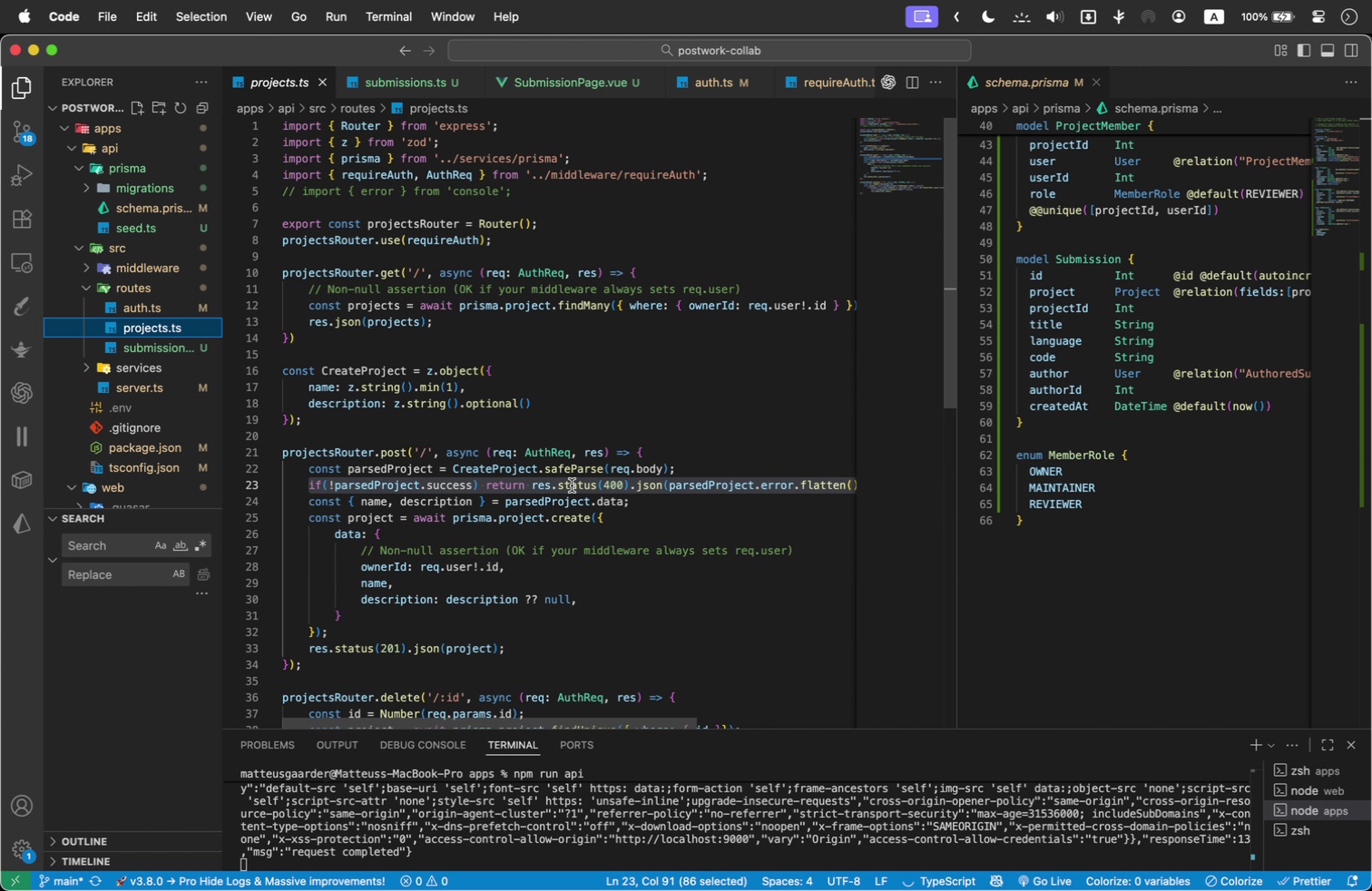 
wait(8.64)
 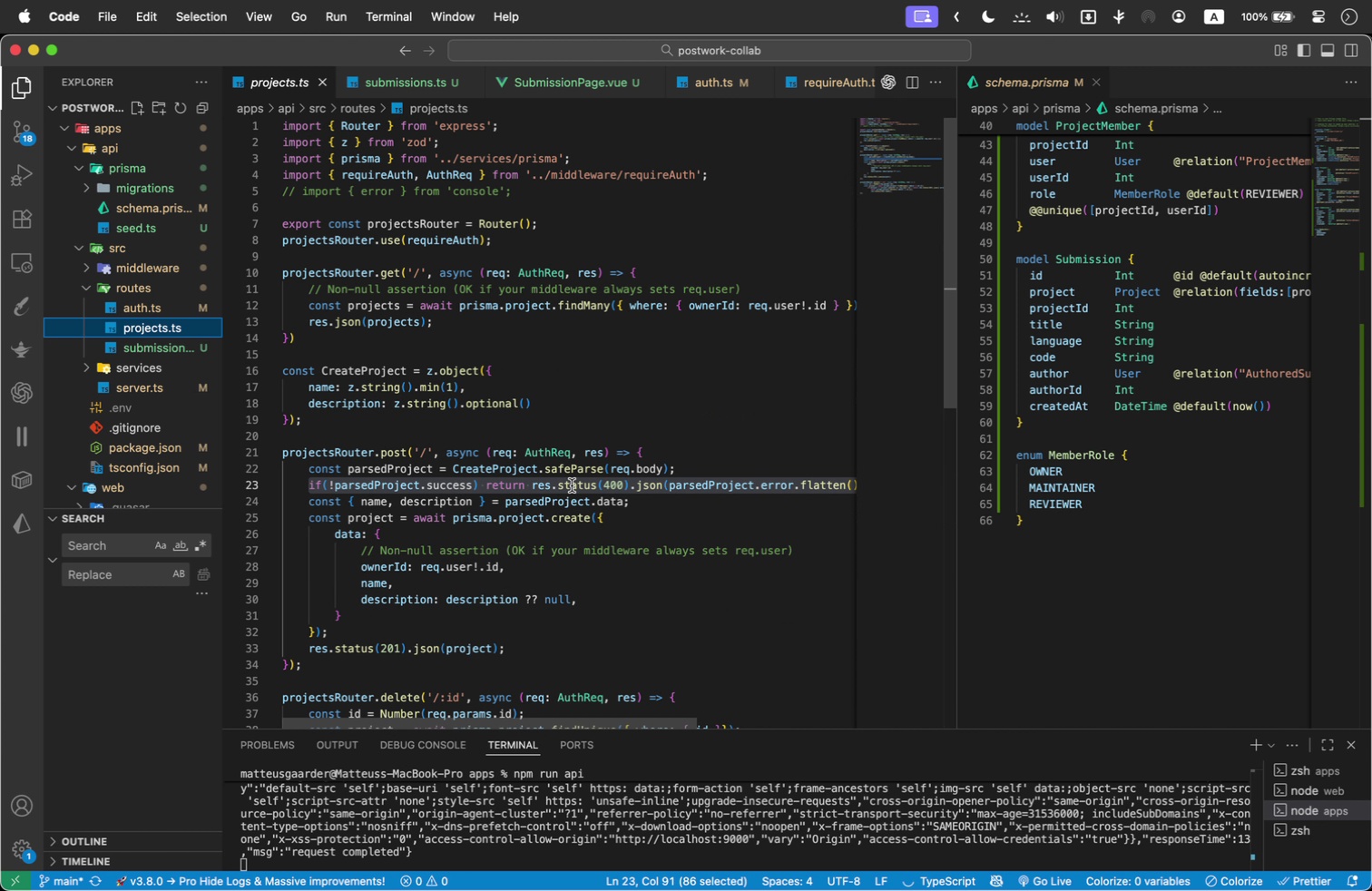 
scroll: coordinate [714, 512], scroll_direction: up, amount: 1.0
 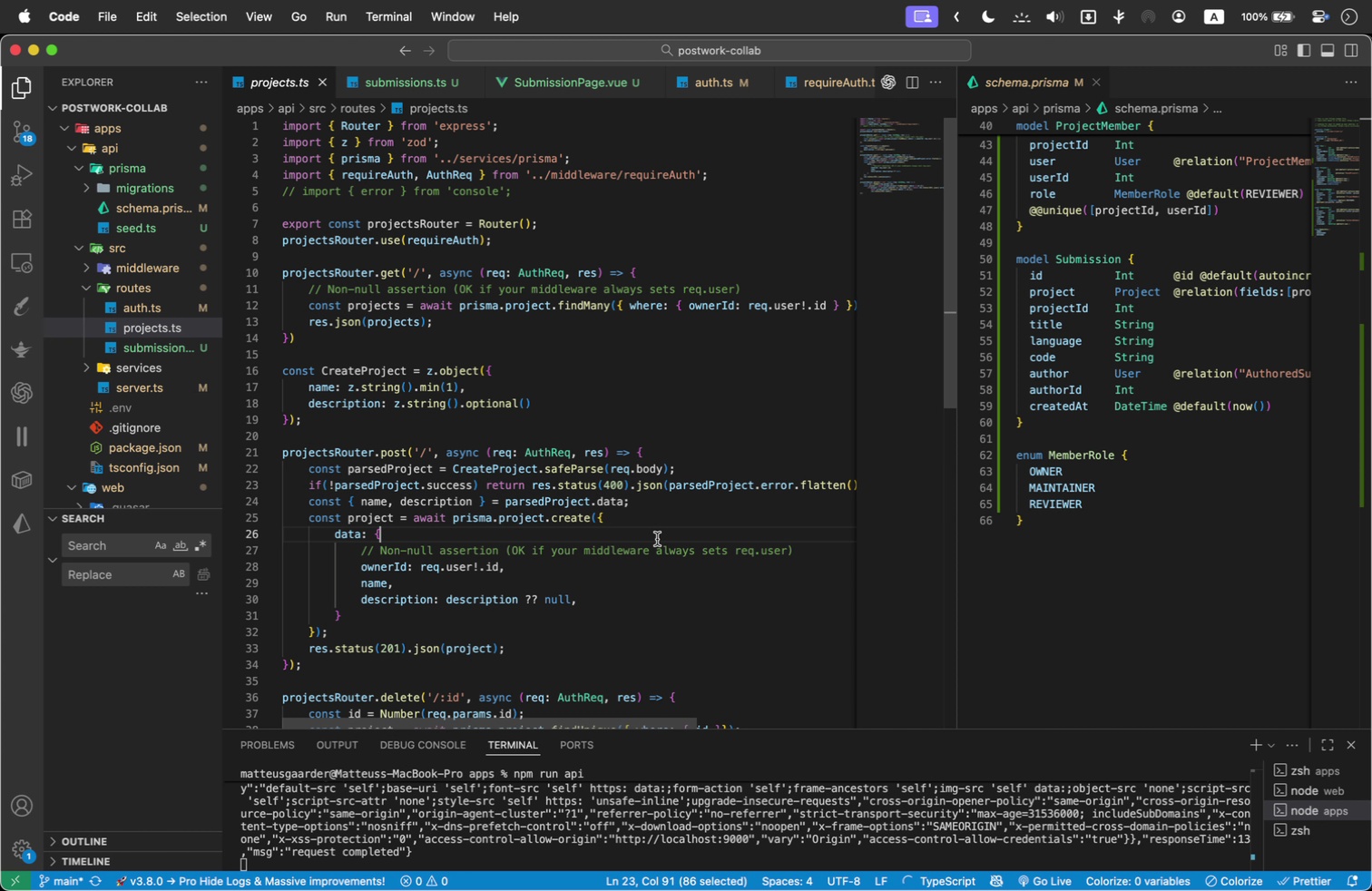 
left_click([657, 539])
 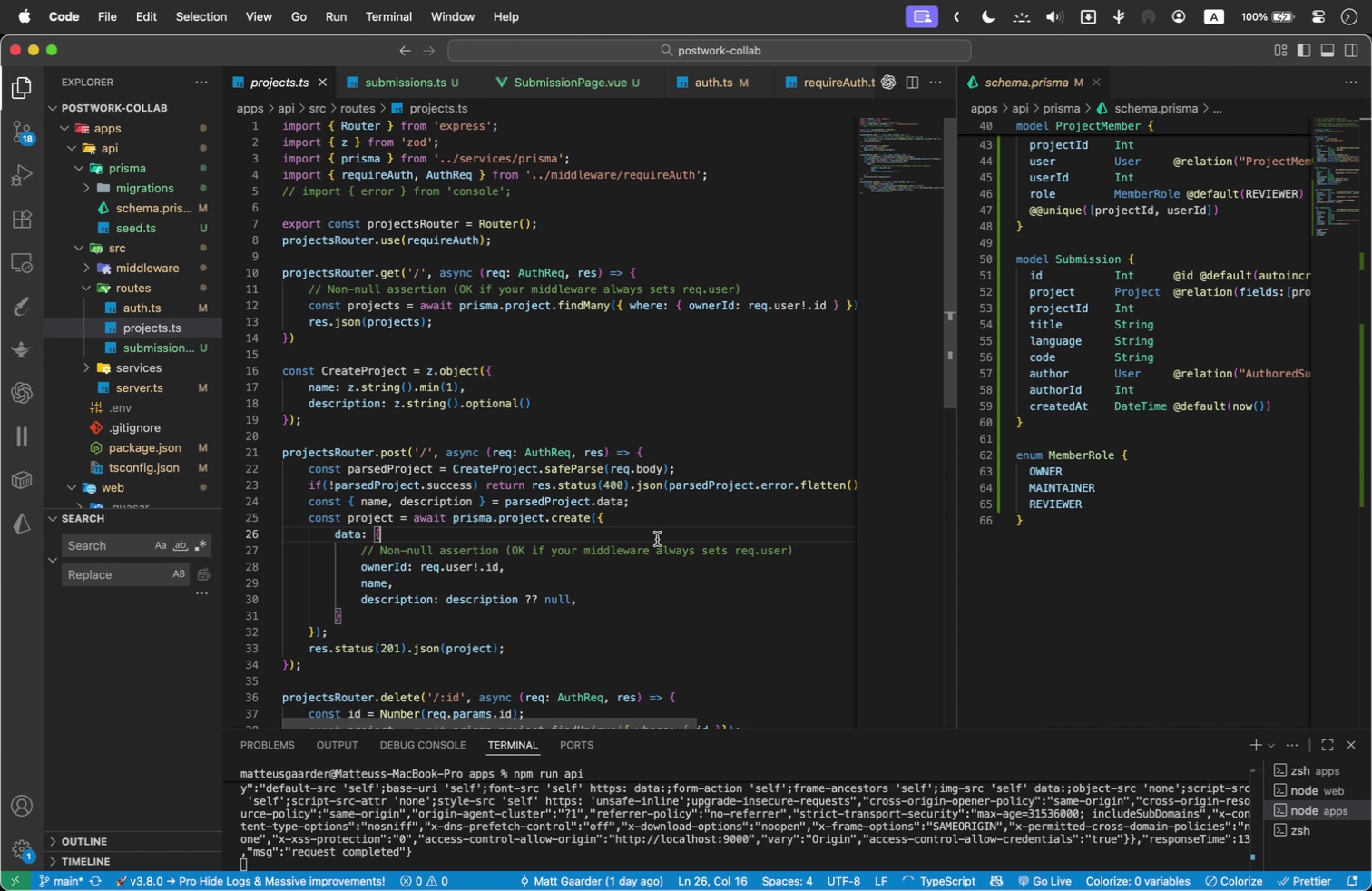 
wait(11.04)
 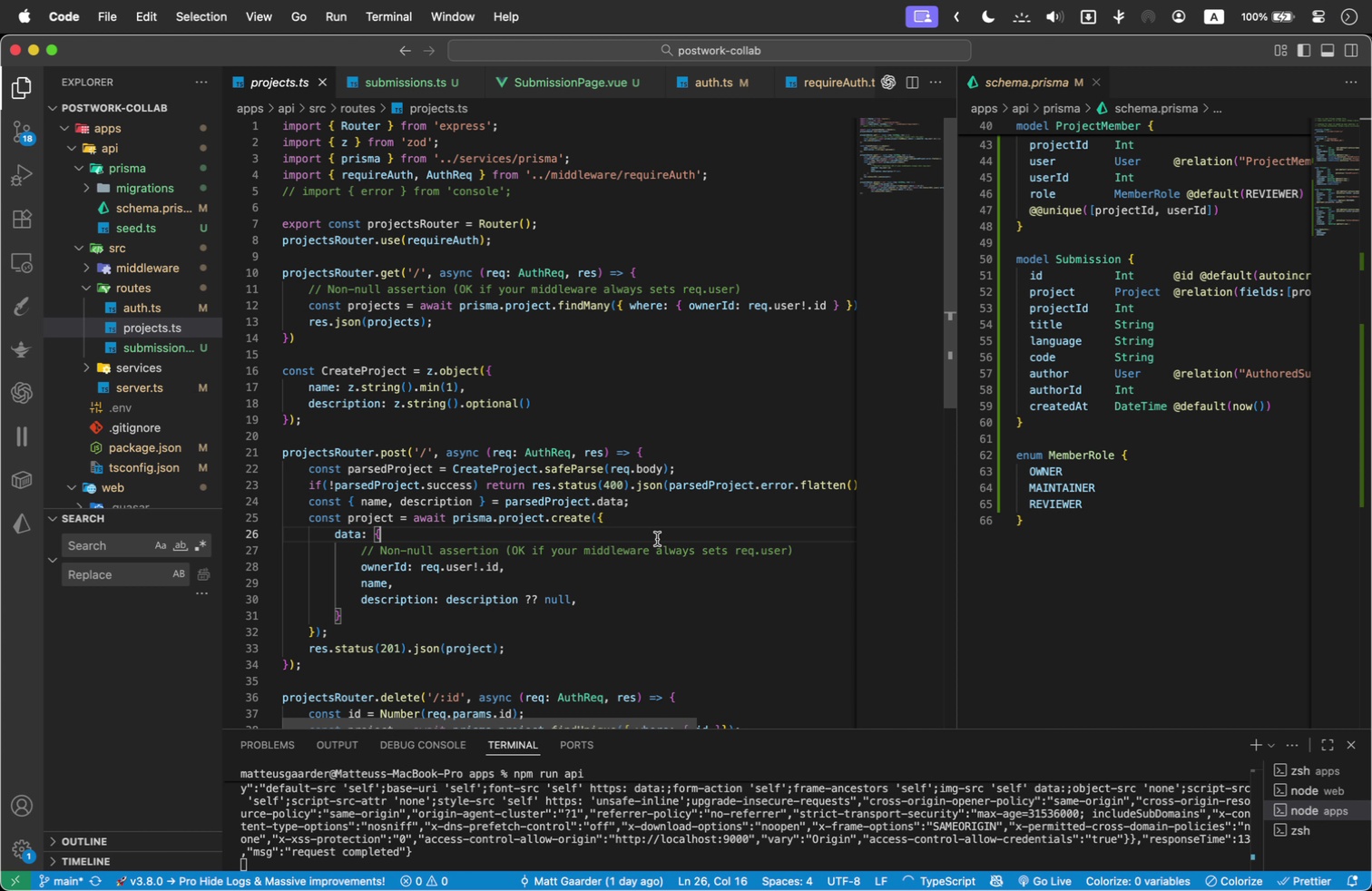 
left_click([1097, 83])
 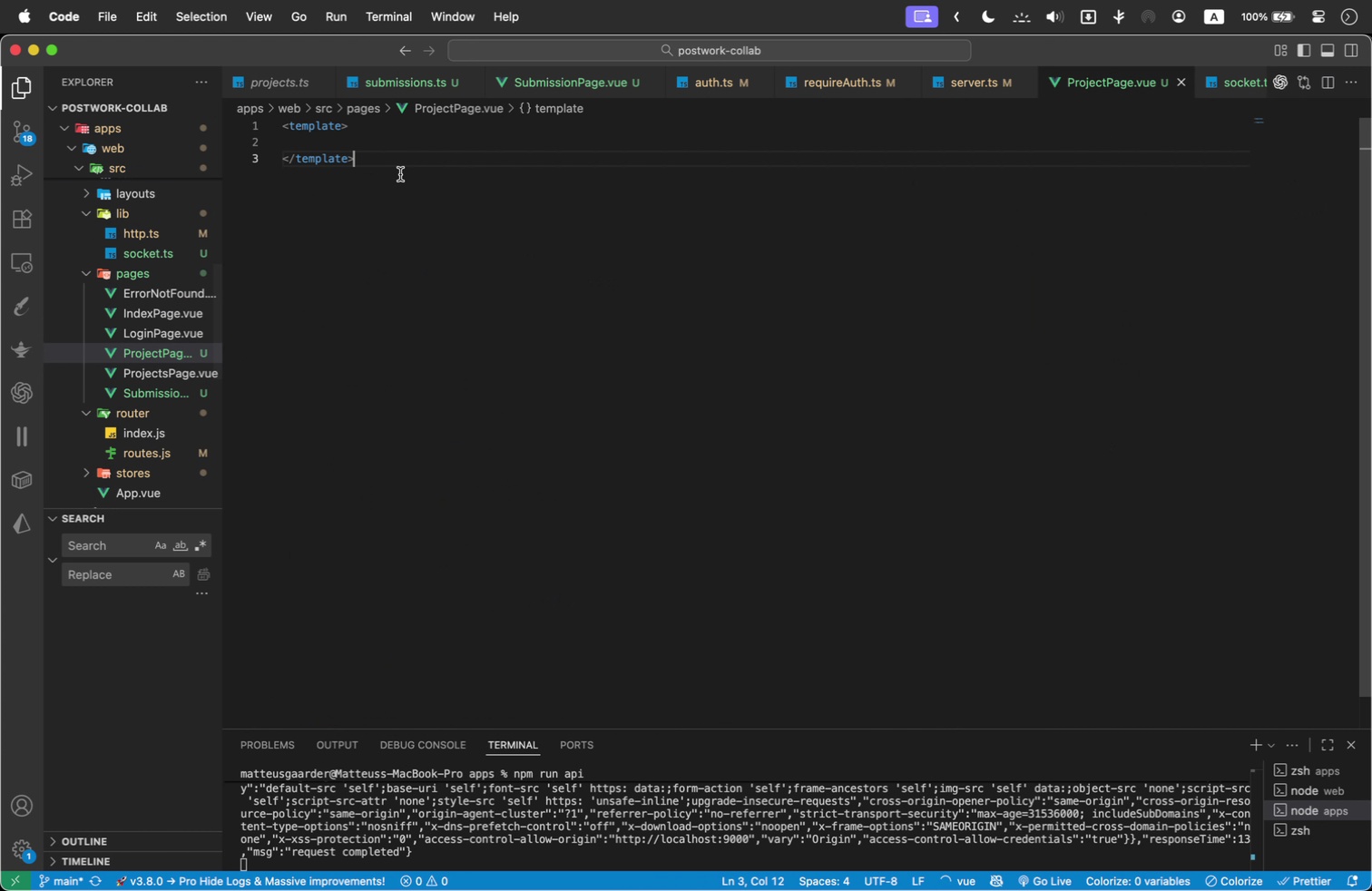 
left_click([309, 145])
 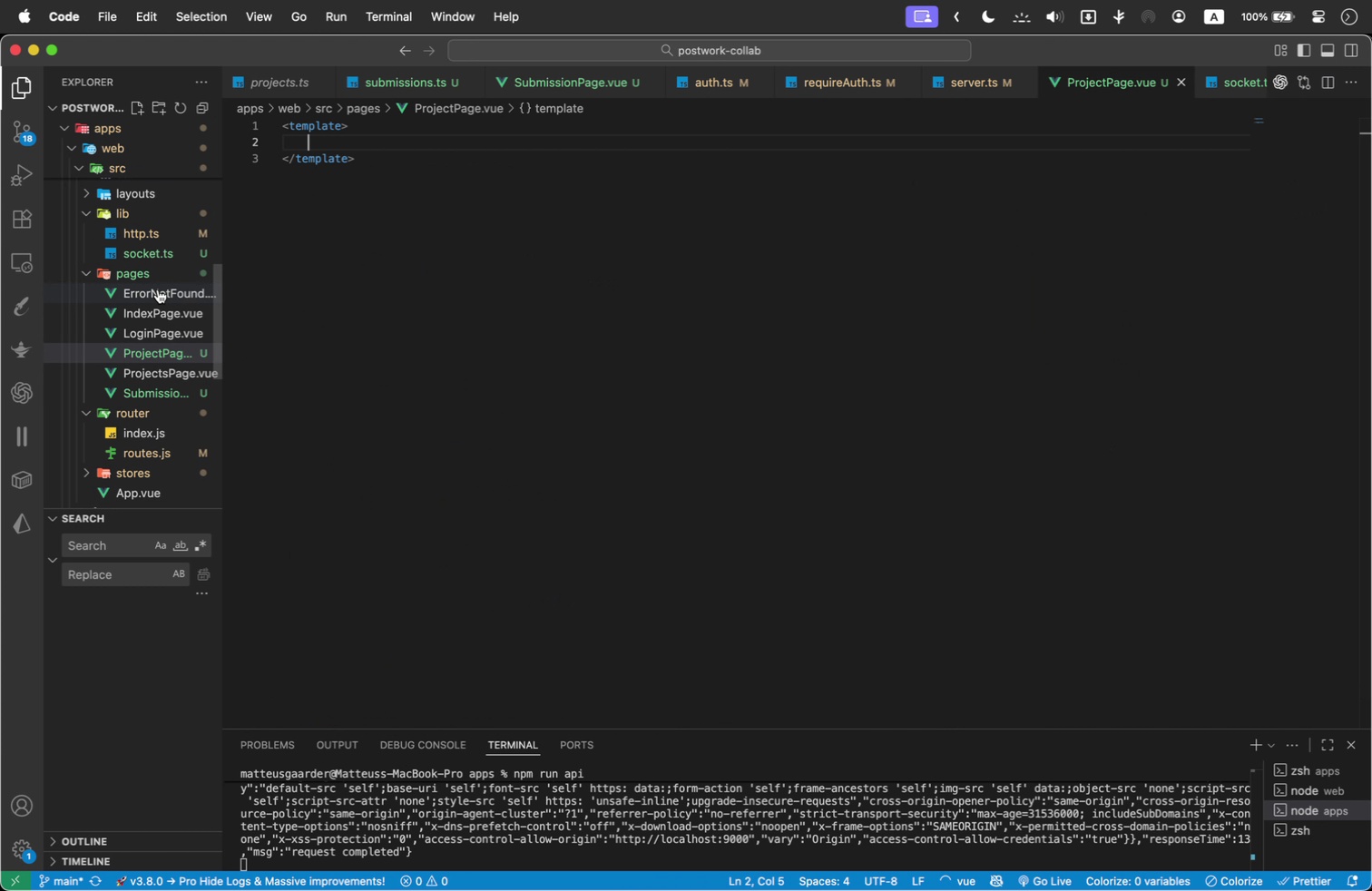 
key(Tab)
type(a-)
key(Backspace)
key(Backspace)
type(q-page)
 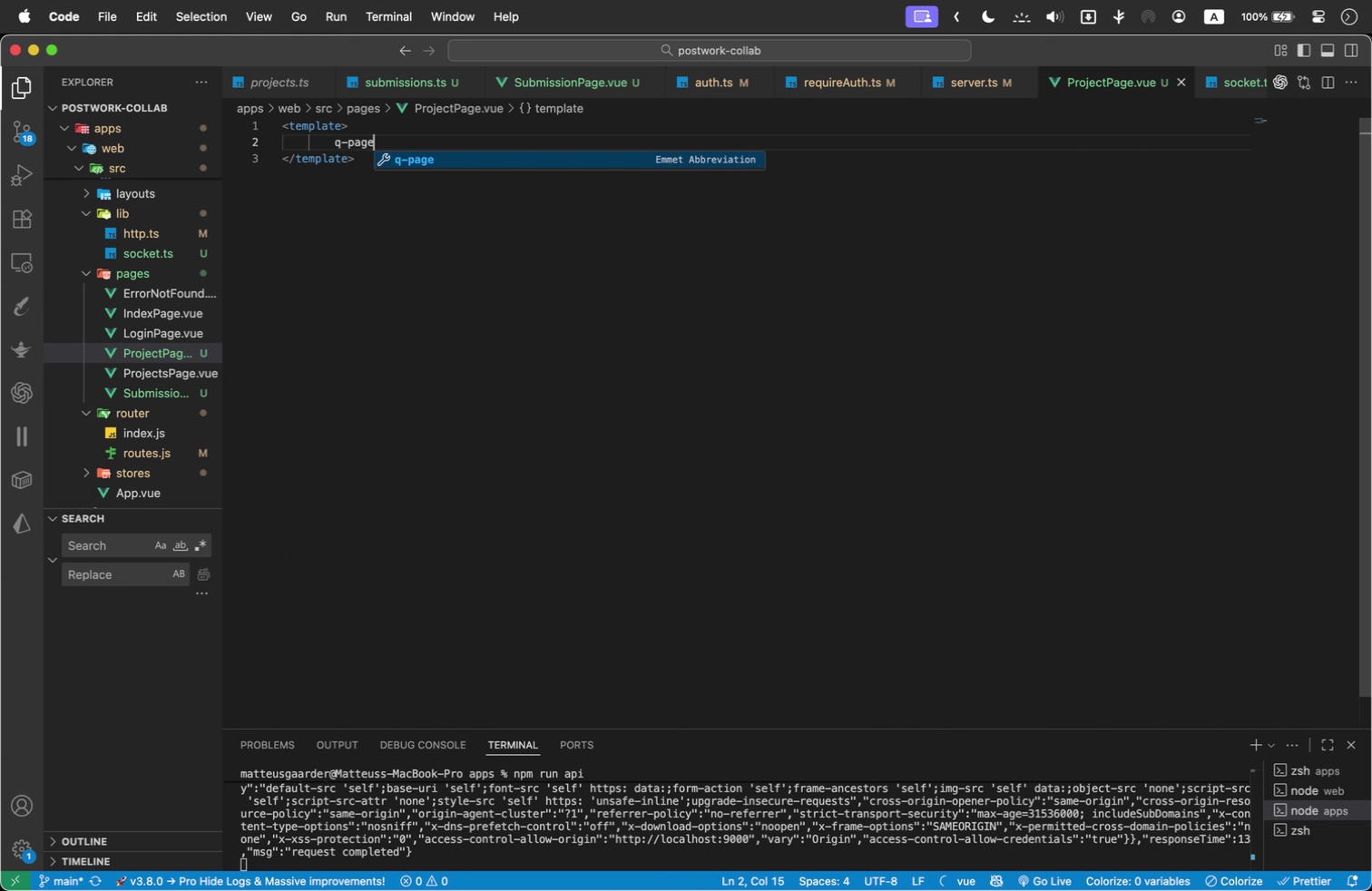 
key(Enter)
 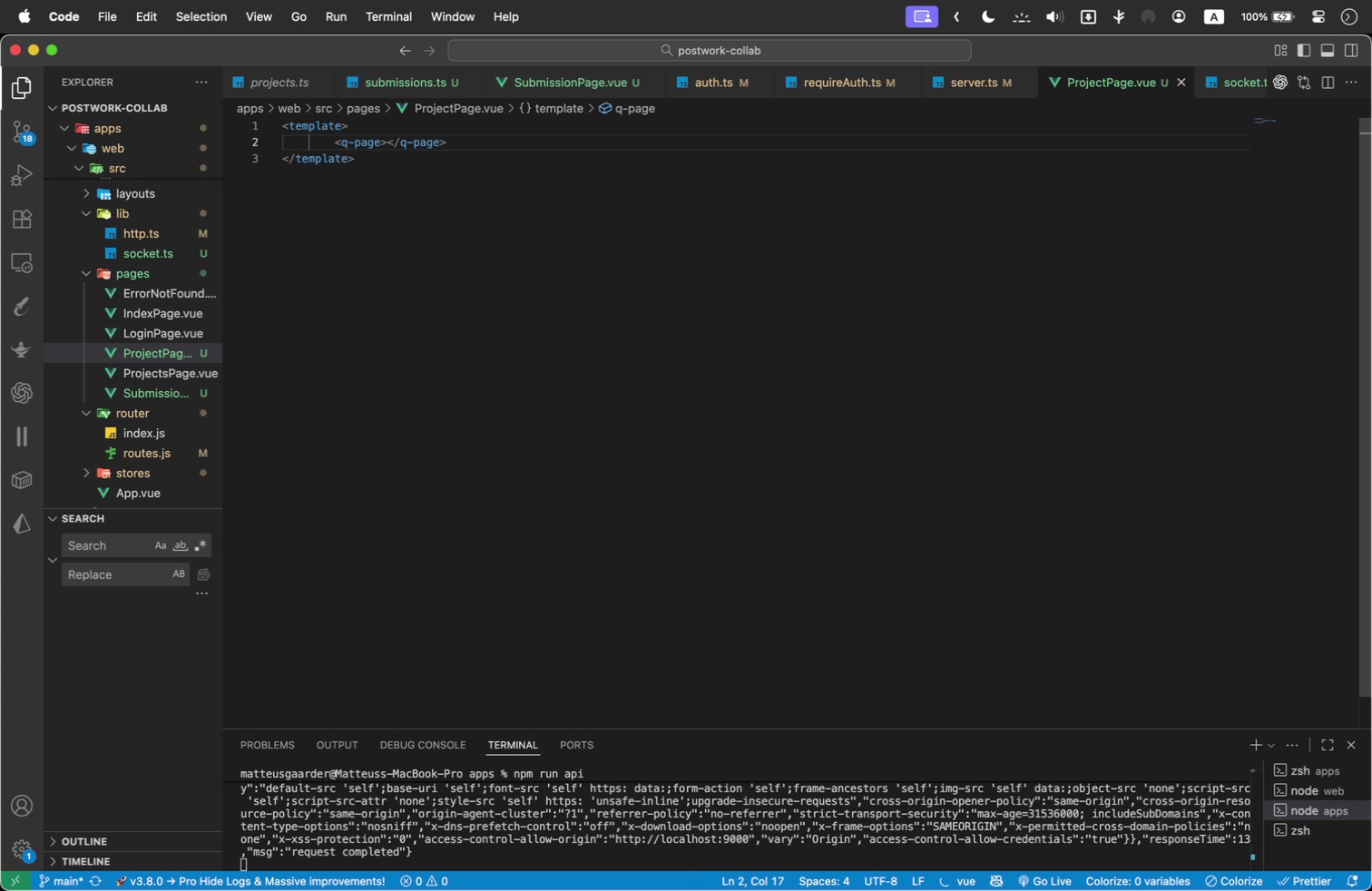 
key(Enter)
 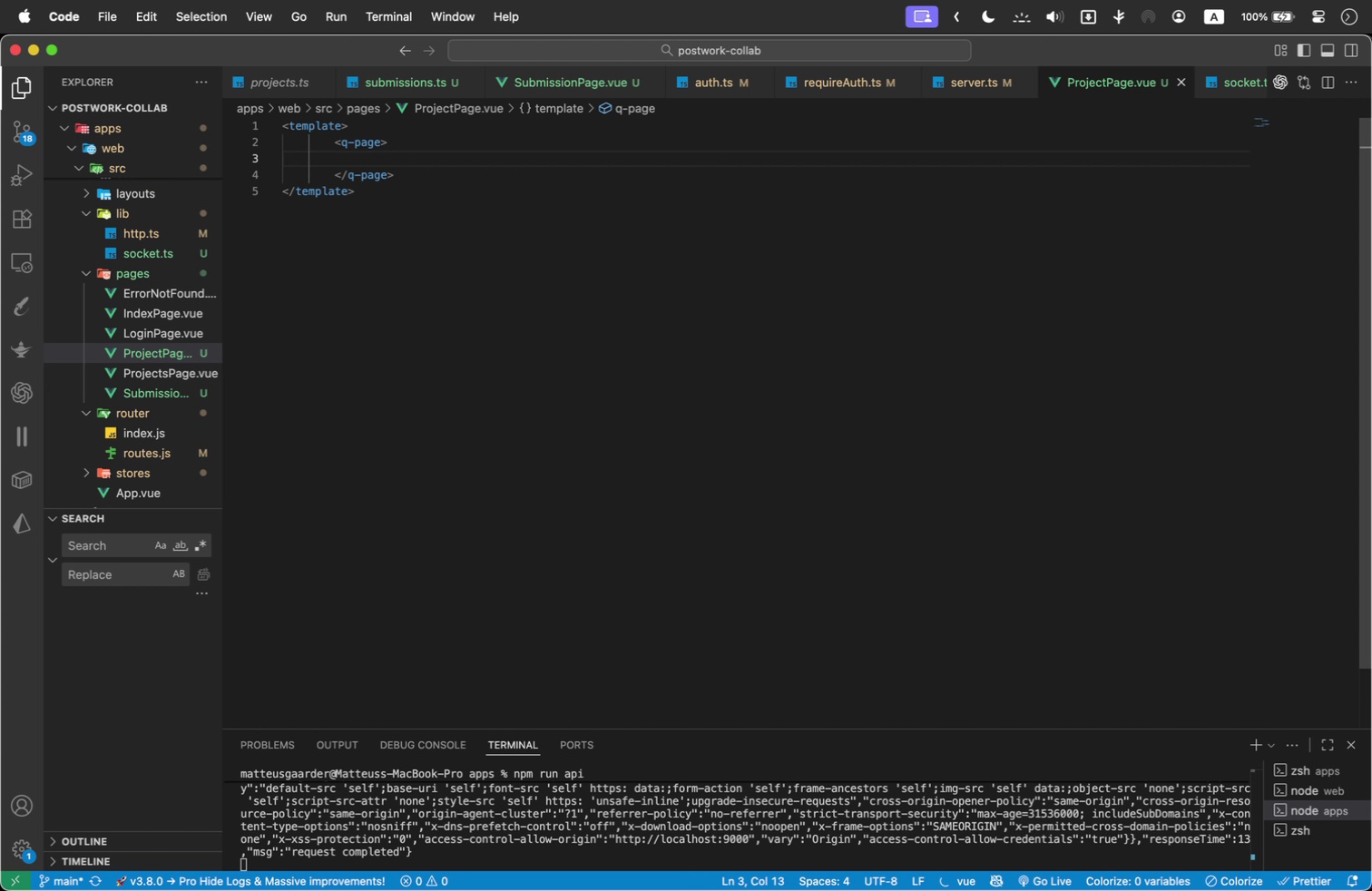 
key(ArrowUp)
 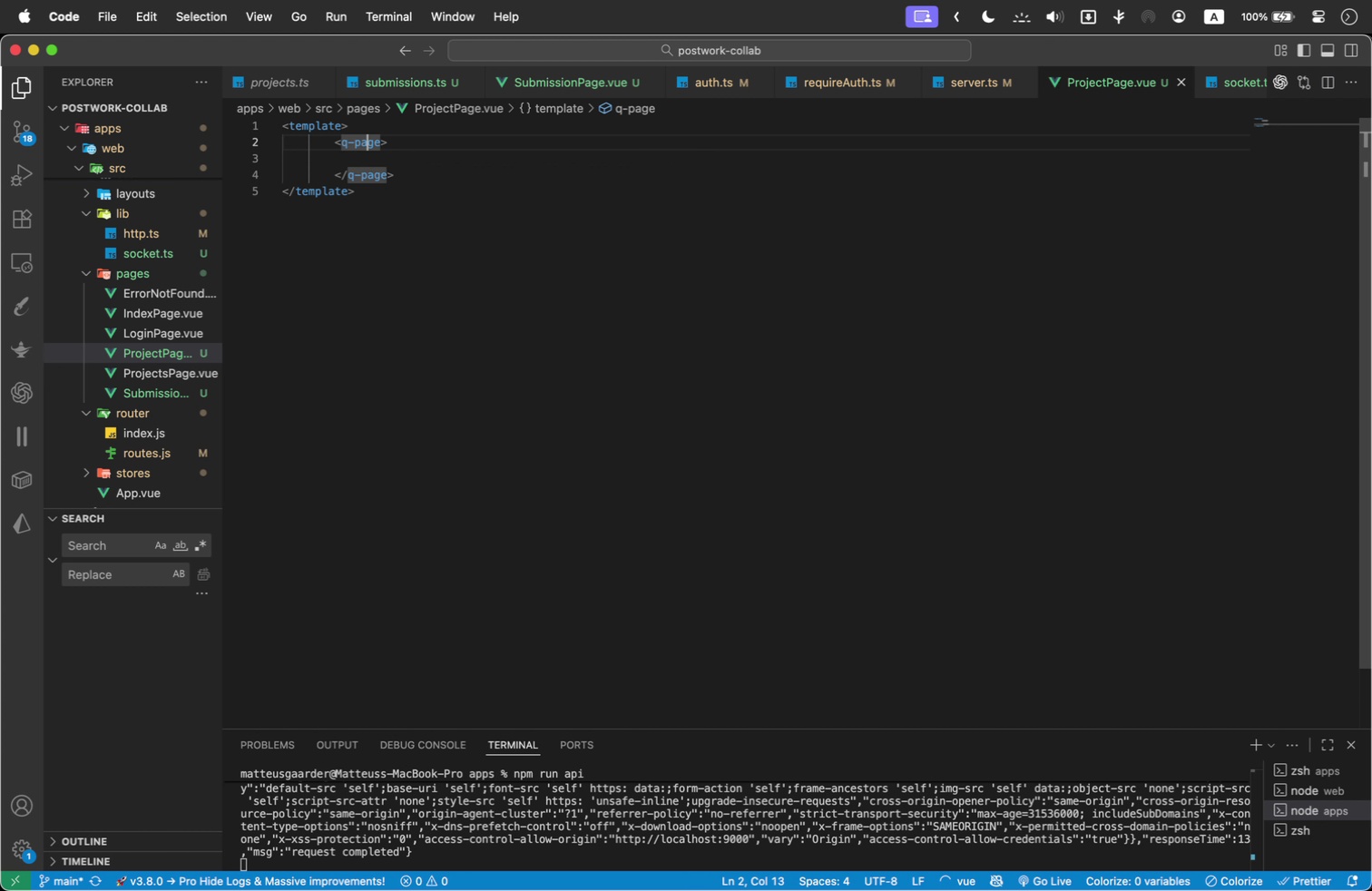 
key(ArrowRight)
 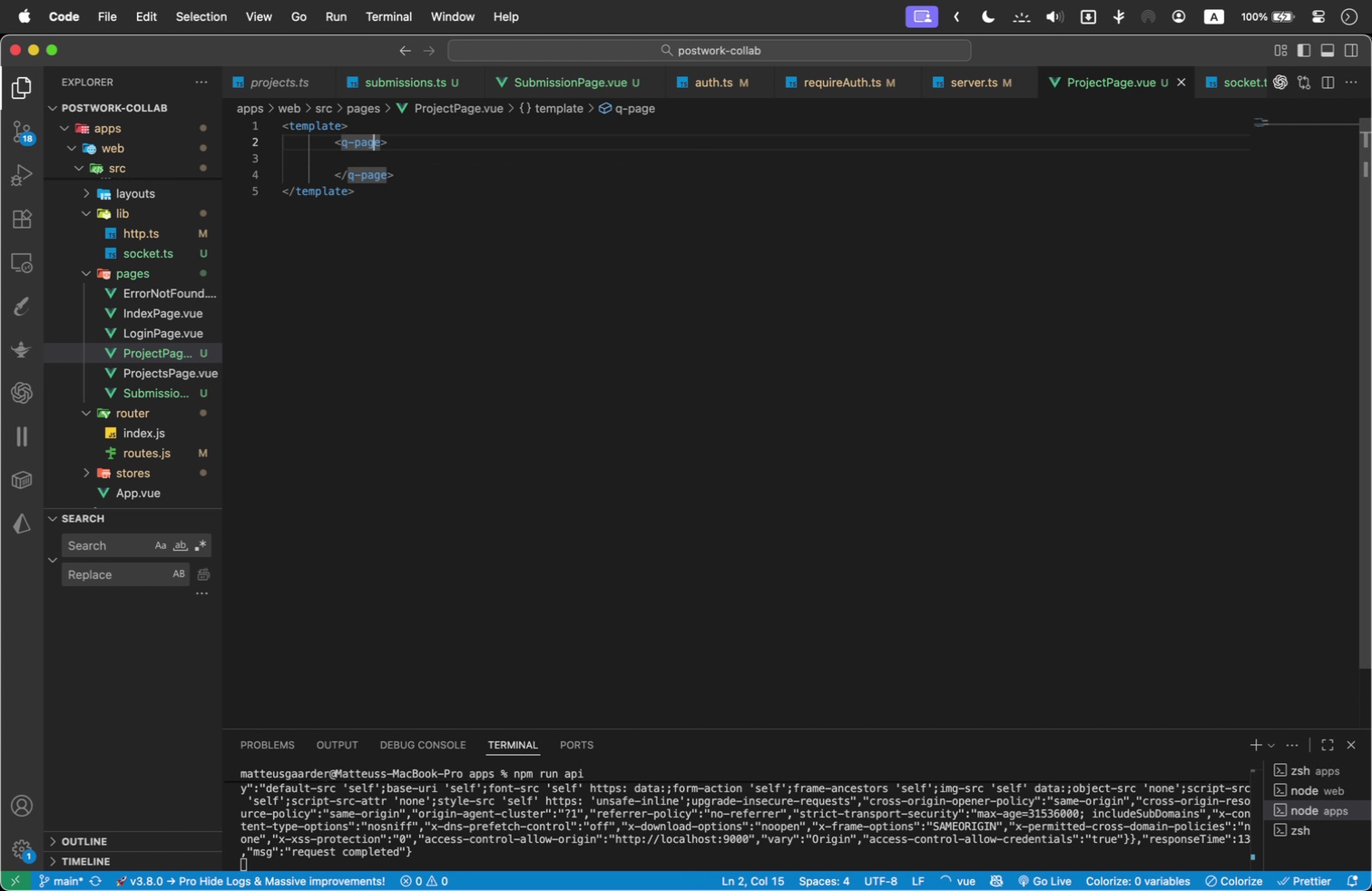 
key(ArrowRight)
 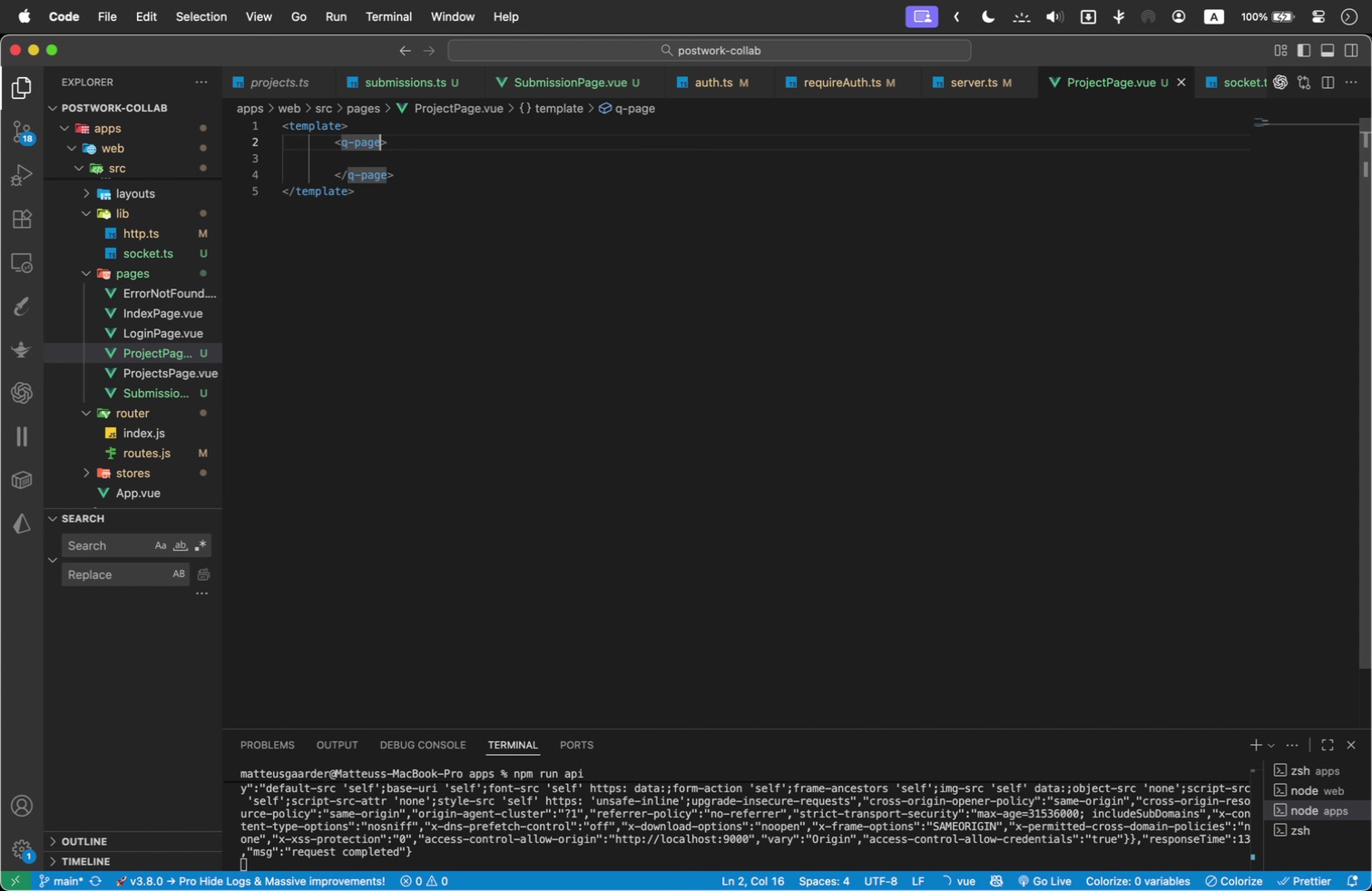 
key(ArrowRight)
 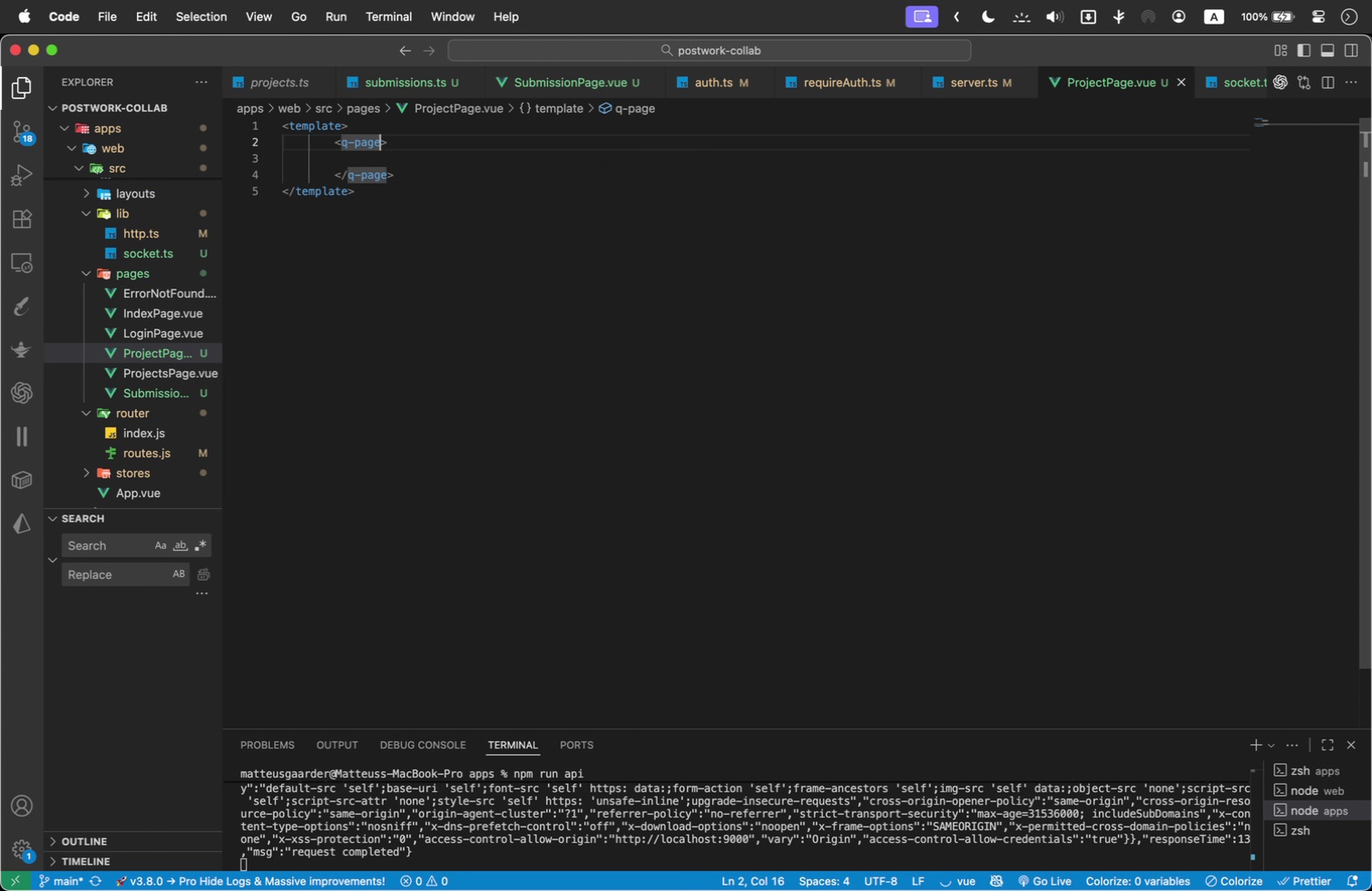 
type( padding)
 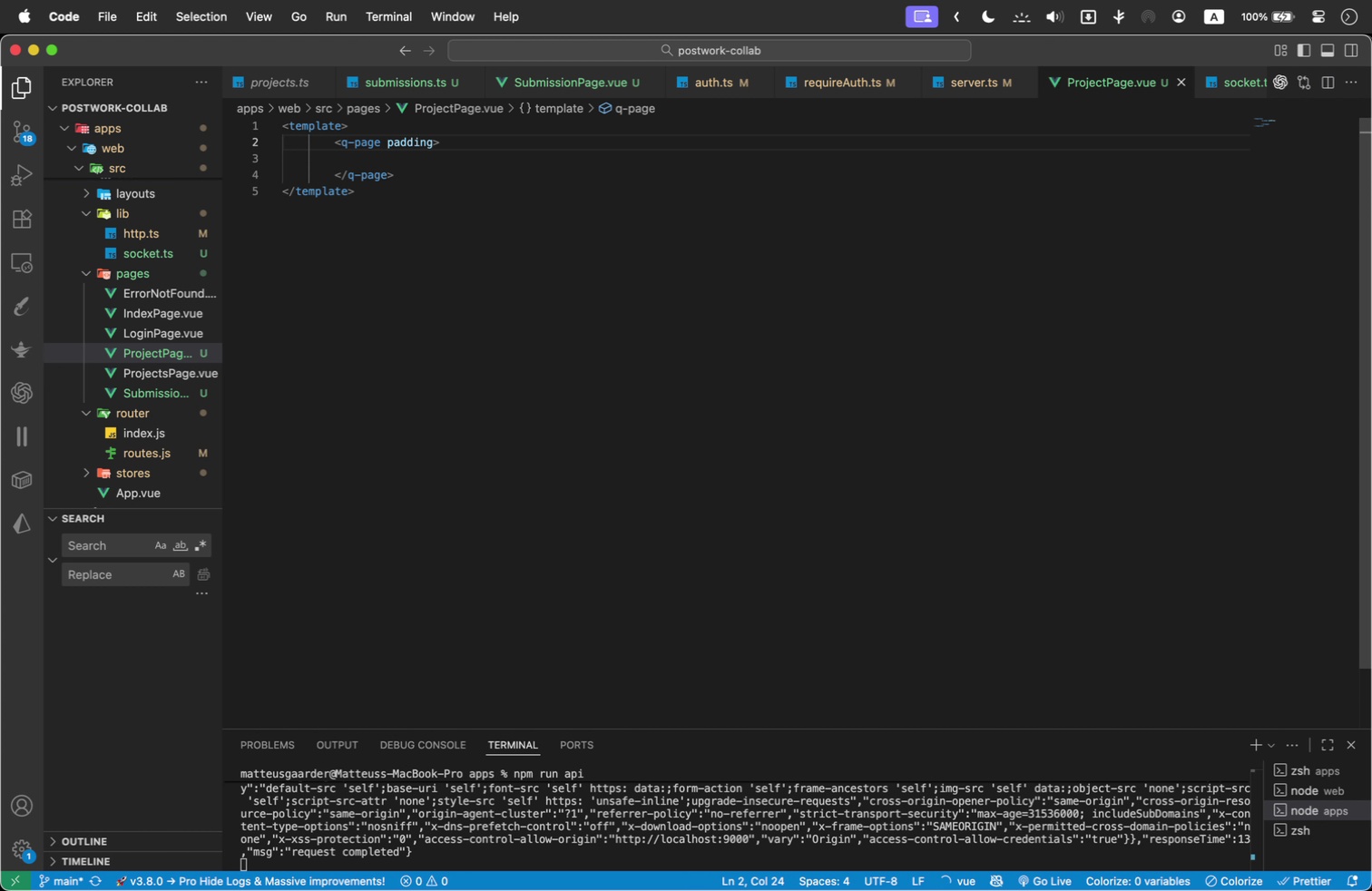 
key(ArrowRight)
 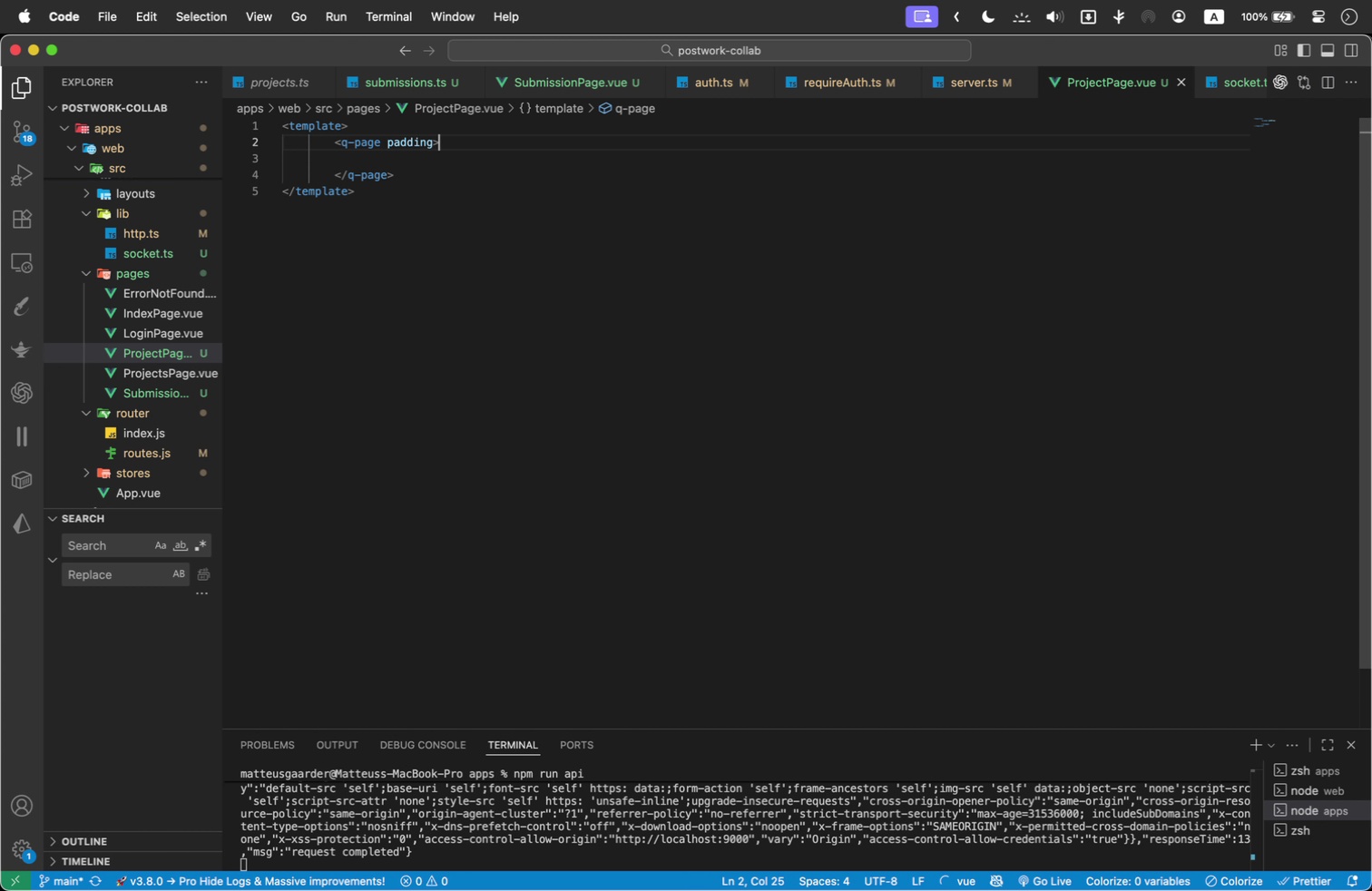 
key(Enter)
 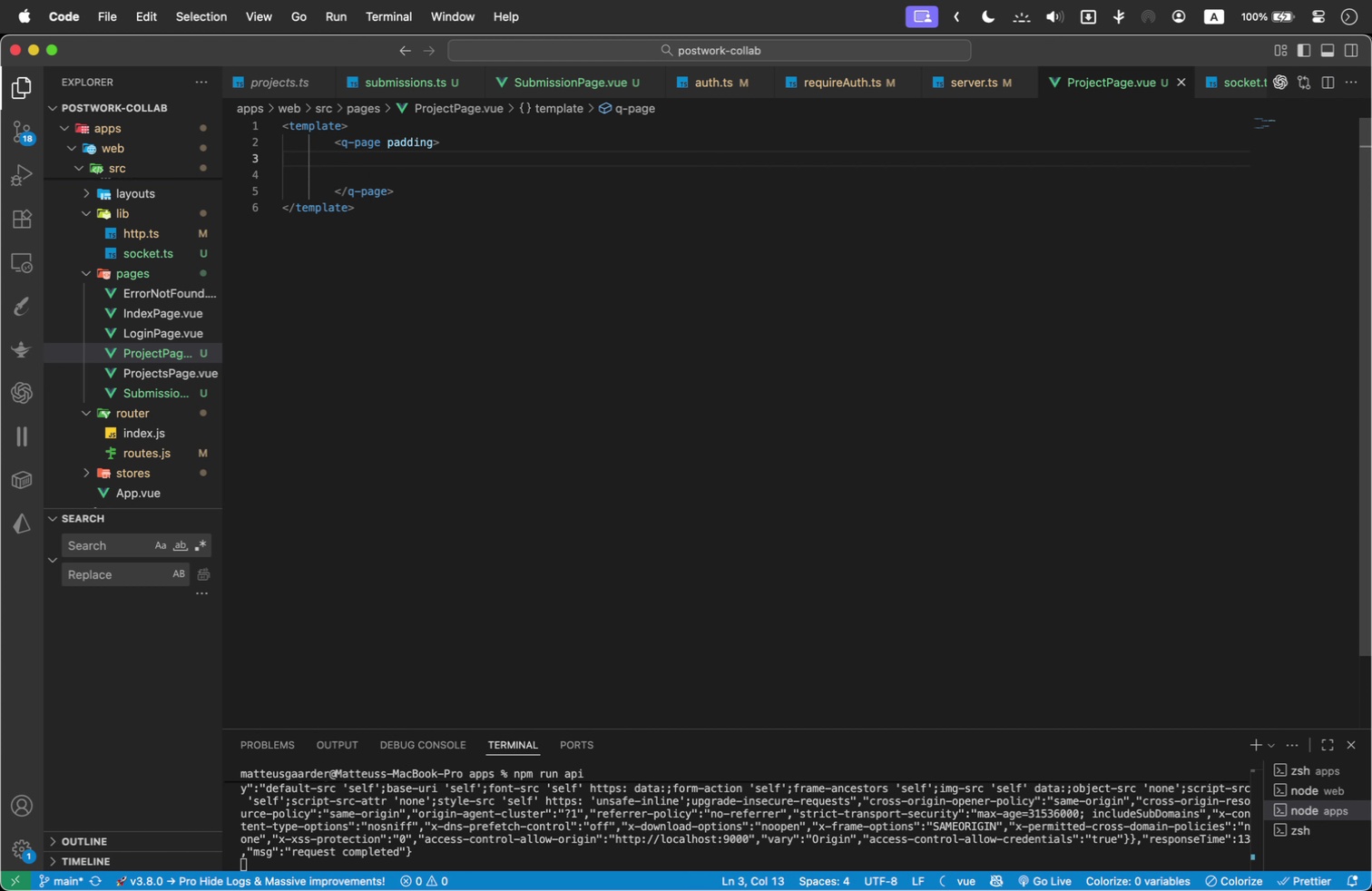 
type(tex)
key(Backspace)
key(Backspace)
key(Backspace)
type(q-text-input)
 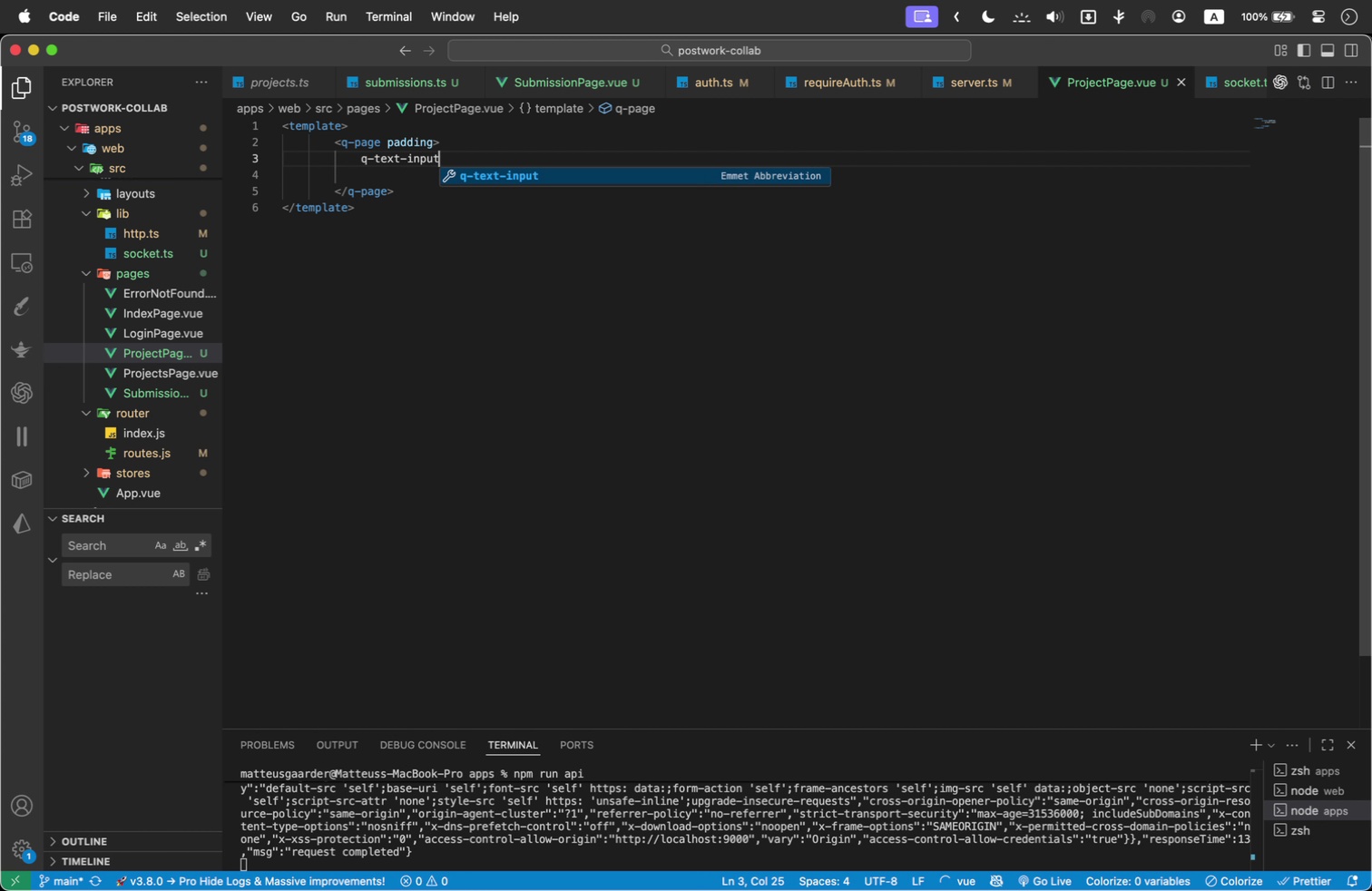 
key(Enter)
 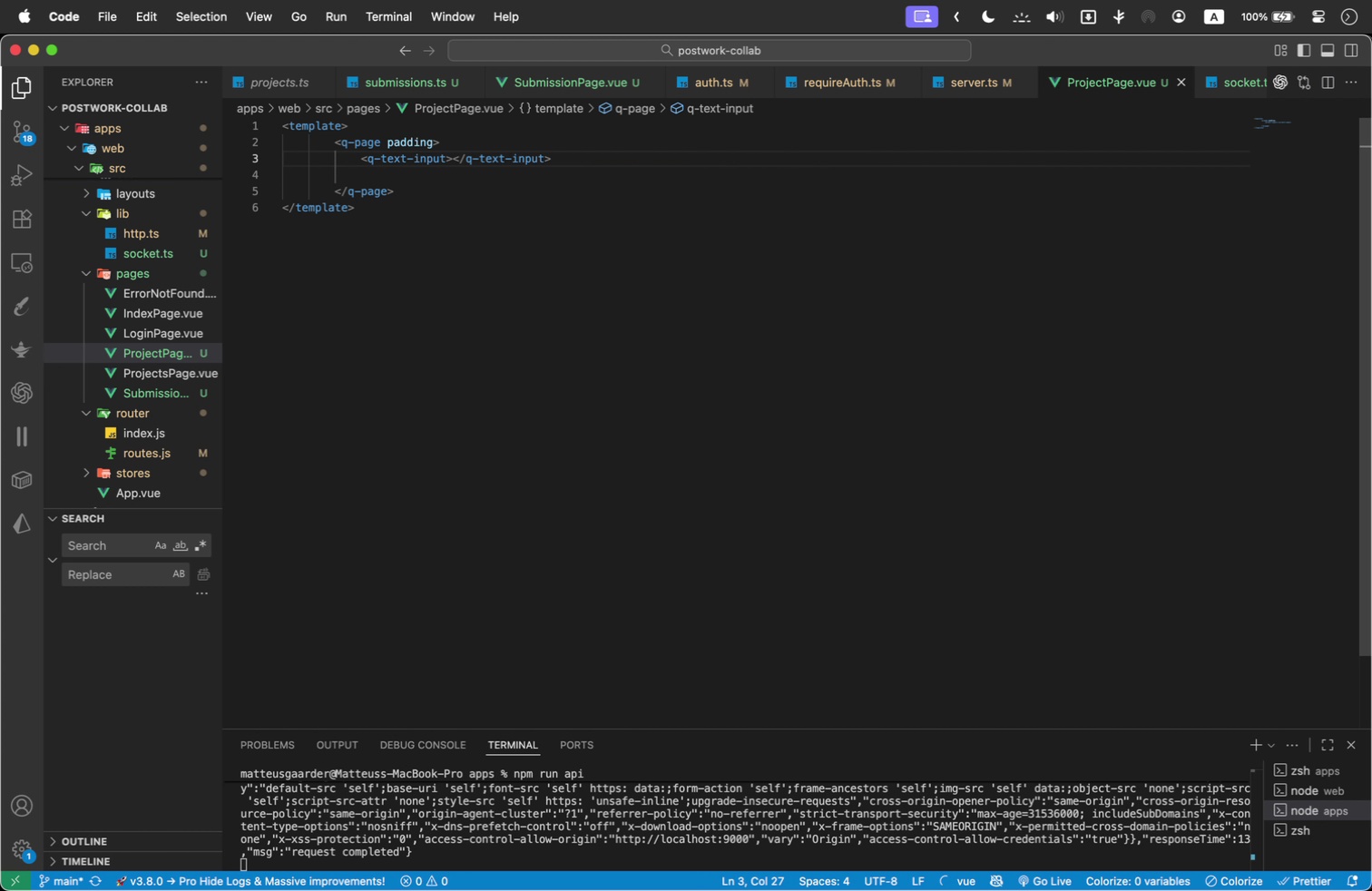 
key(Enter)
 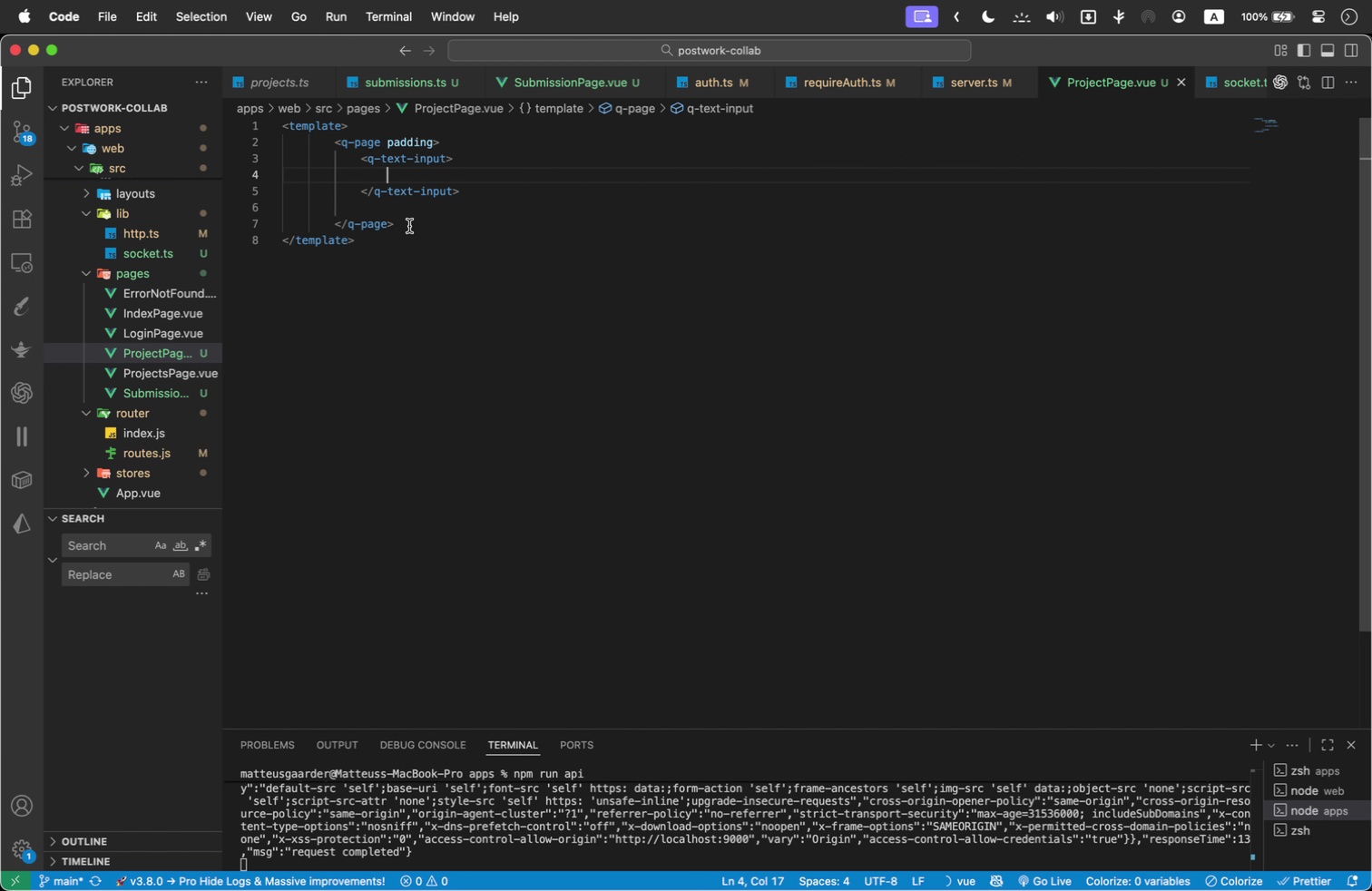 
double_click([412, 205])
 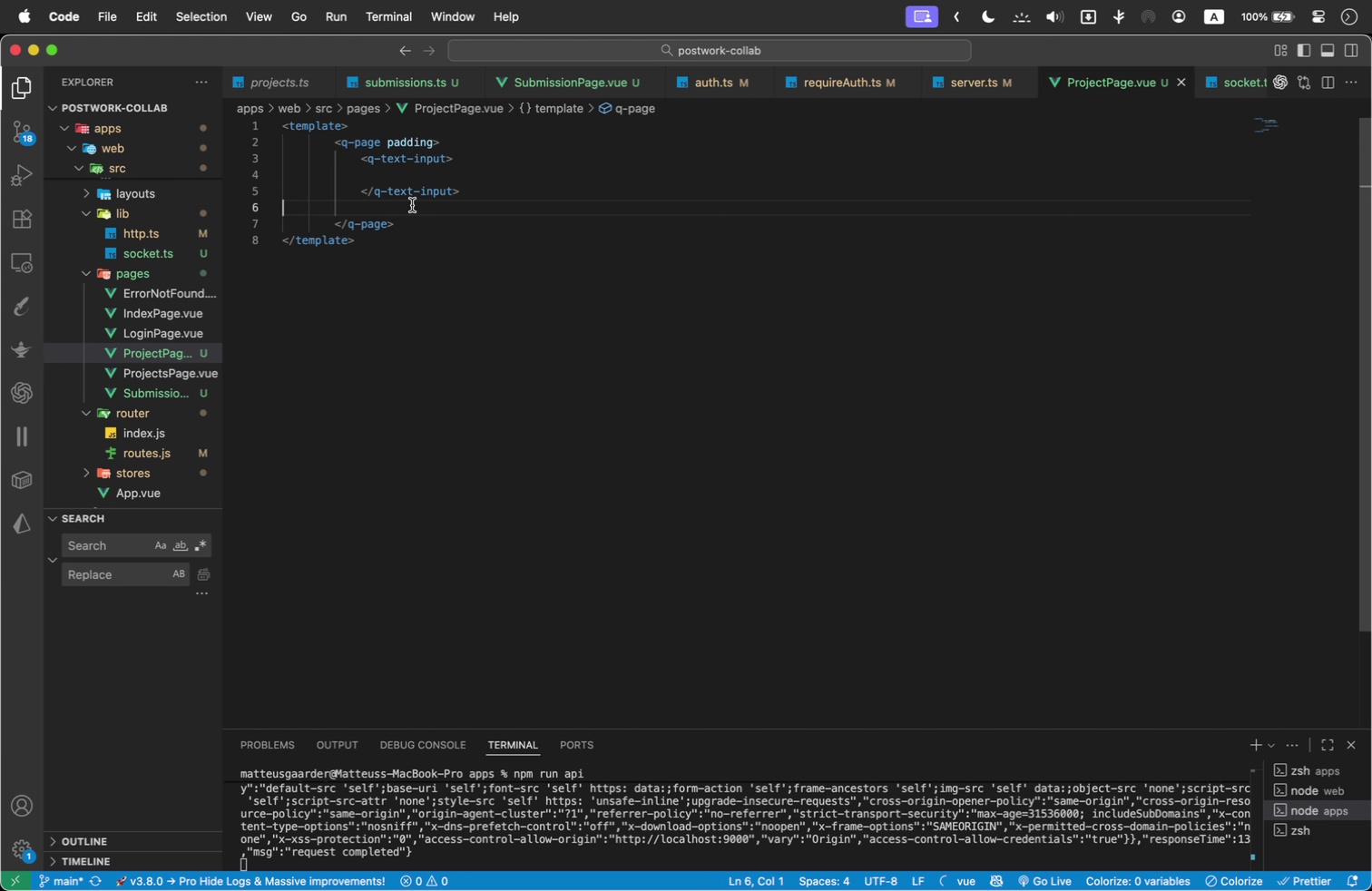 
hold_key(key=Q, duration=4.07)
 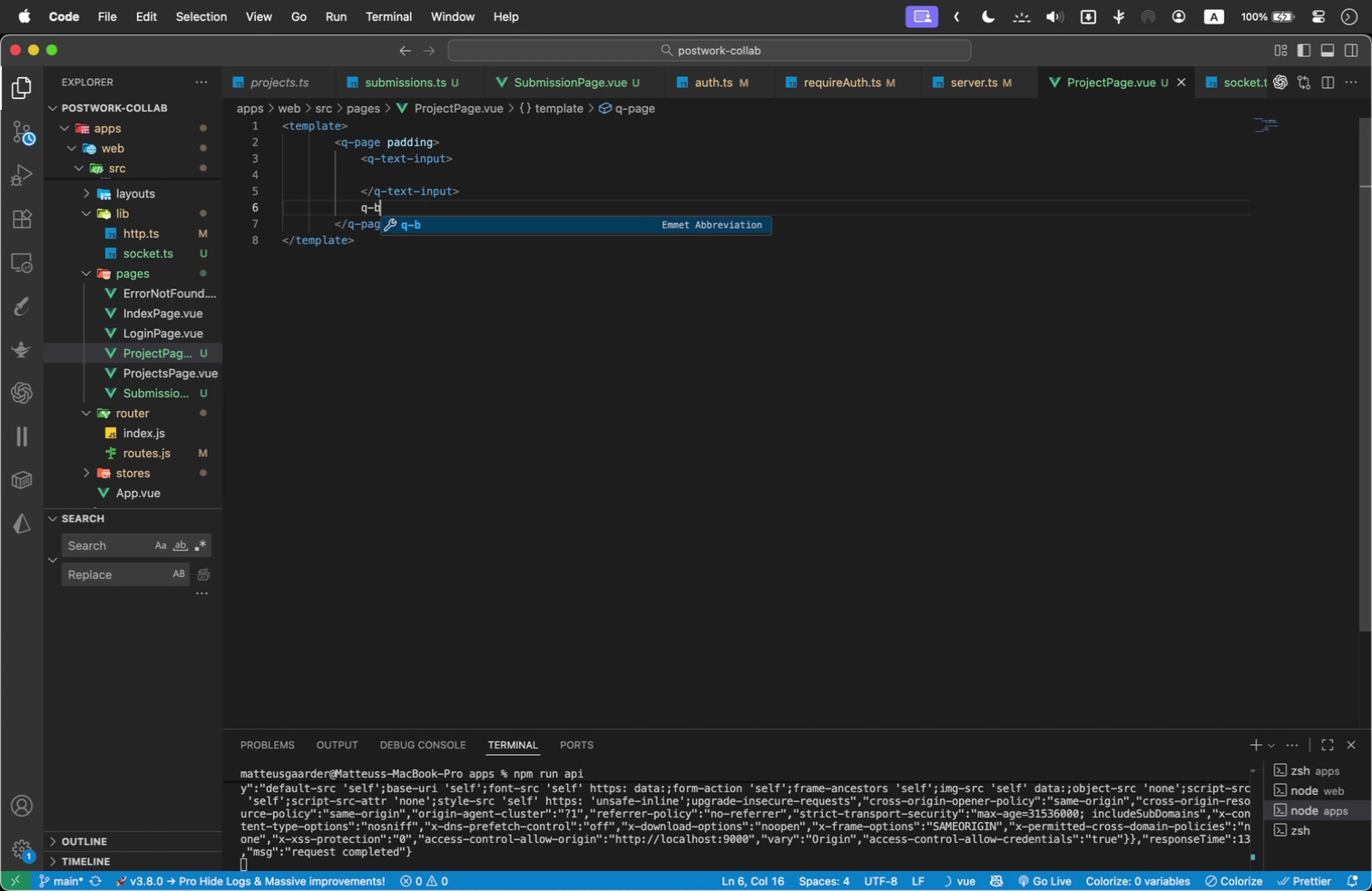 
key(Backspace)
key(Tab)
type(-btn)
 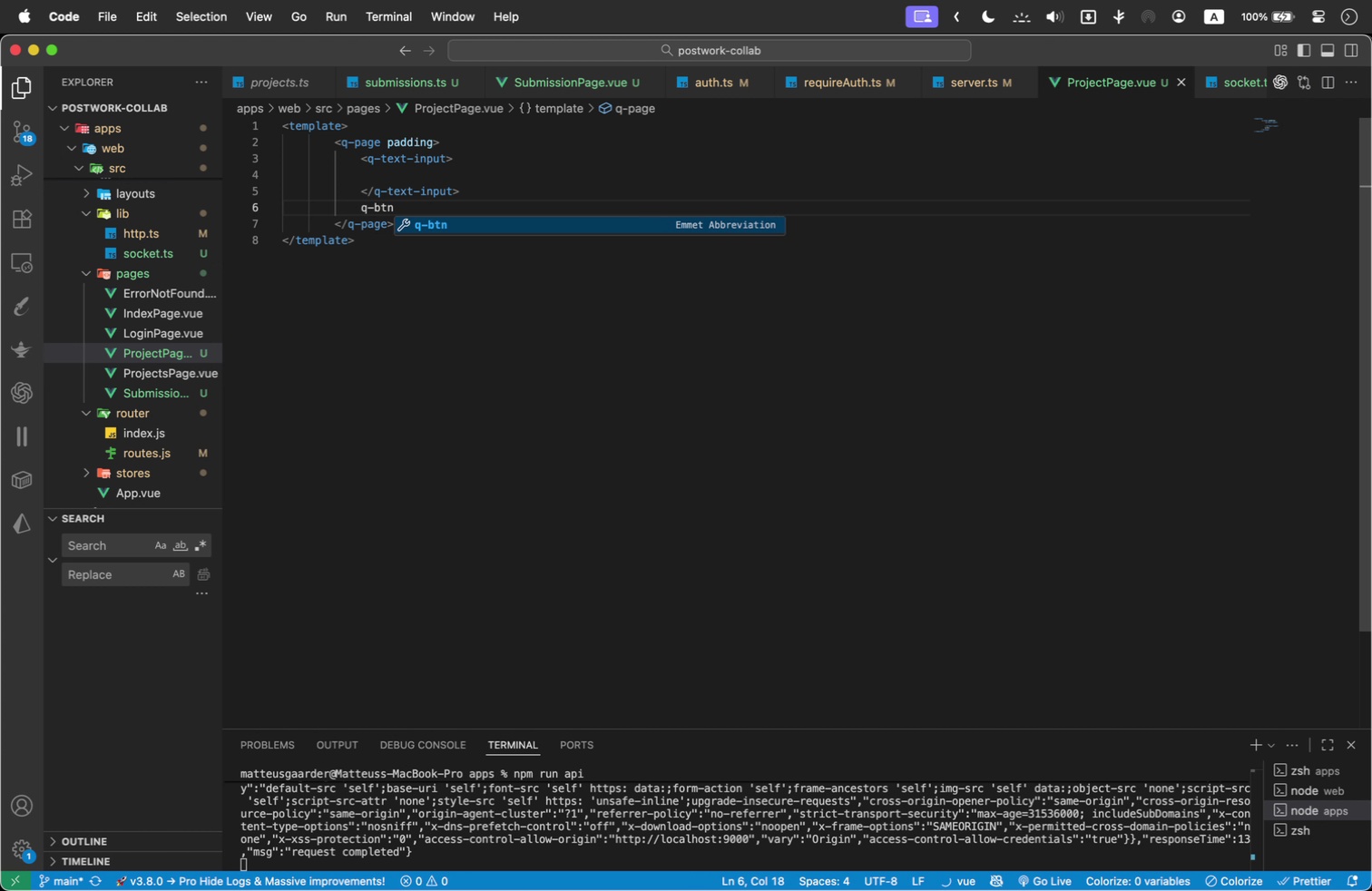 
key(Enter)
 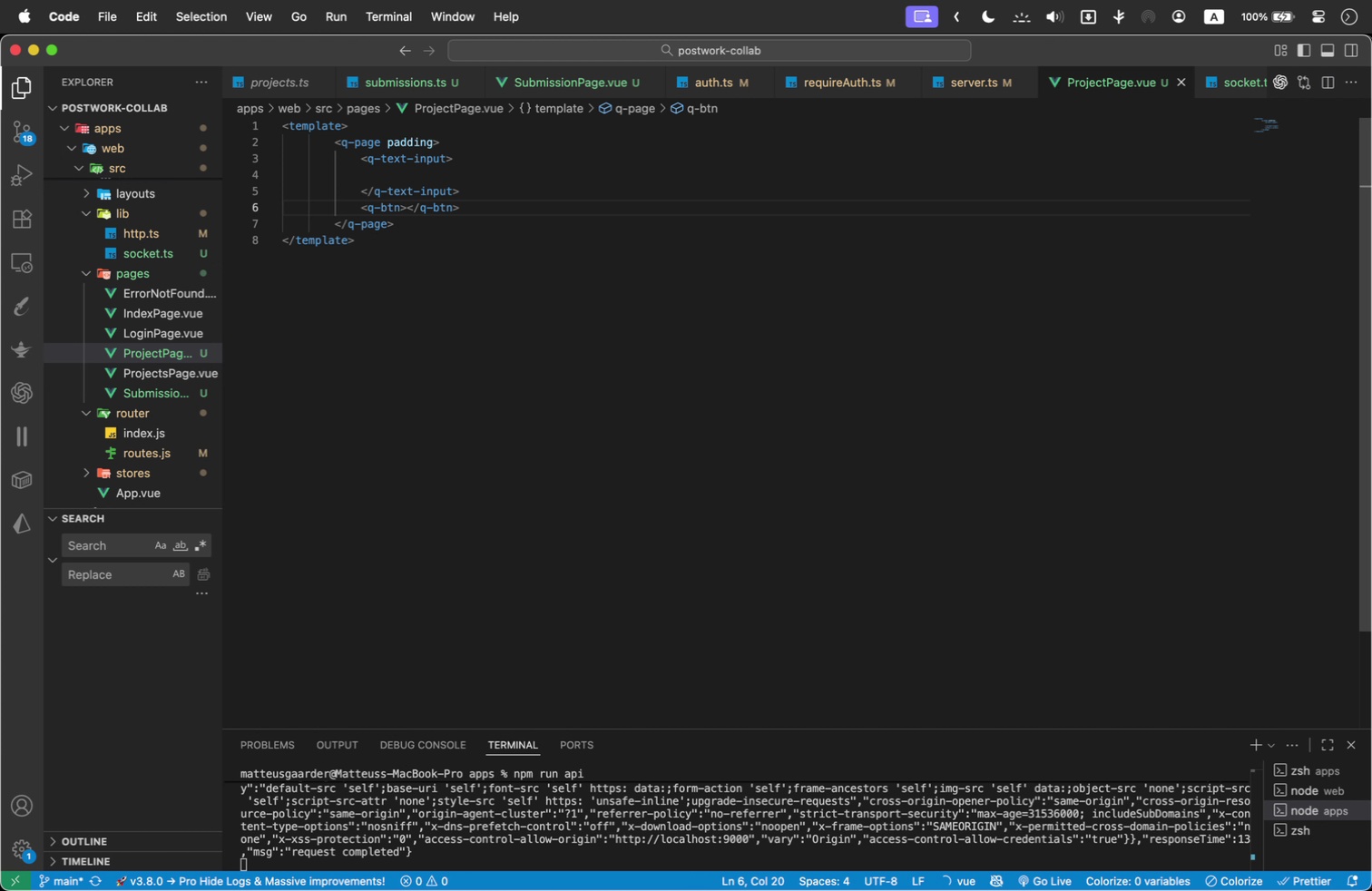 
key(Enter)
 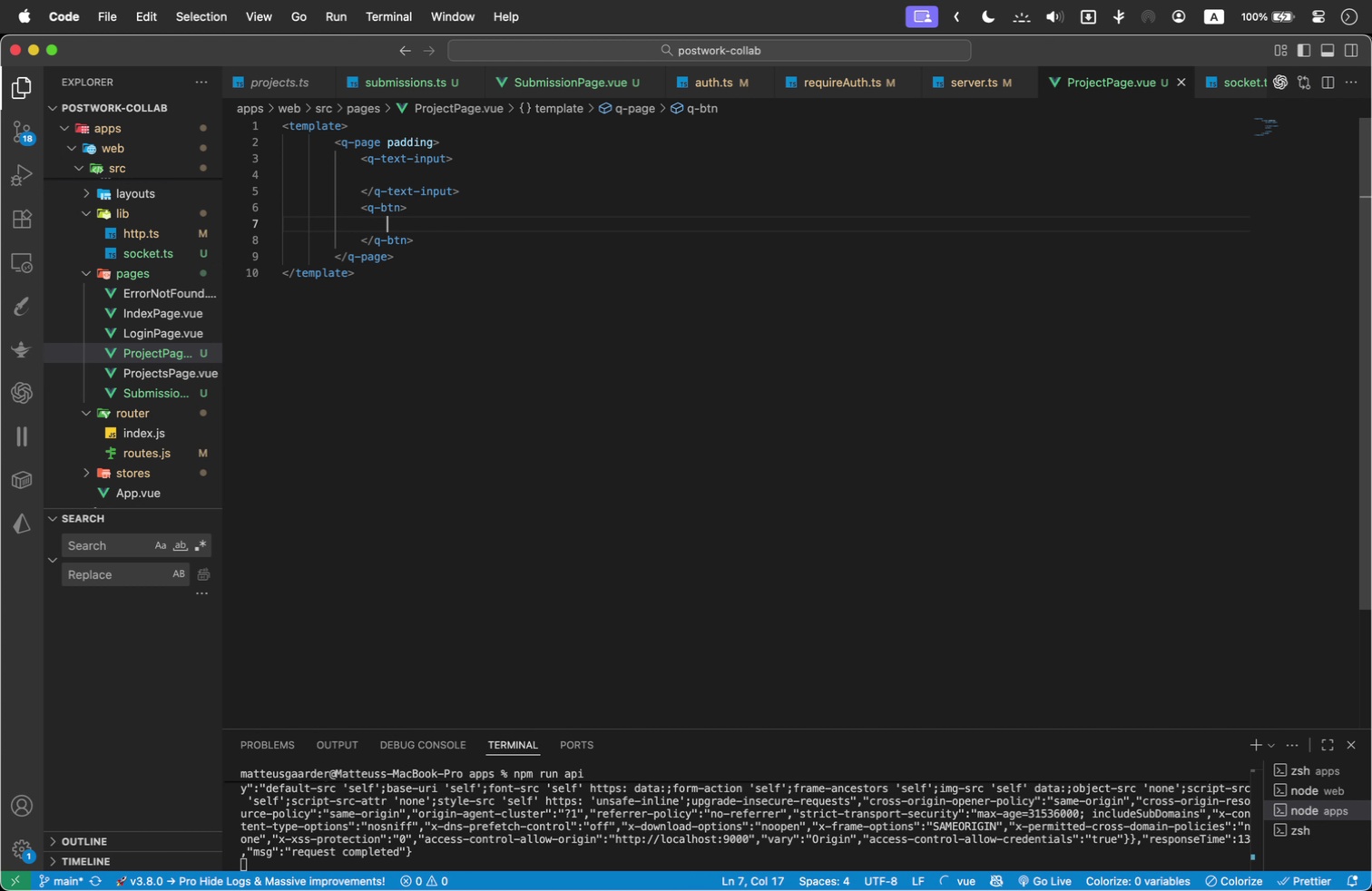 
key(Backspace)
 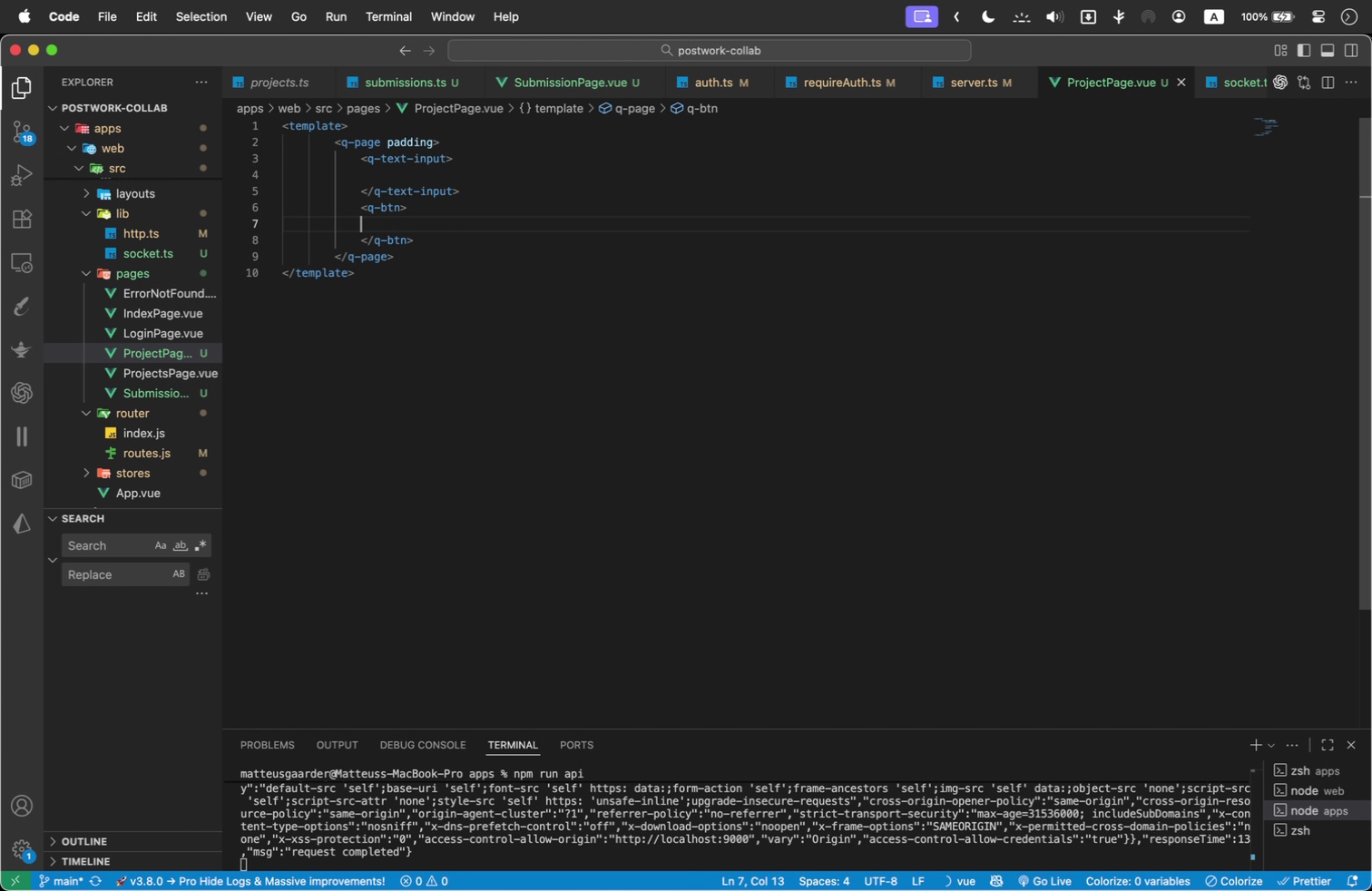 
key(Backspace)
 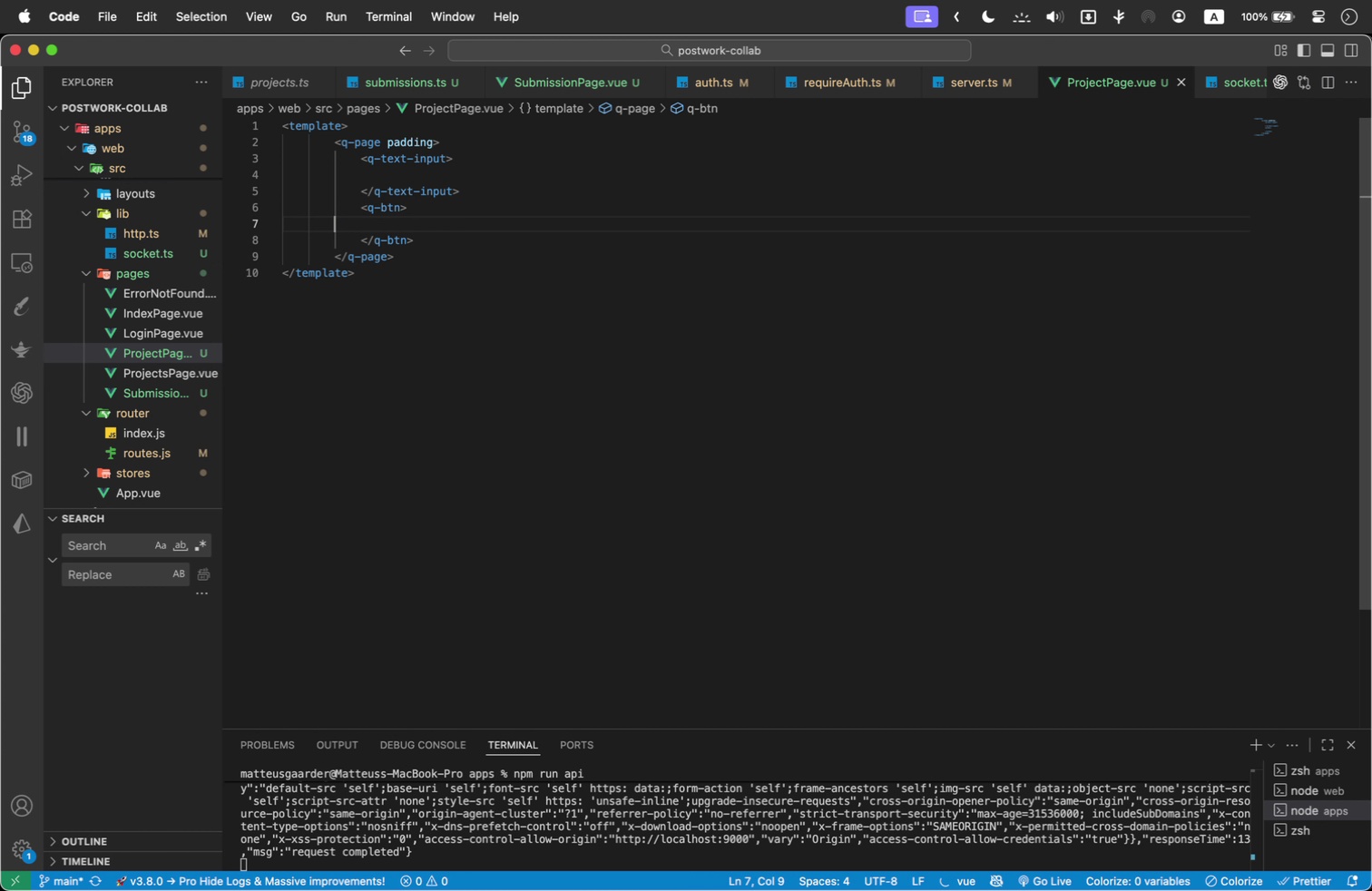 
key(Backspace)
 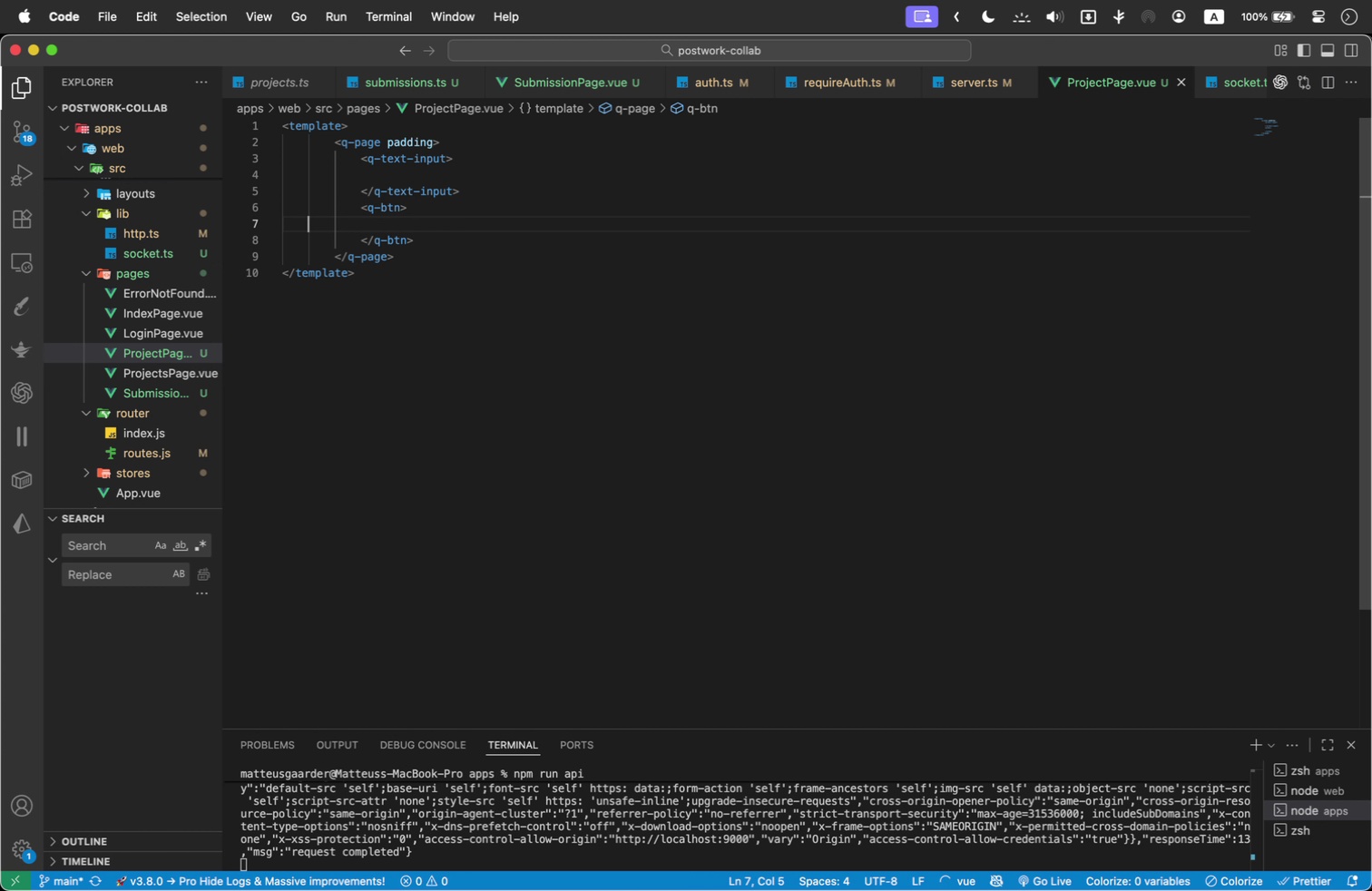 
key(Backspace)
 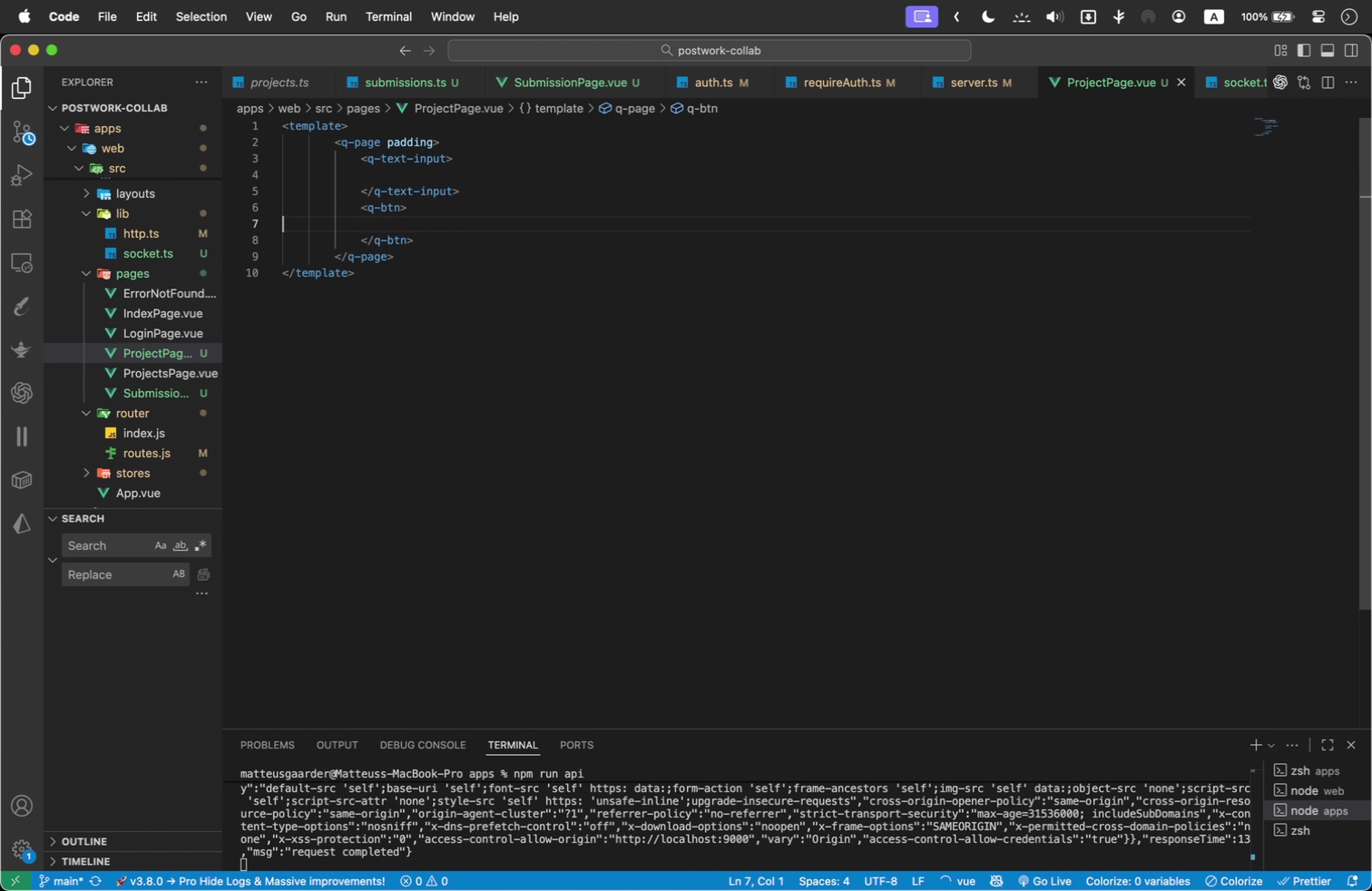 
key(Backspace)
 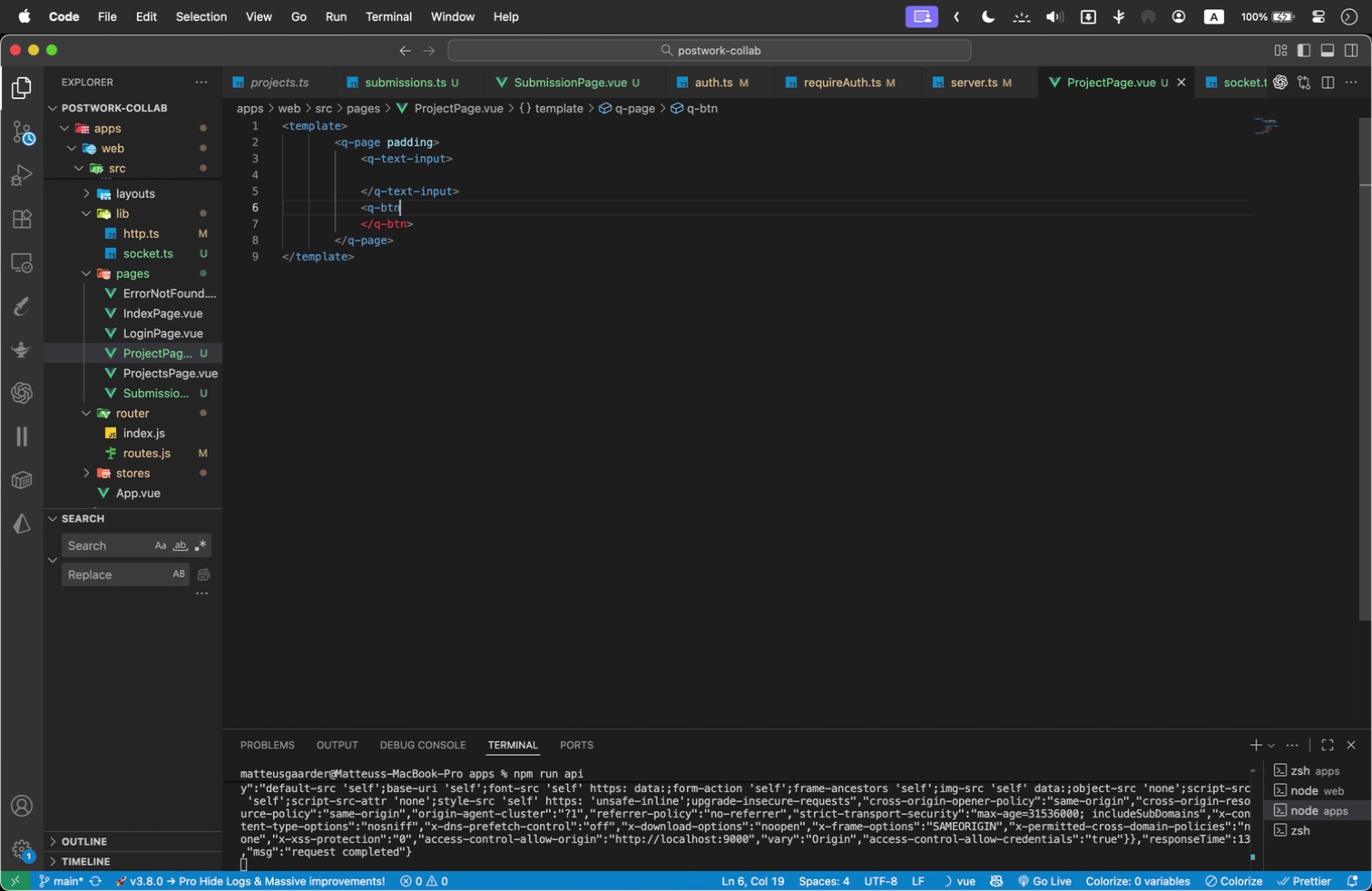 
key(Backspace)
 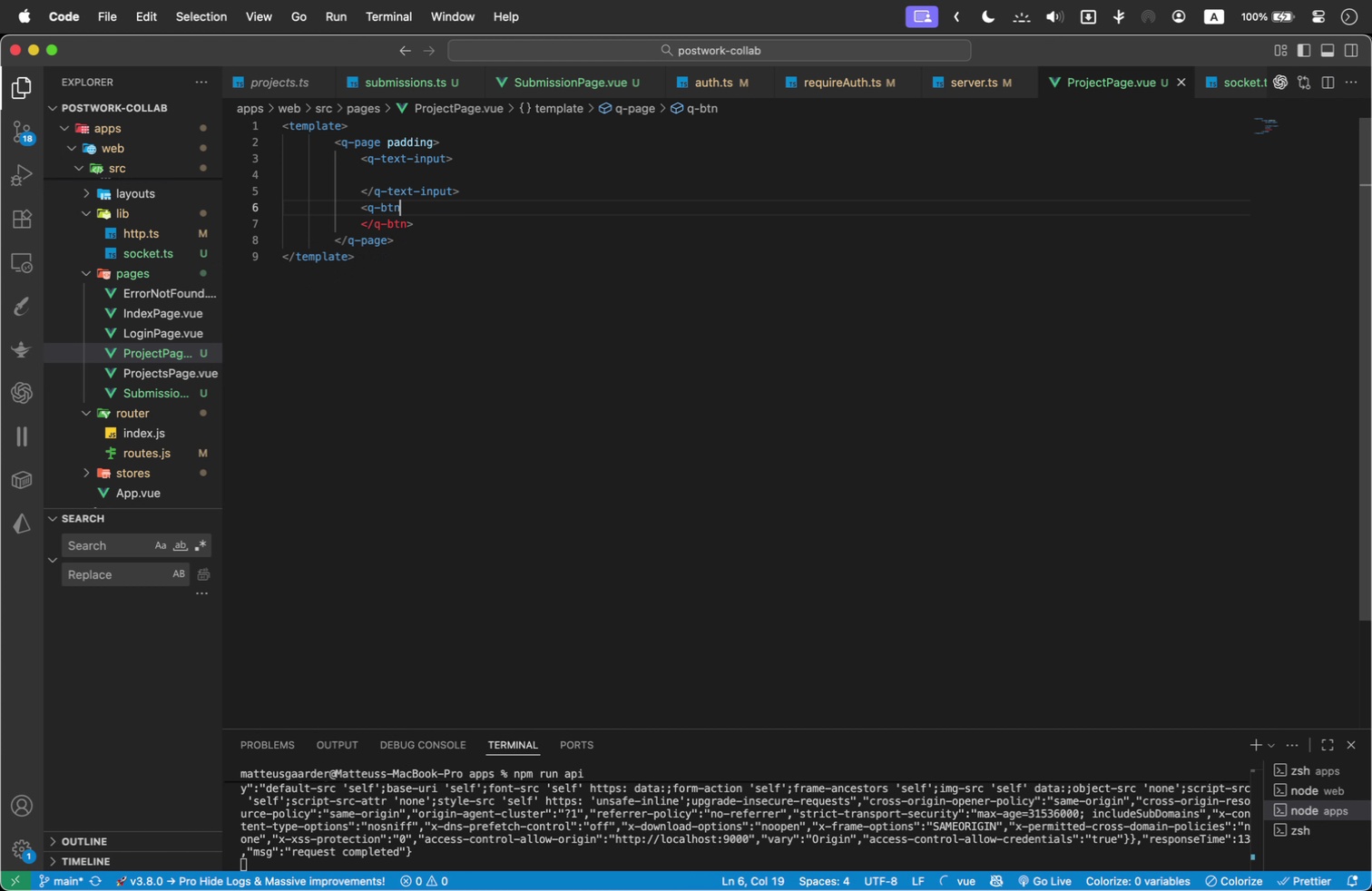 
key(Backspace)
 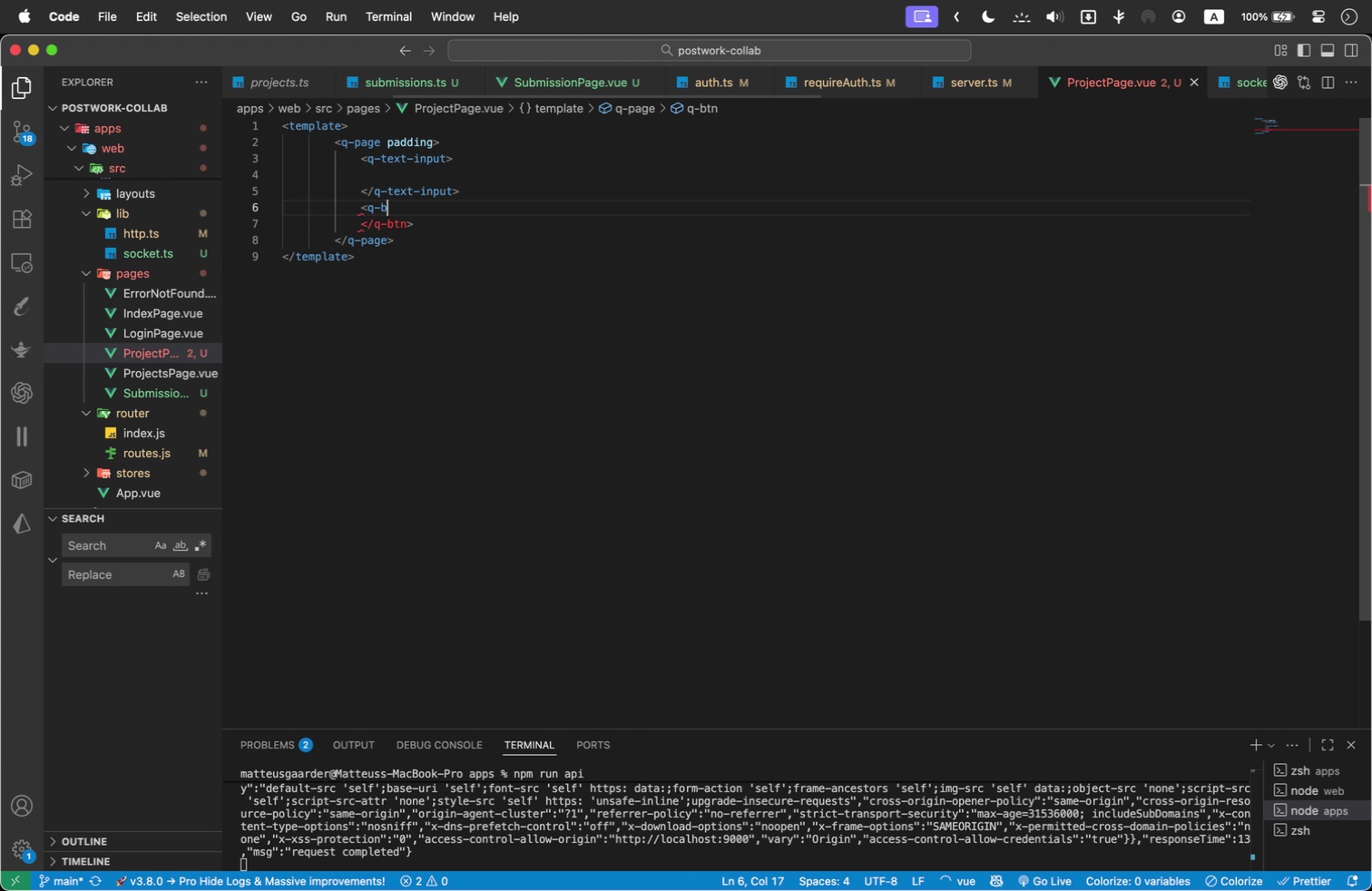 
key(Backspace)
 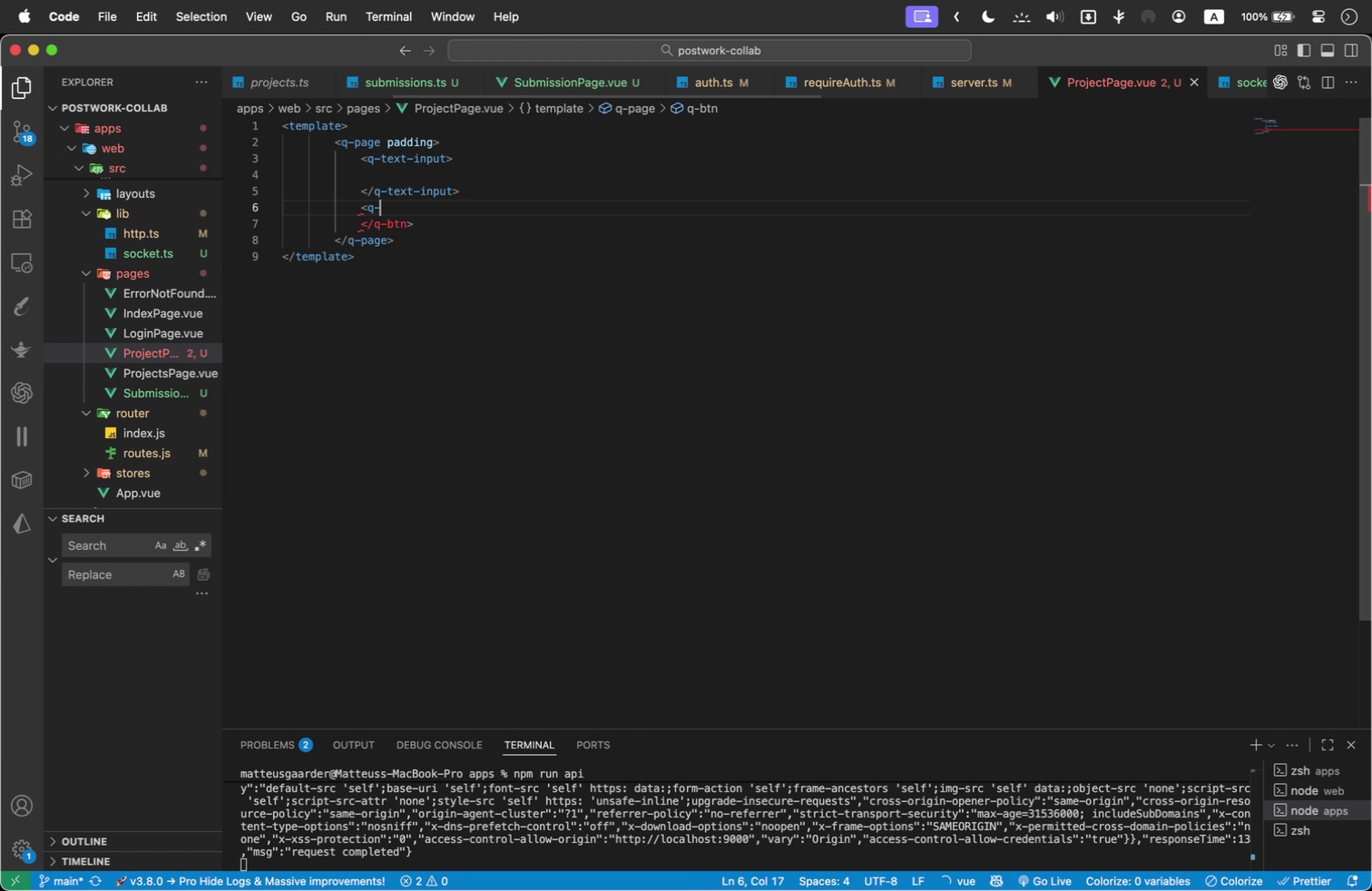 
key(Backspace)
 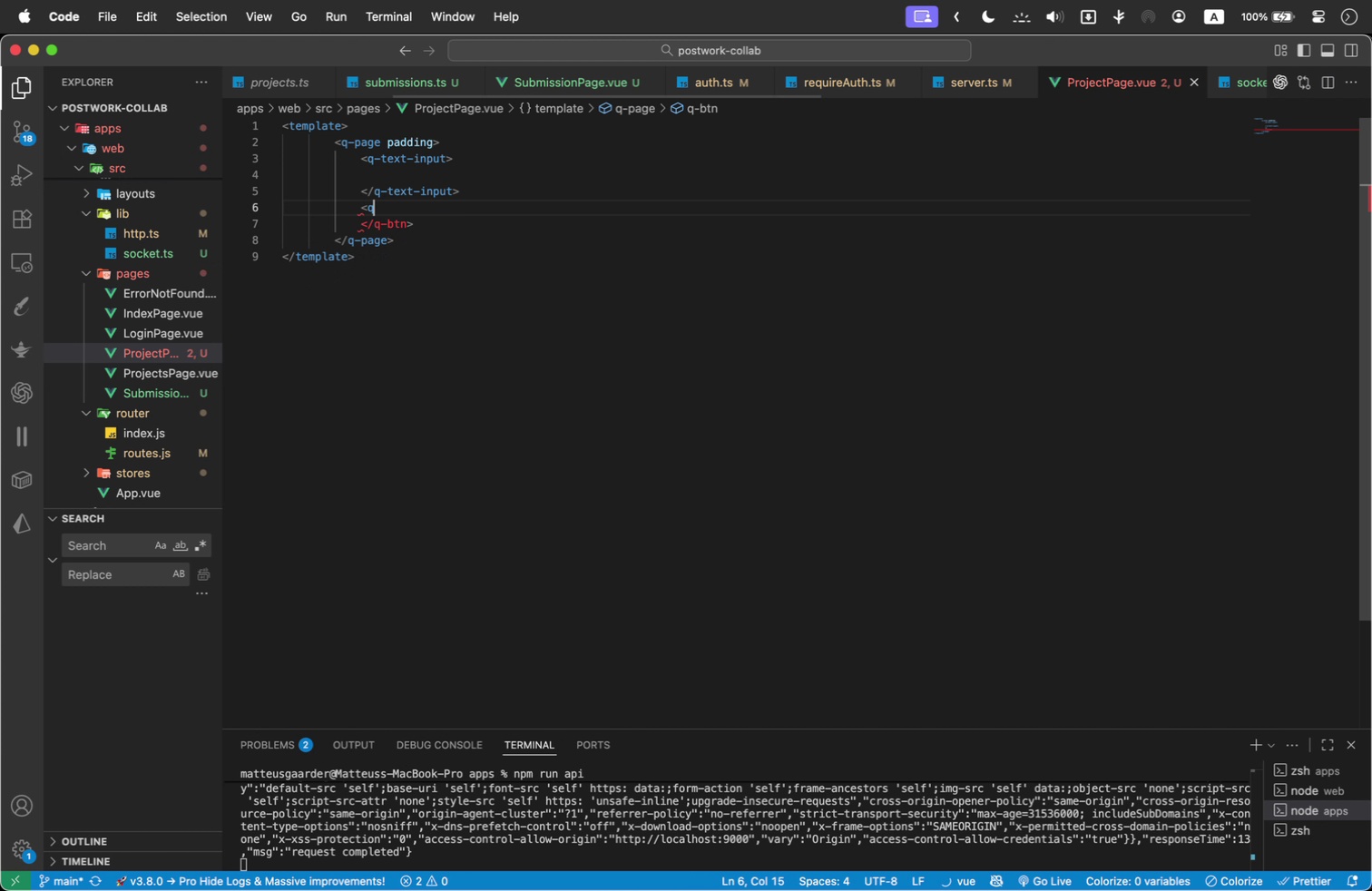 
key(Backspace)
 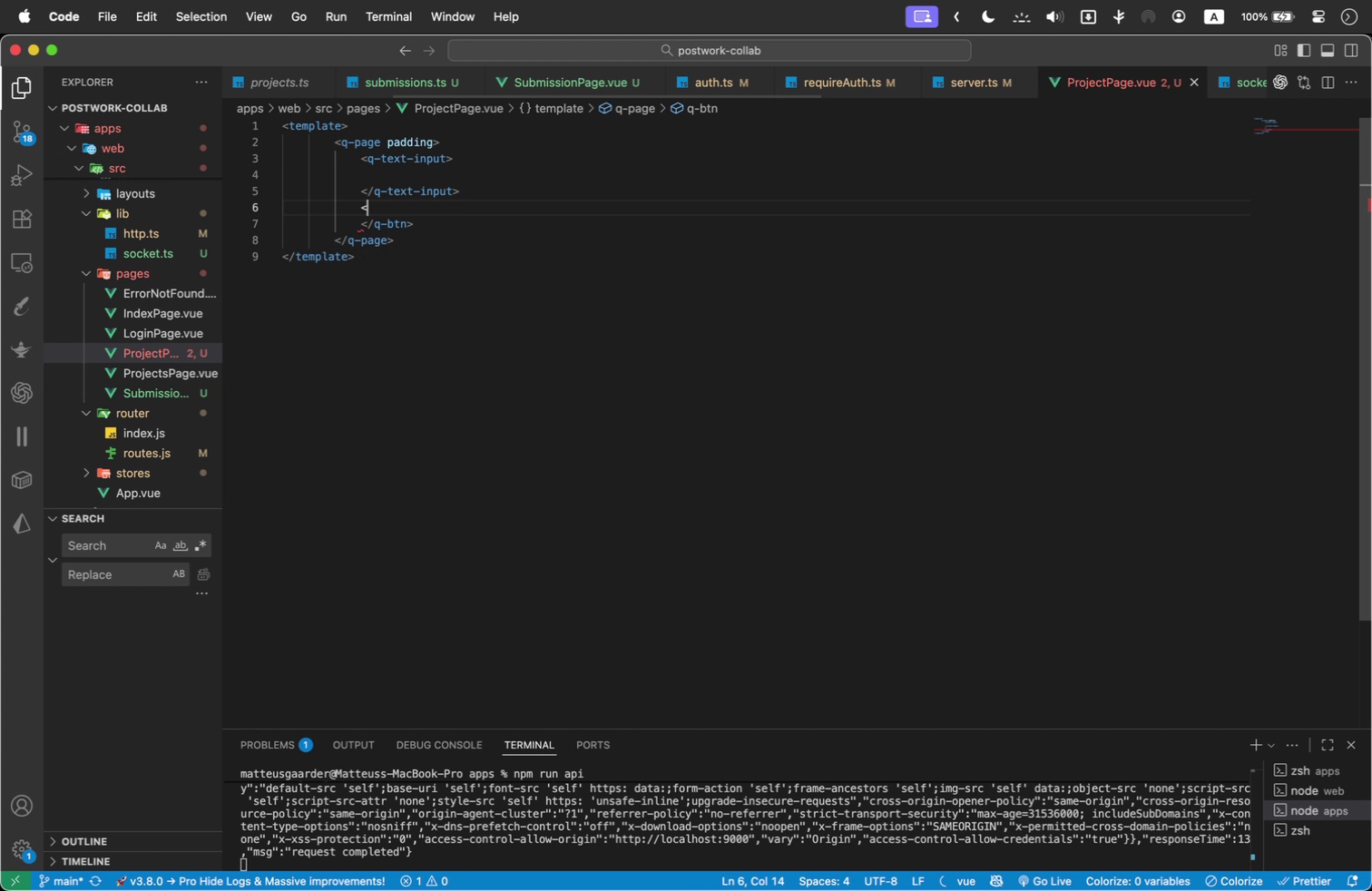 
key(Backspace)
 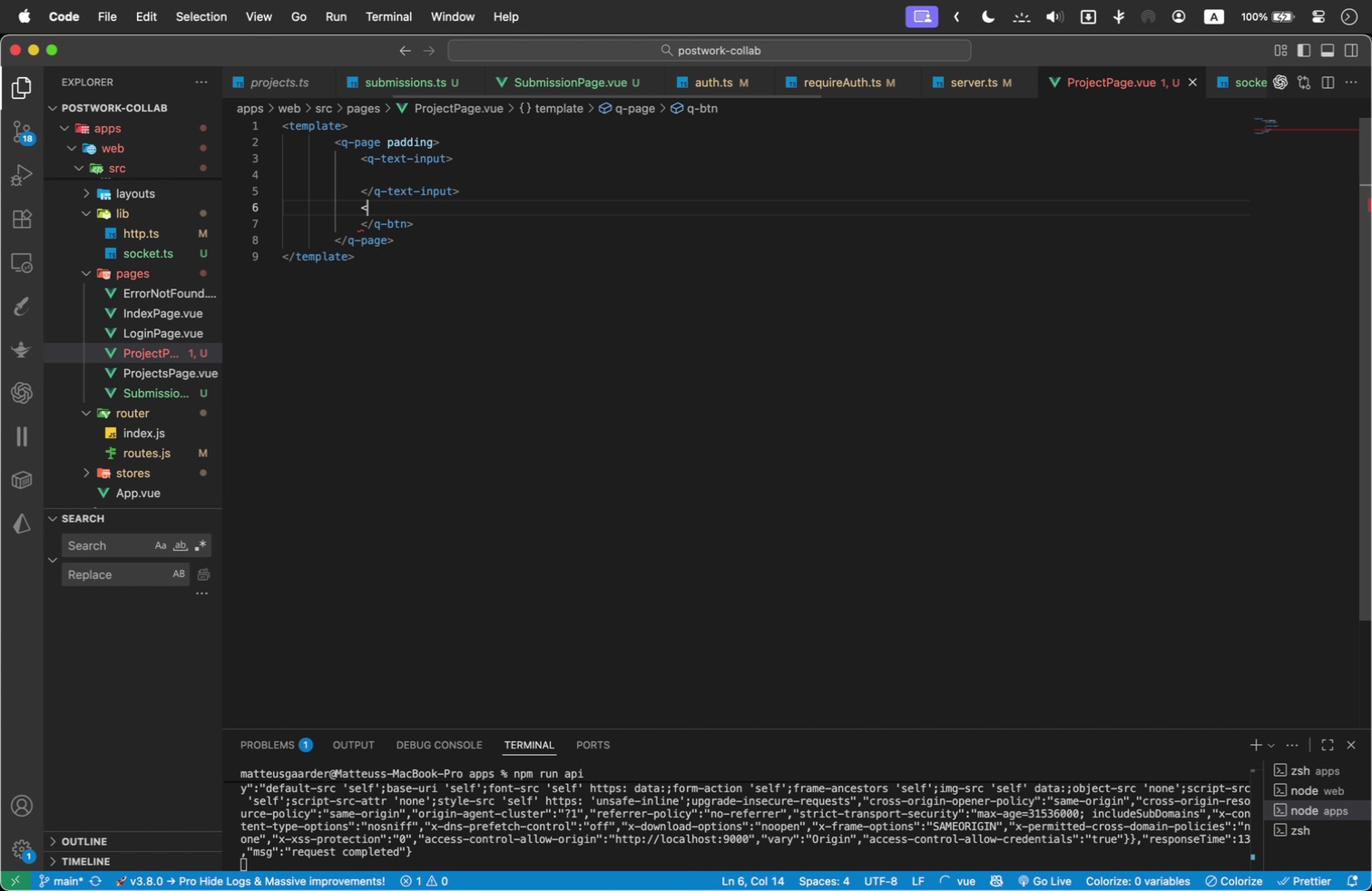 
key(Backspace)
 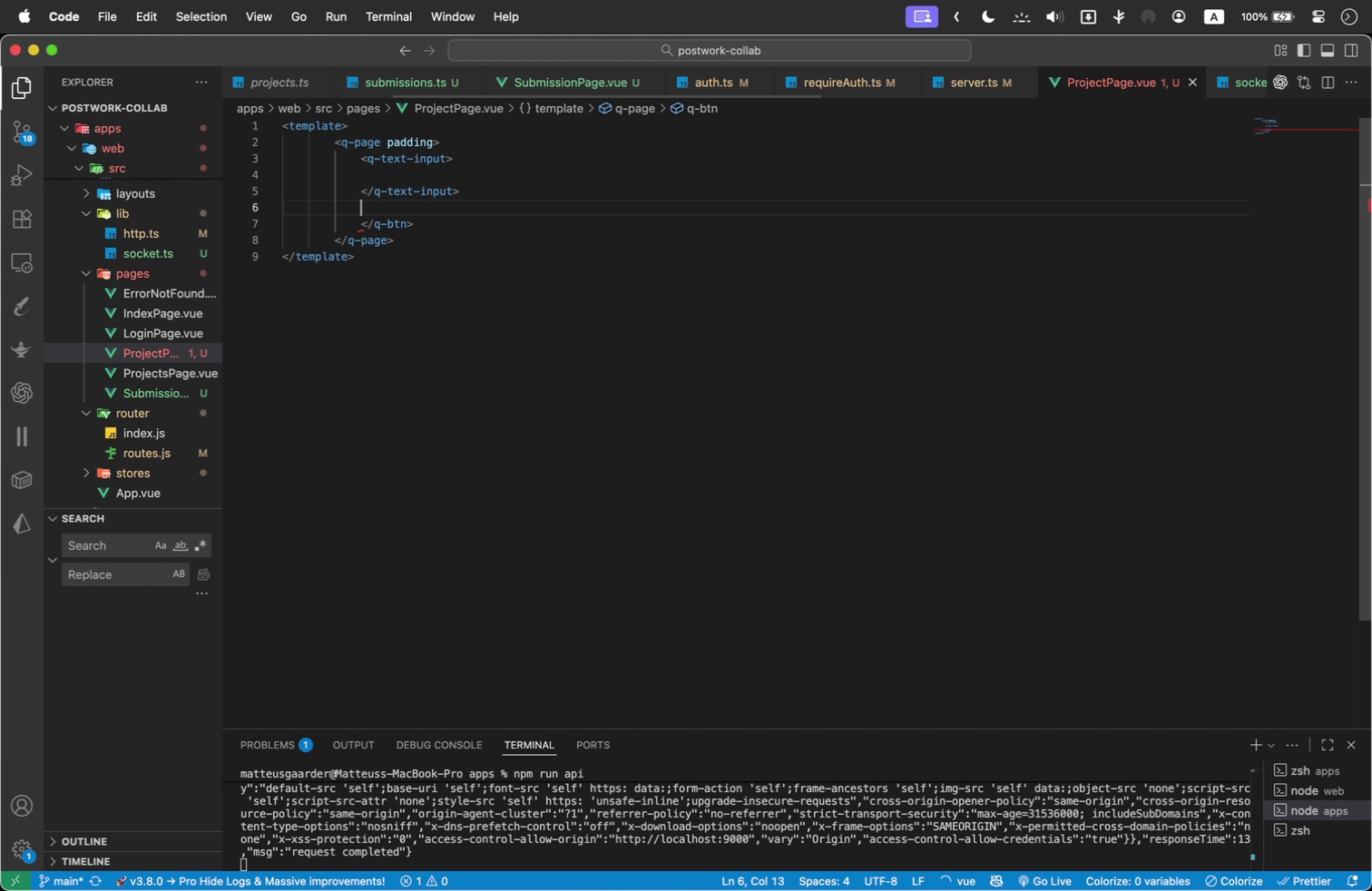 
key(Shift+ArrowDown)
 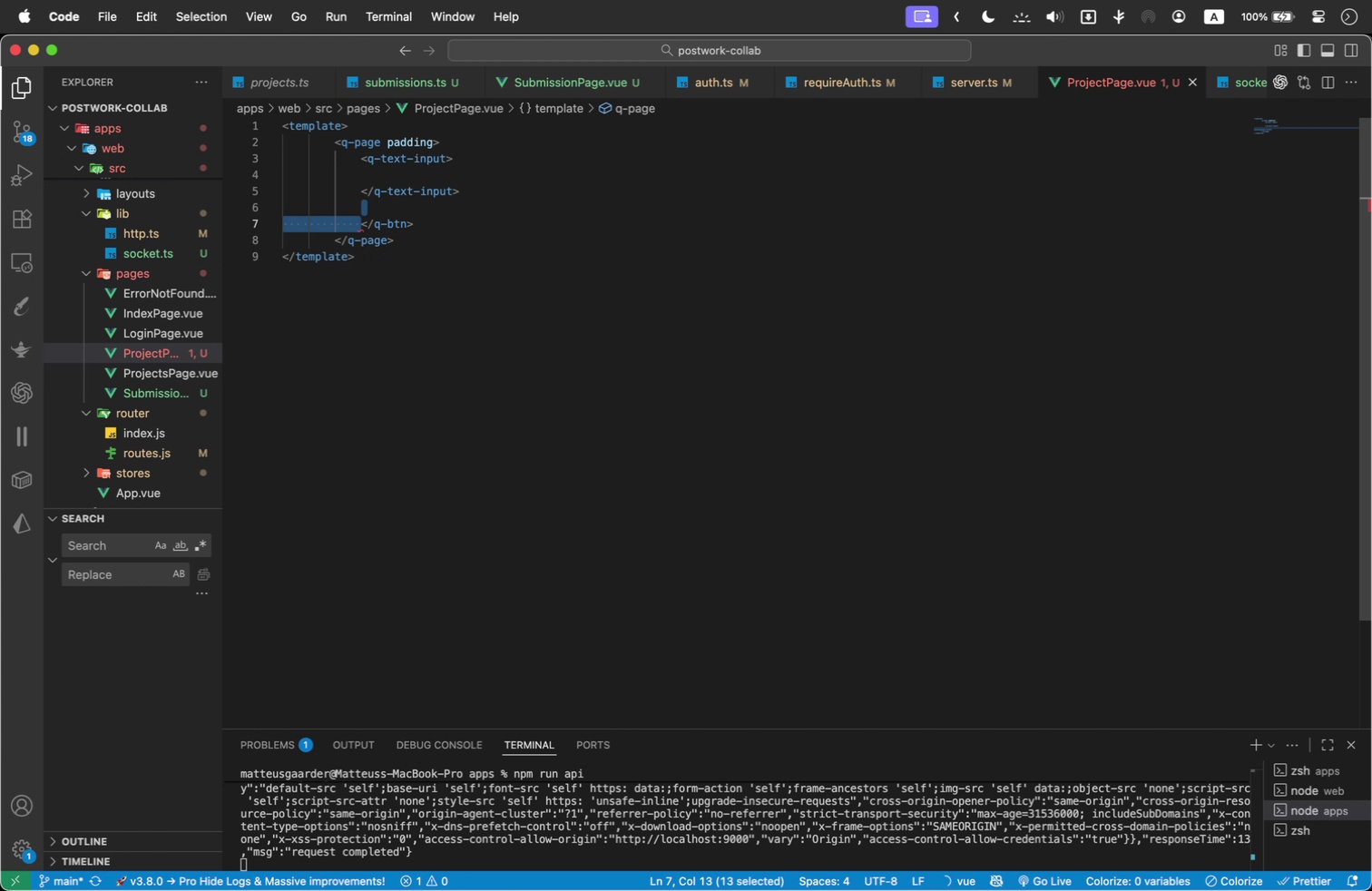 
key(Shift+ArrowRight)
 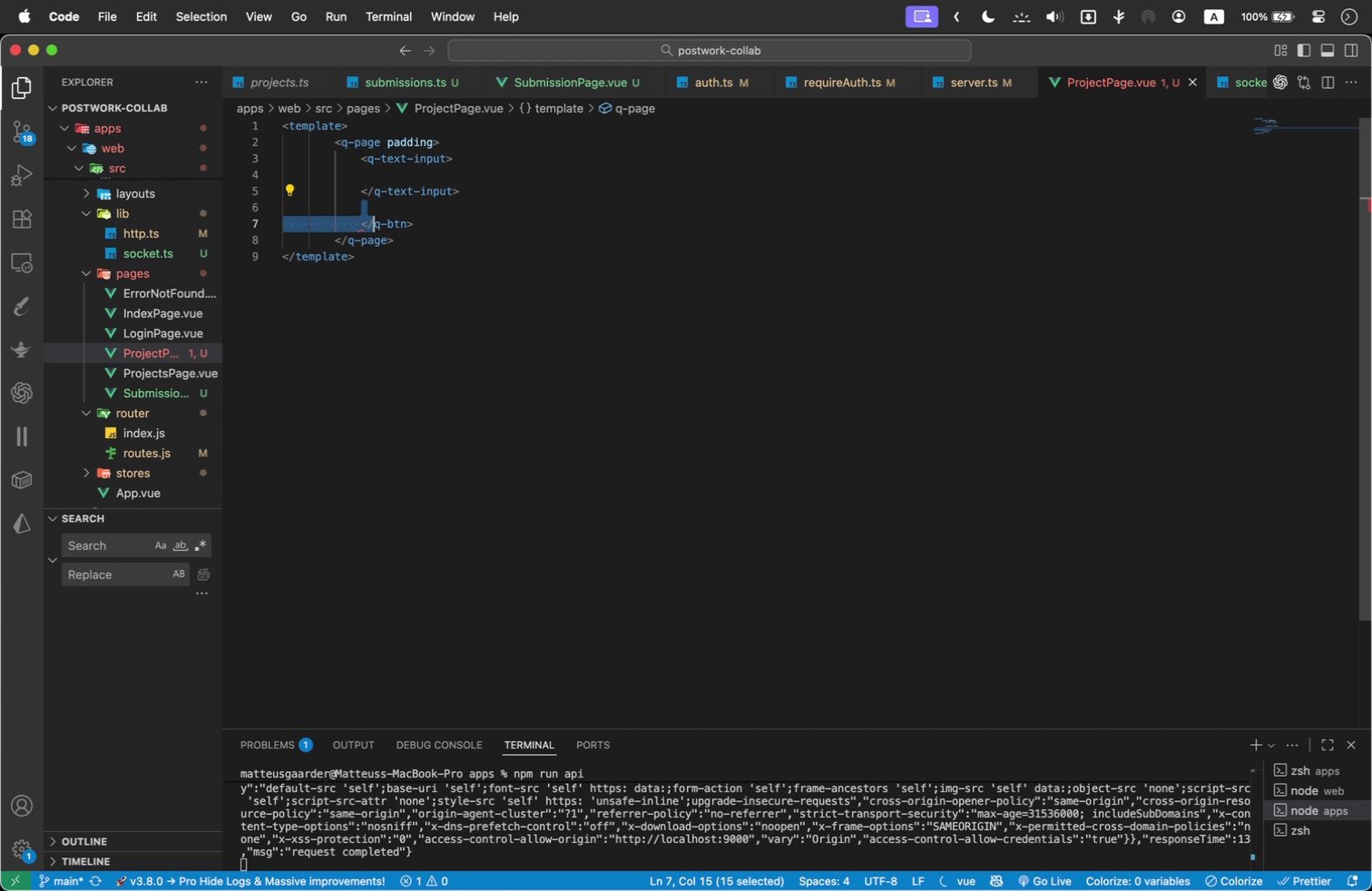 
key(Shift+ArrowRight)
 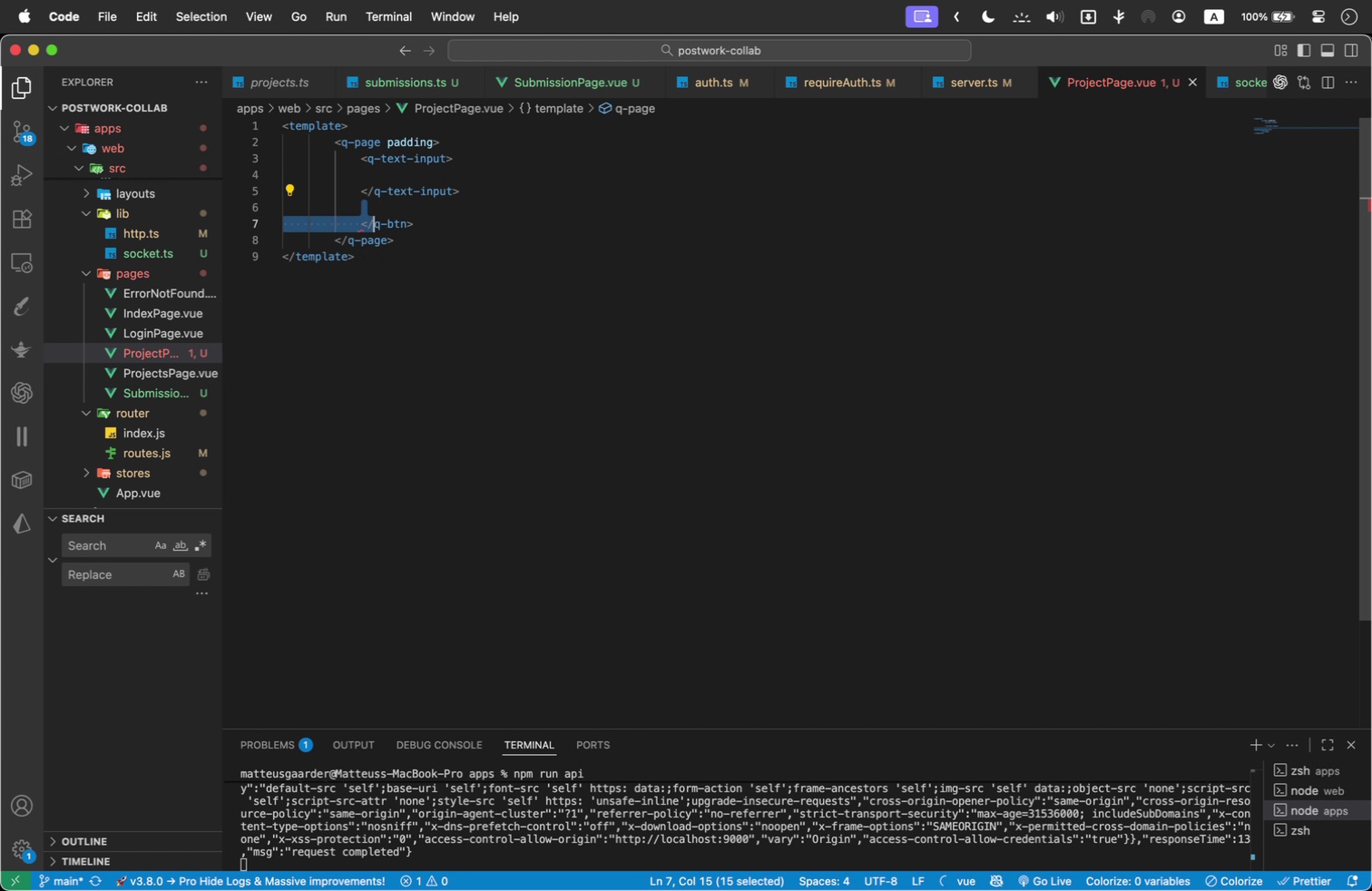 
key(Shift+ArrowRight)
 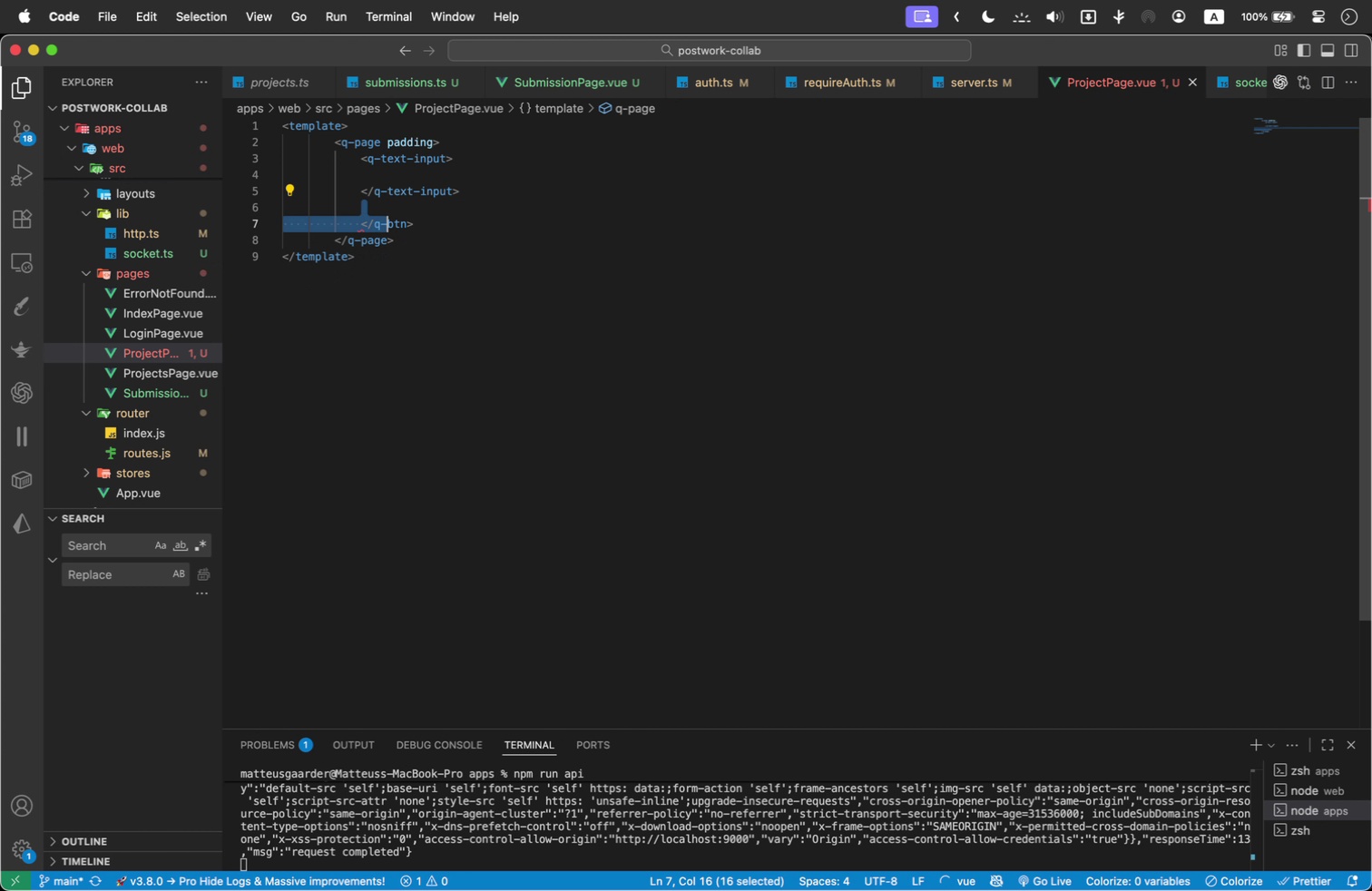 
key(Shift+ArrowRight)
 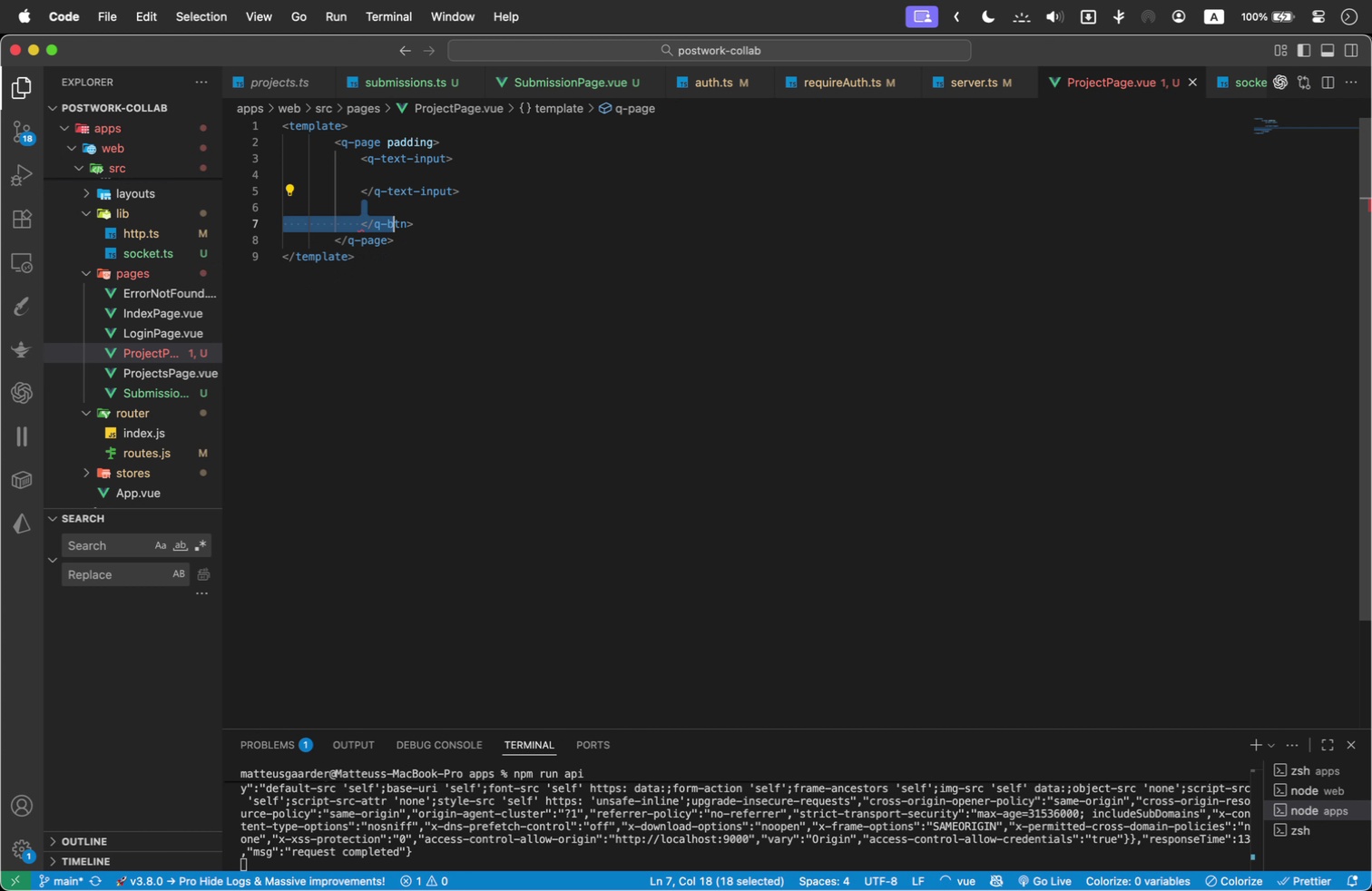 
key(Shift+ArrowRight)
 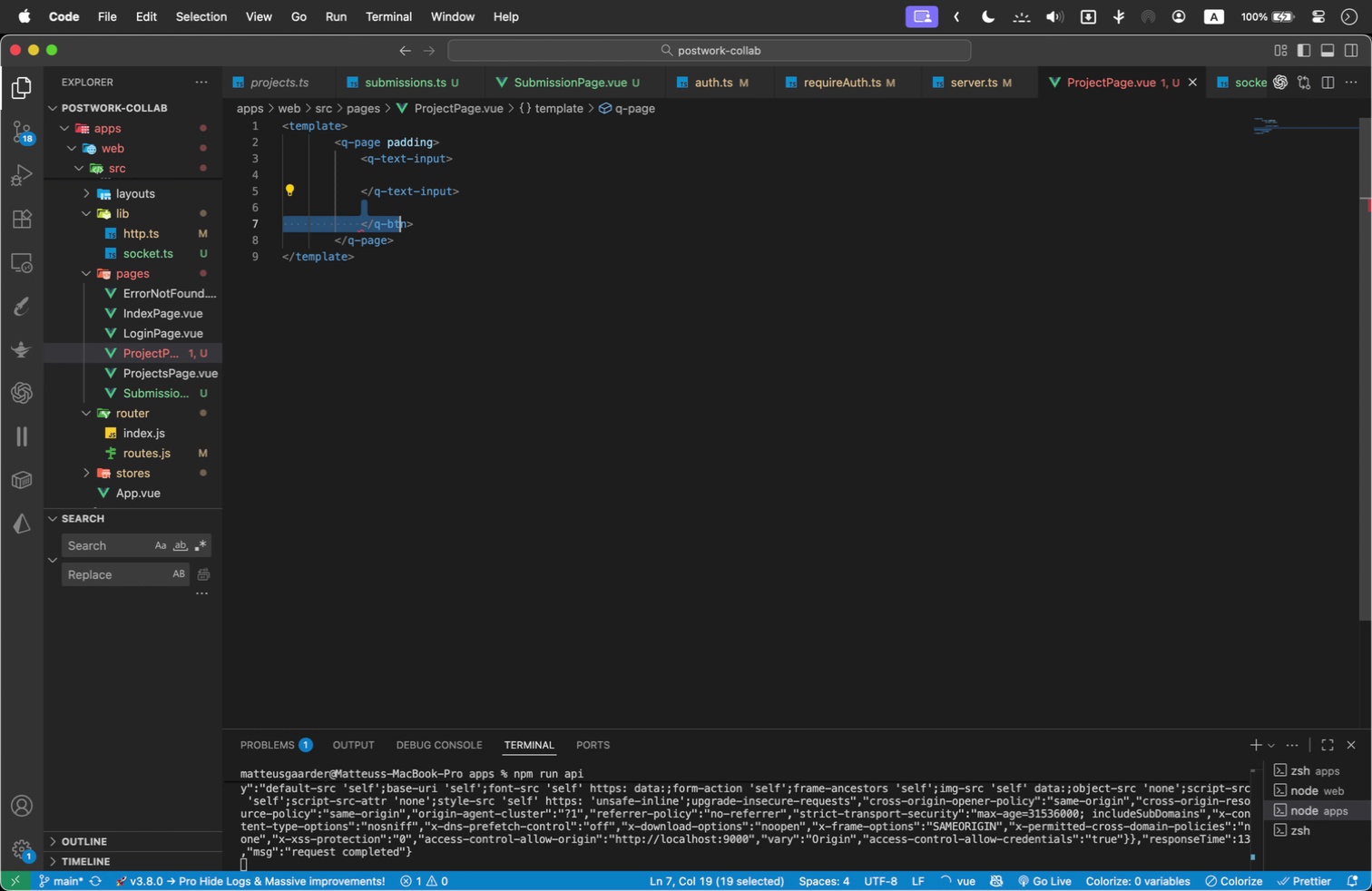 
key(Shift+ArrowRight)
 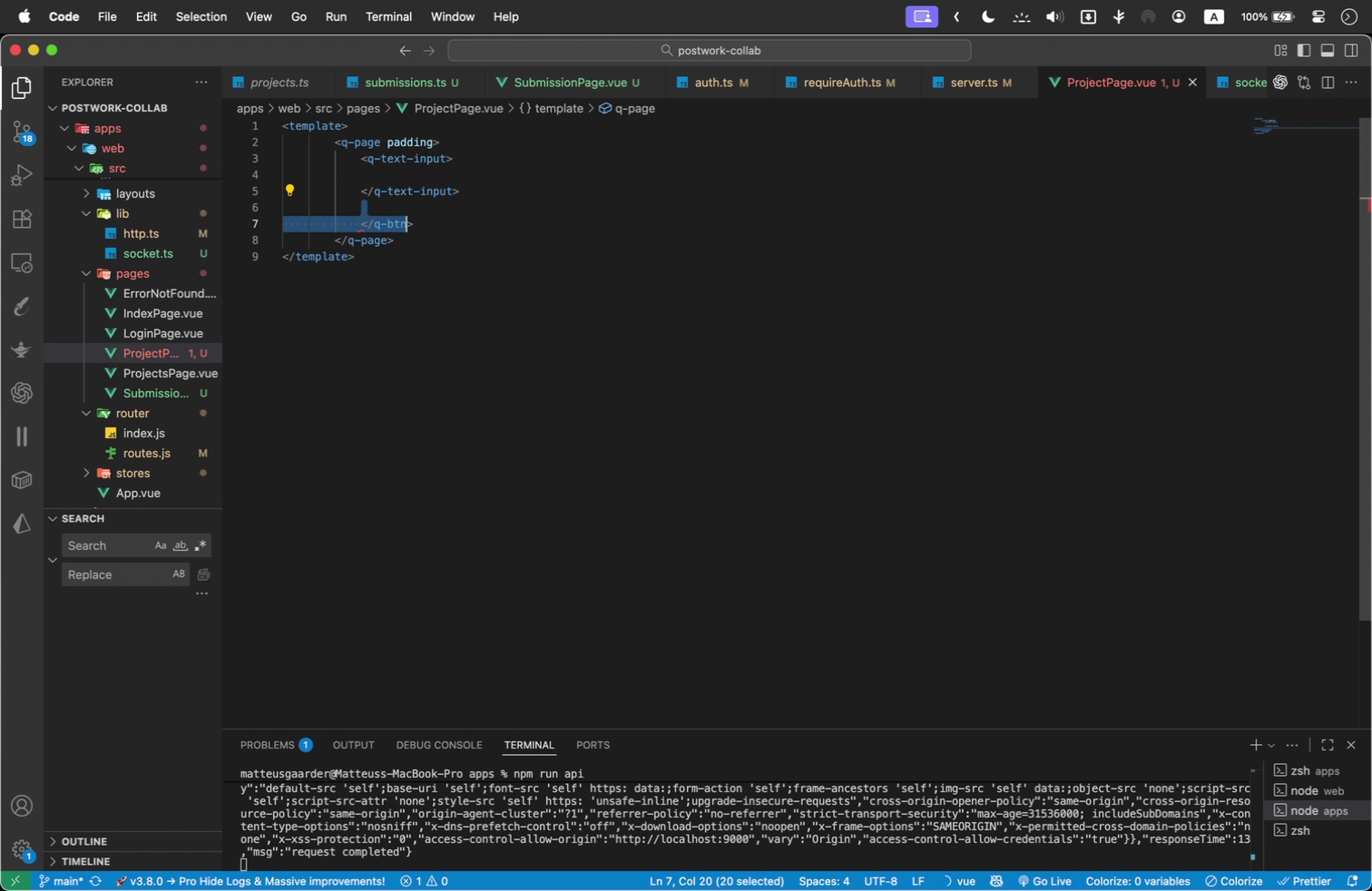 
key(Shift+ArrowRight)
 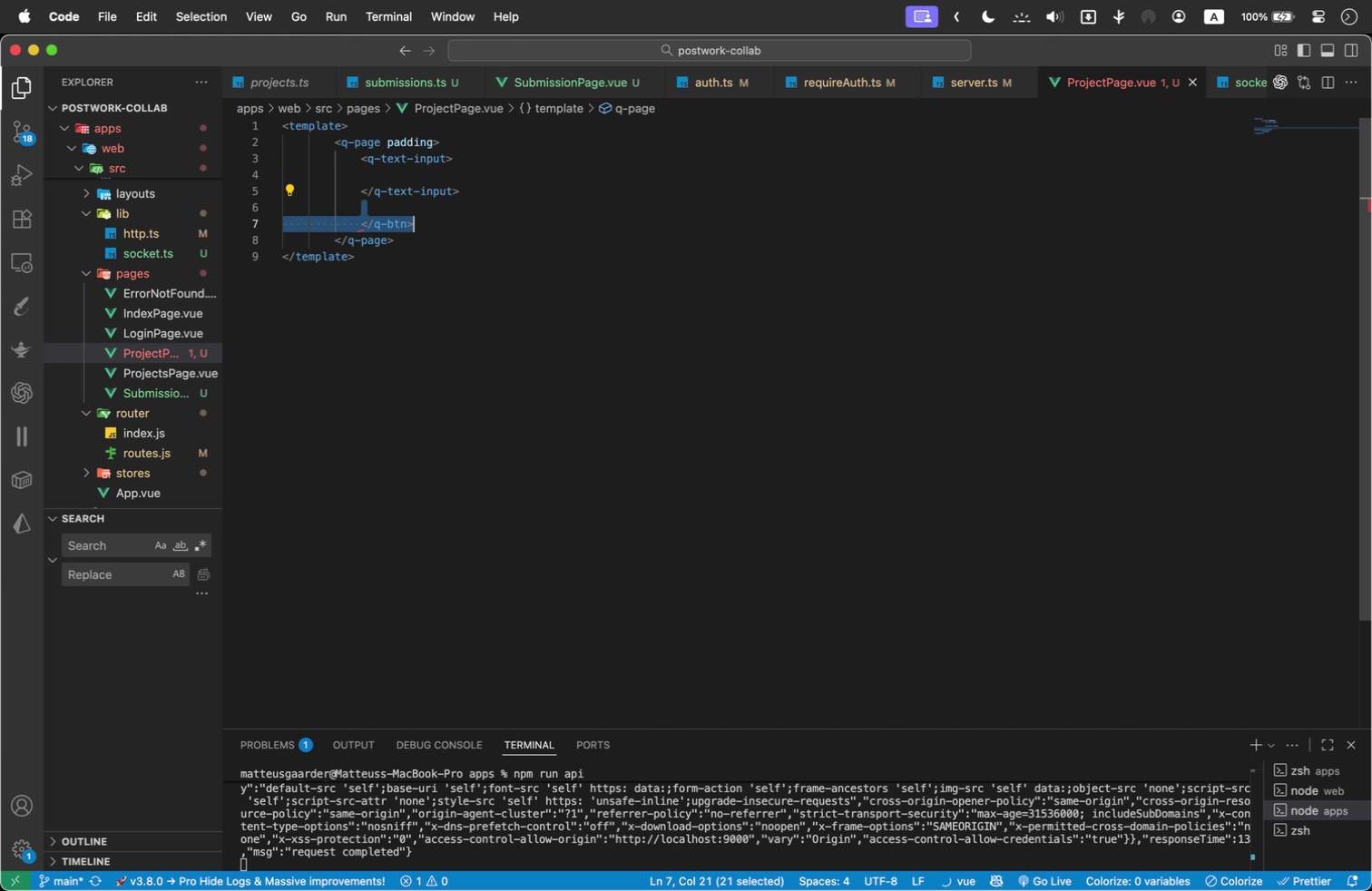 
key(Shift+ArrowRight)
 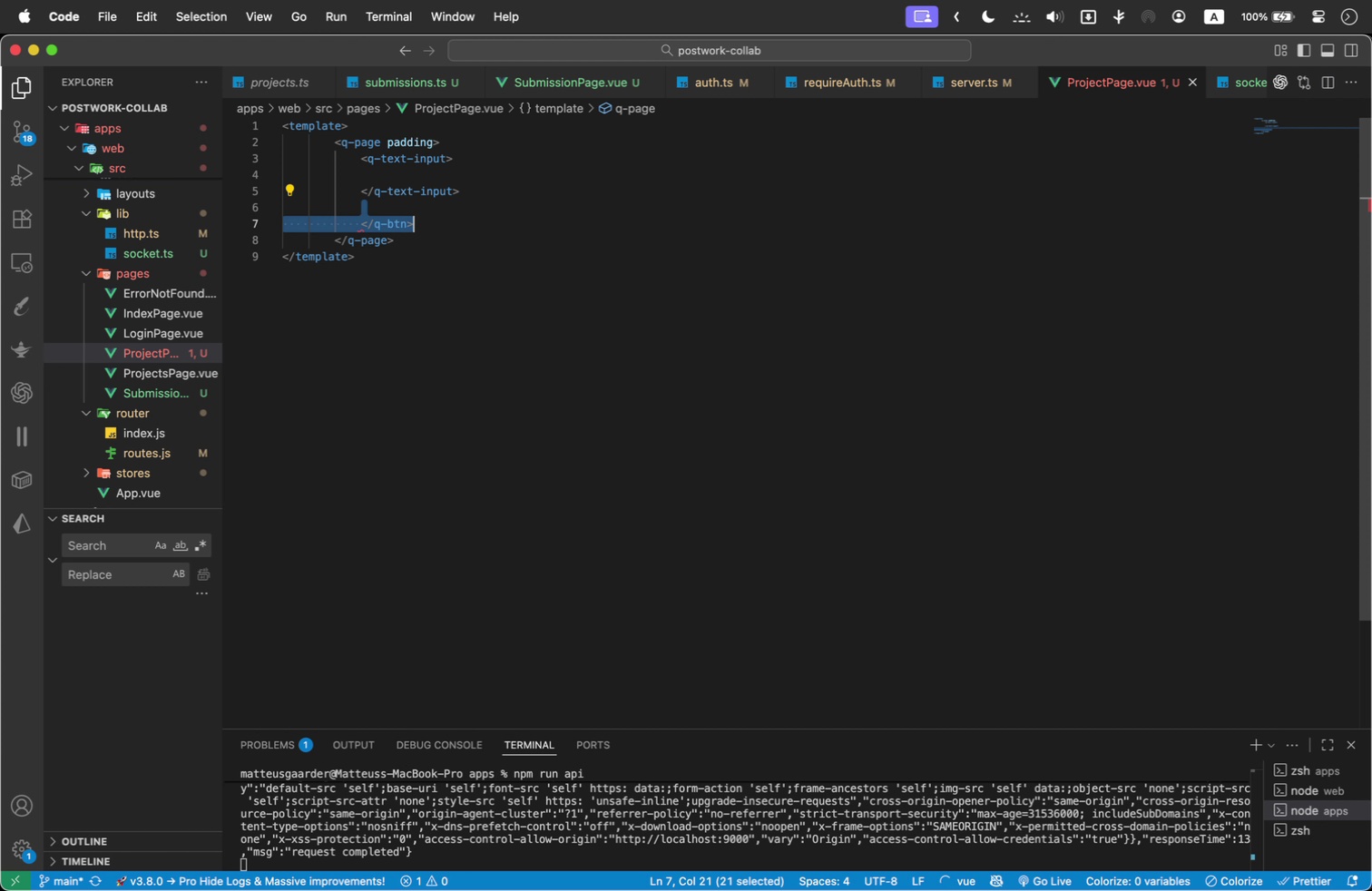 
key(Backspace)
 